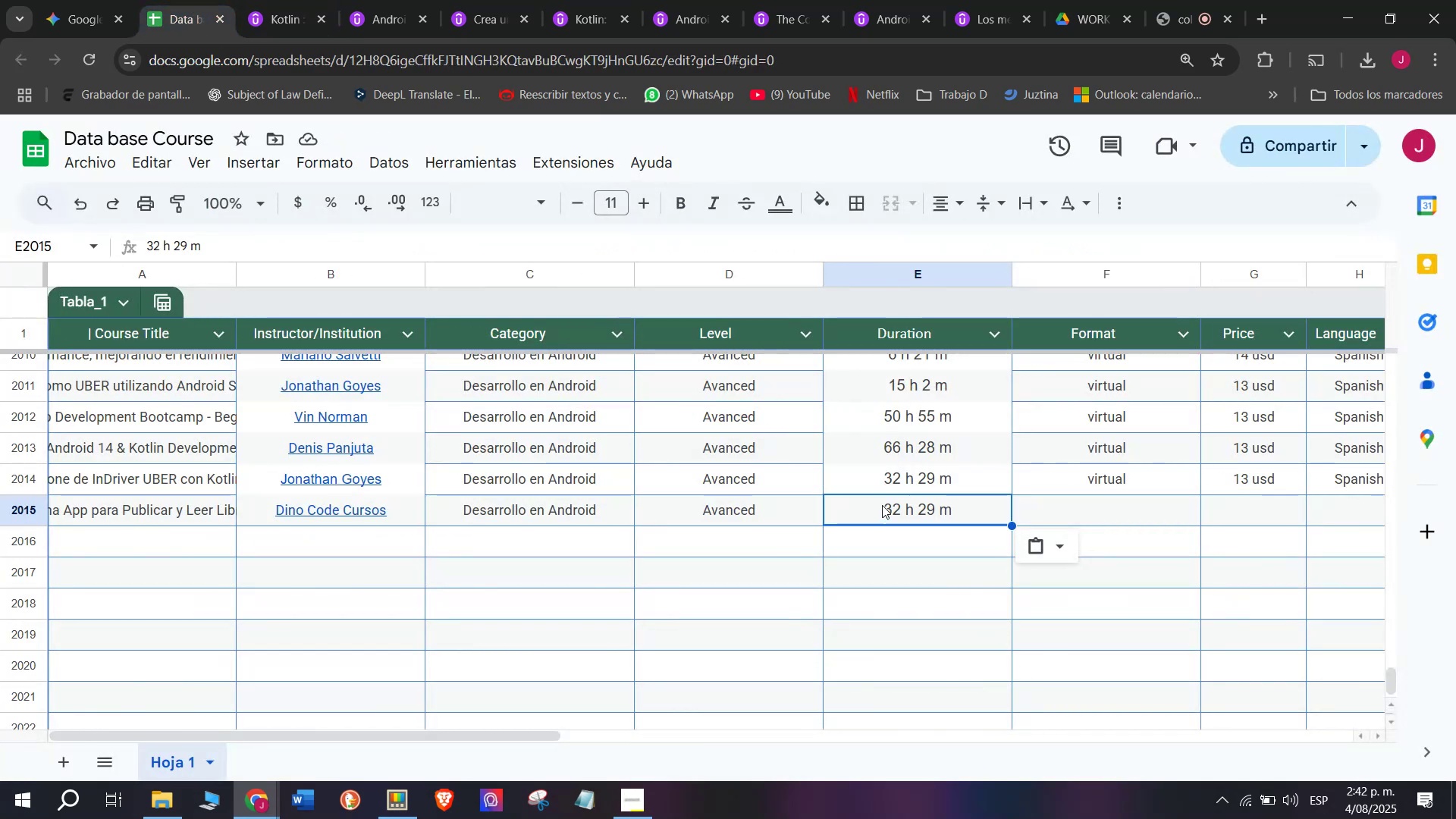 
key(Control+ControlLeft)
 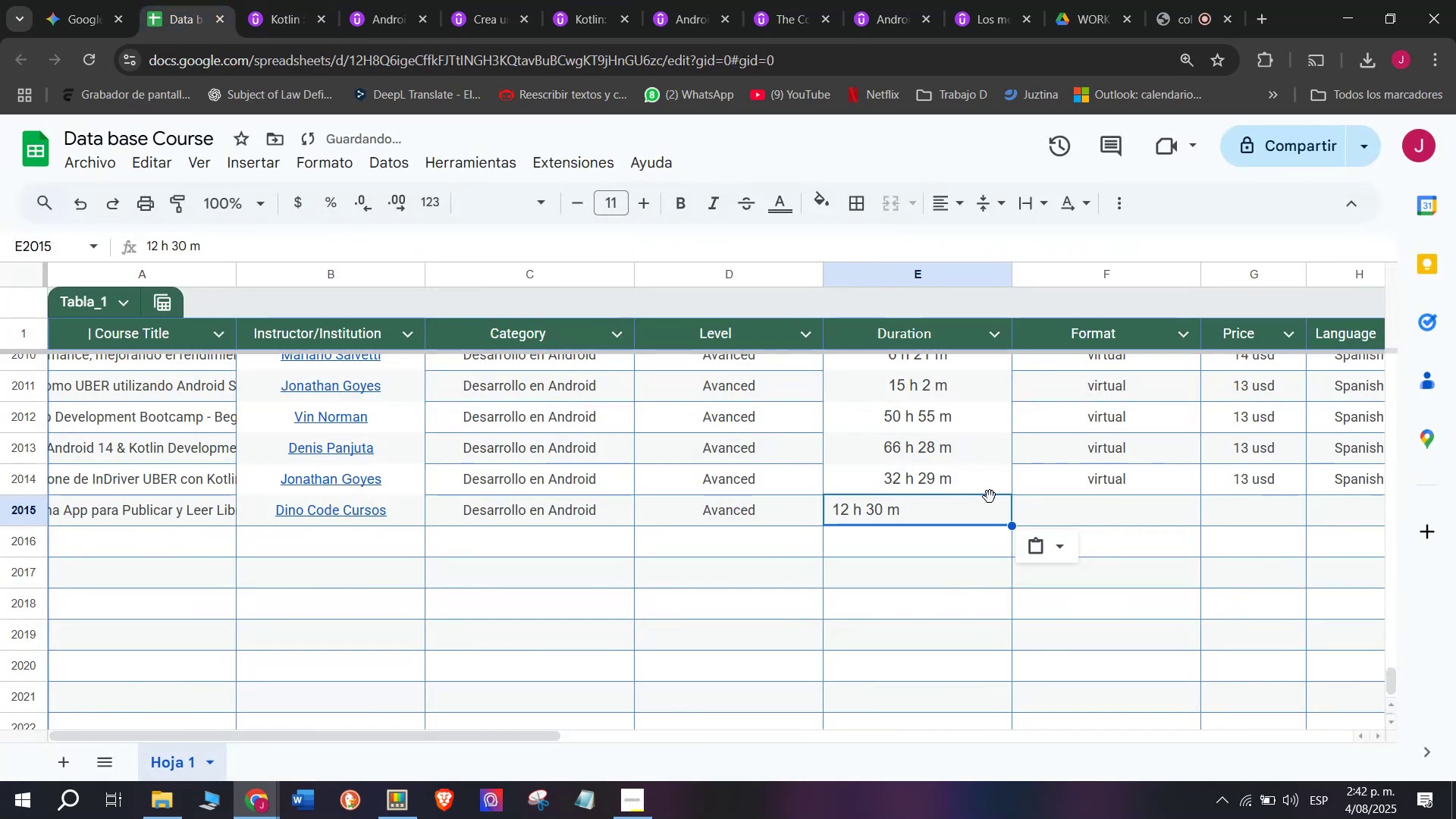 
key(Control+V)
 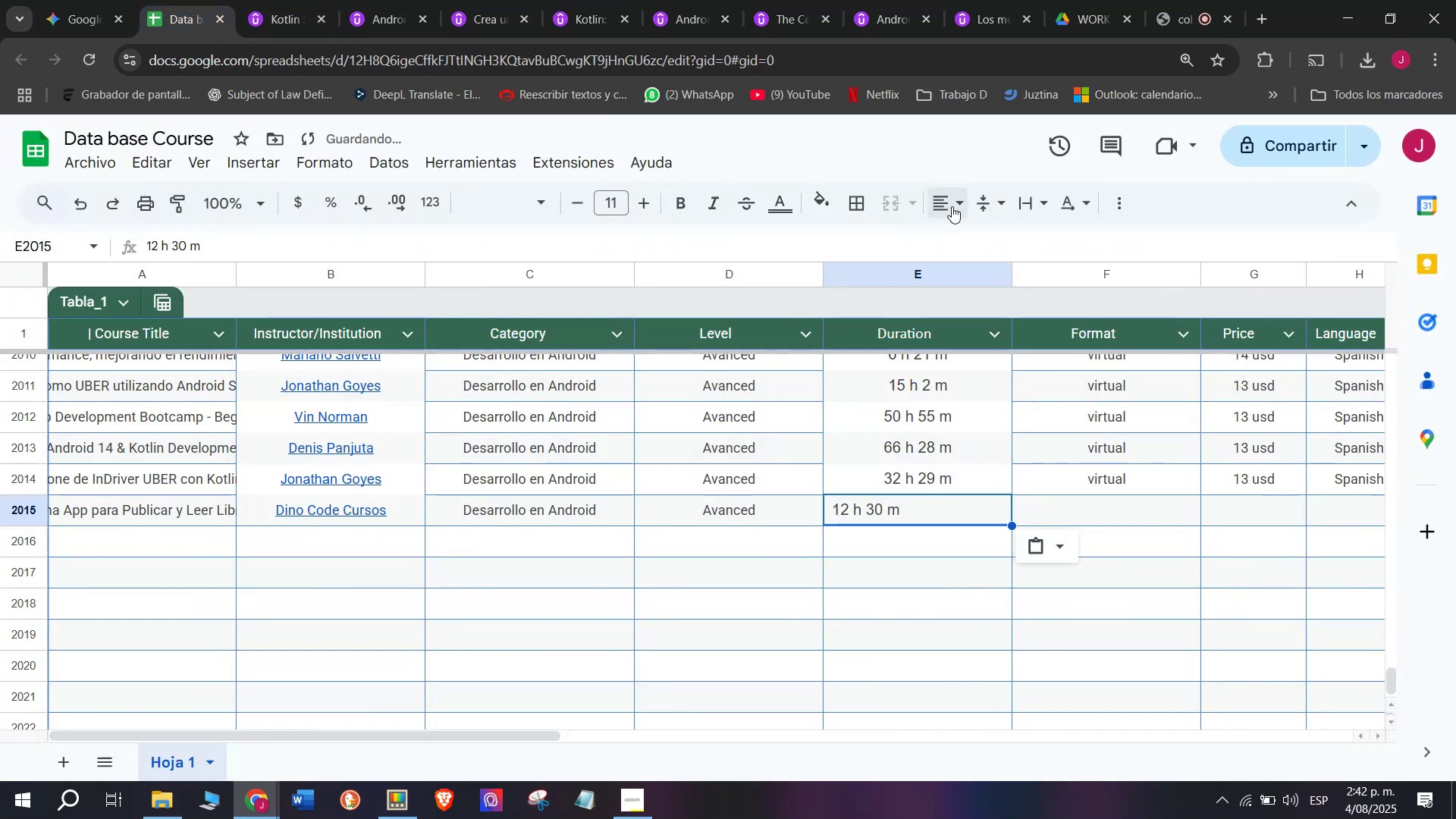 
double_click([979, 237])
 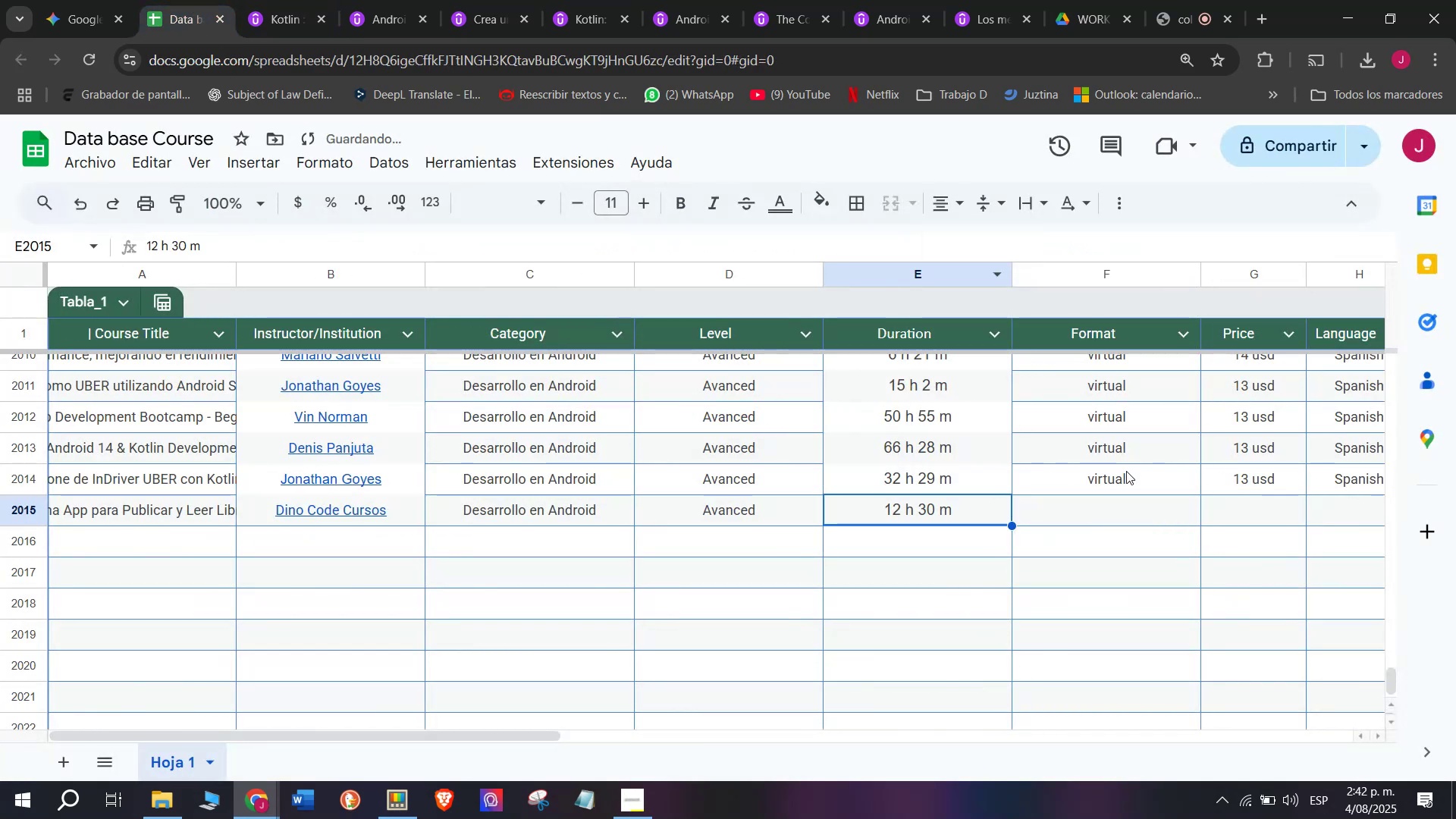 
left_click([1126, 471])
 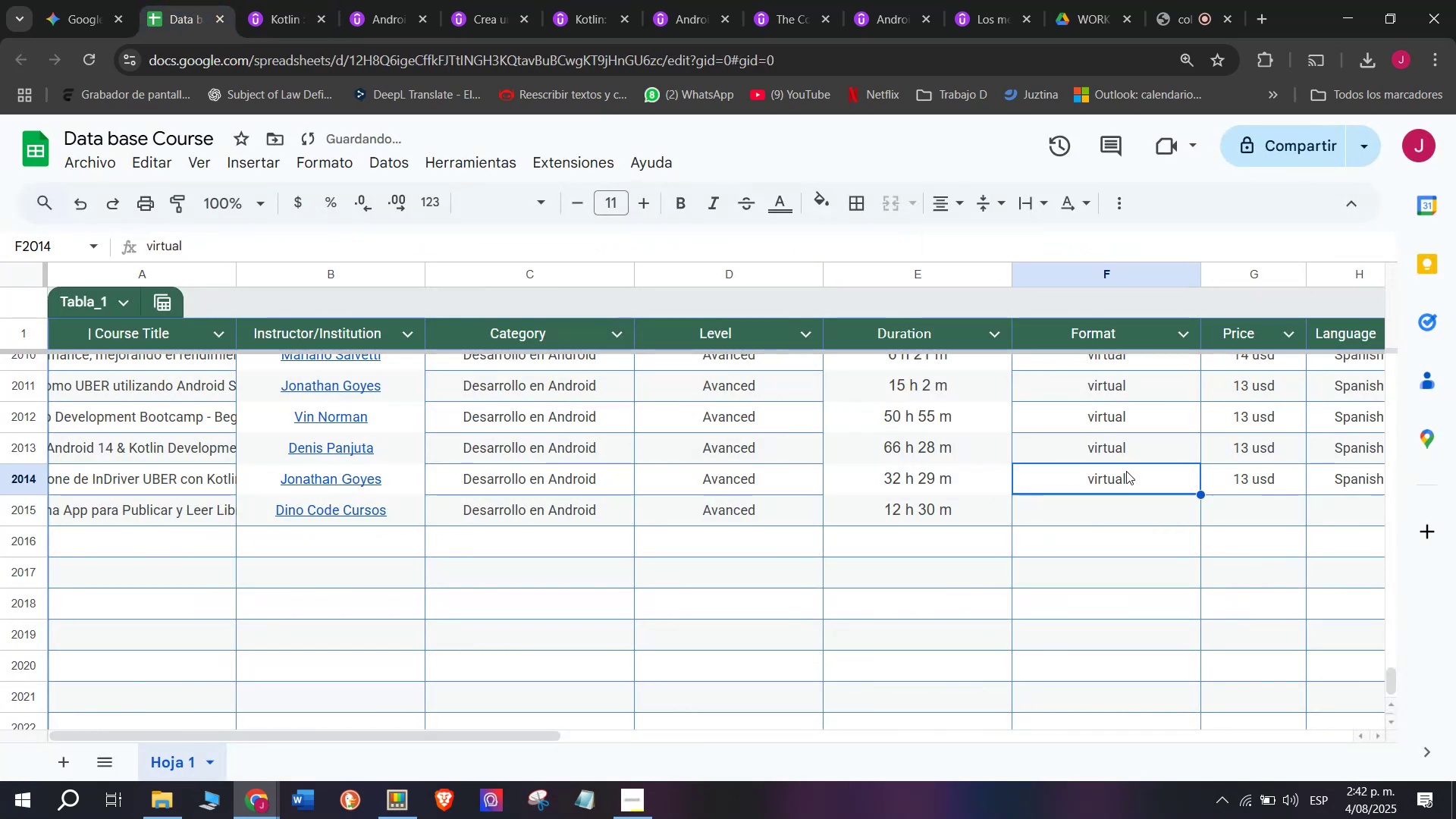 
key(Control+ControlLeft)
 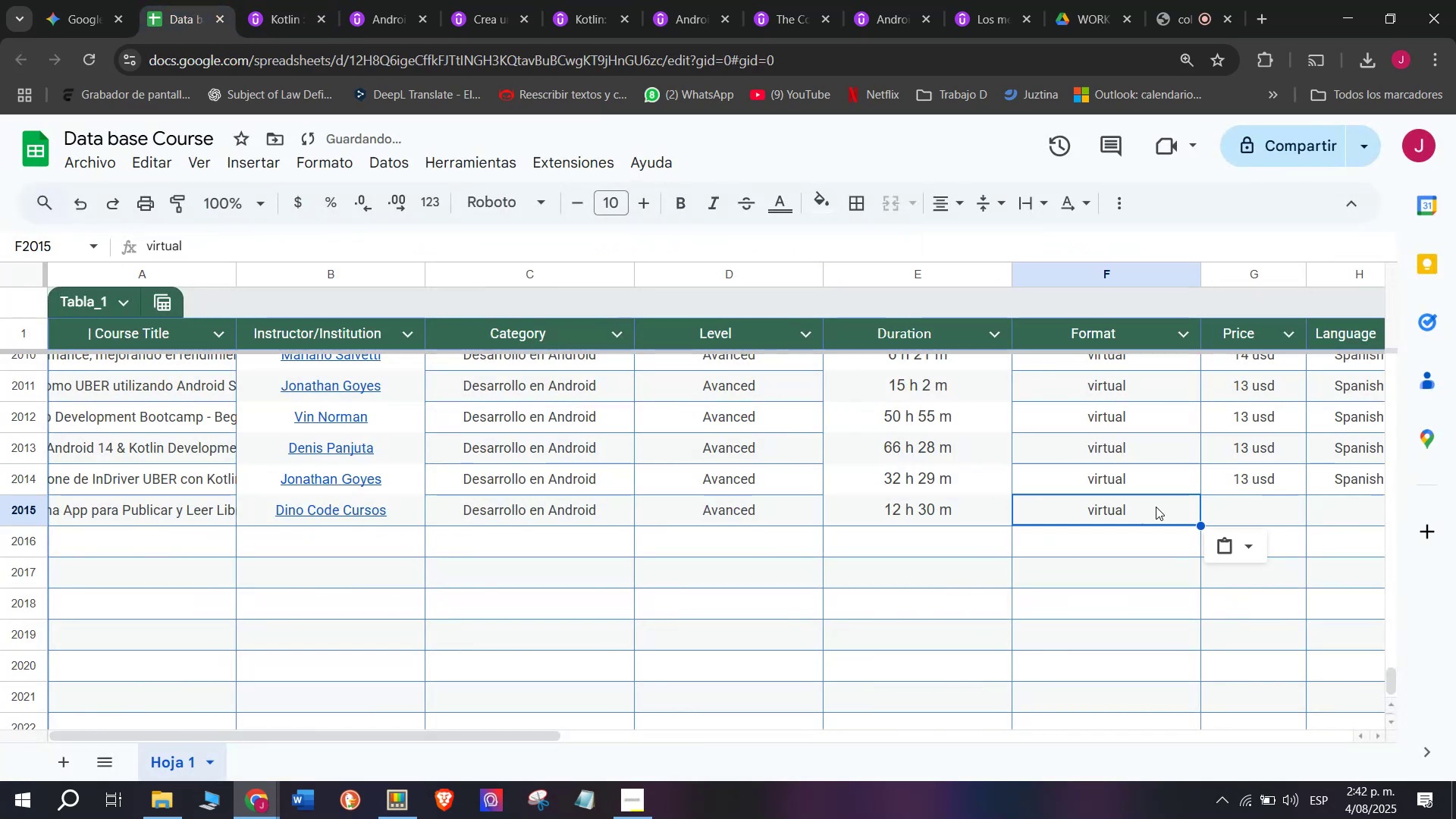 
key(Break)
 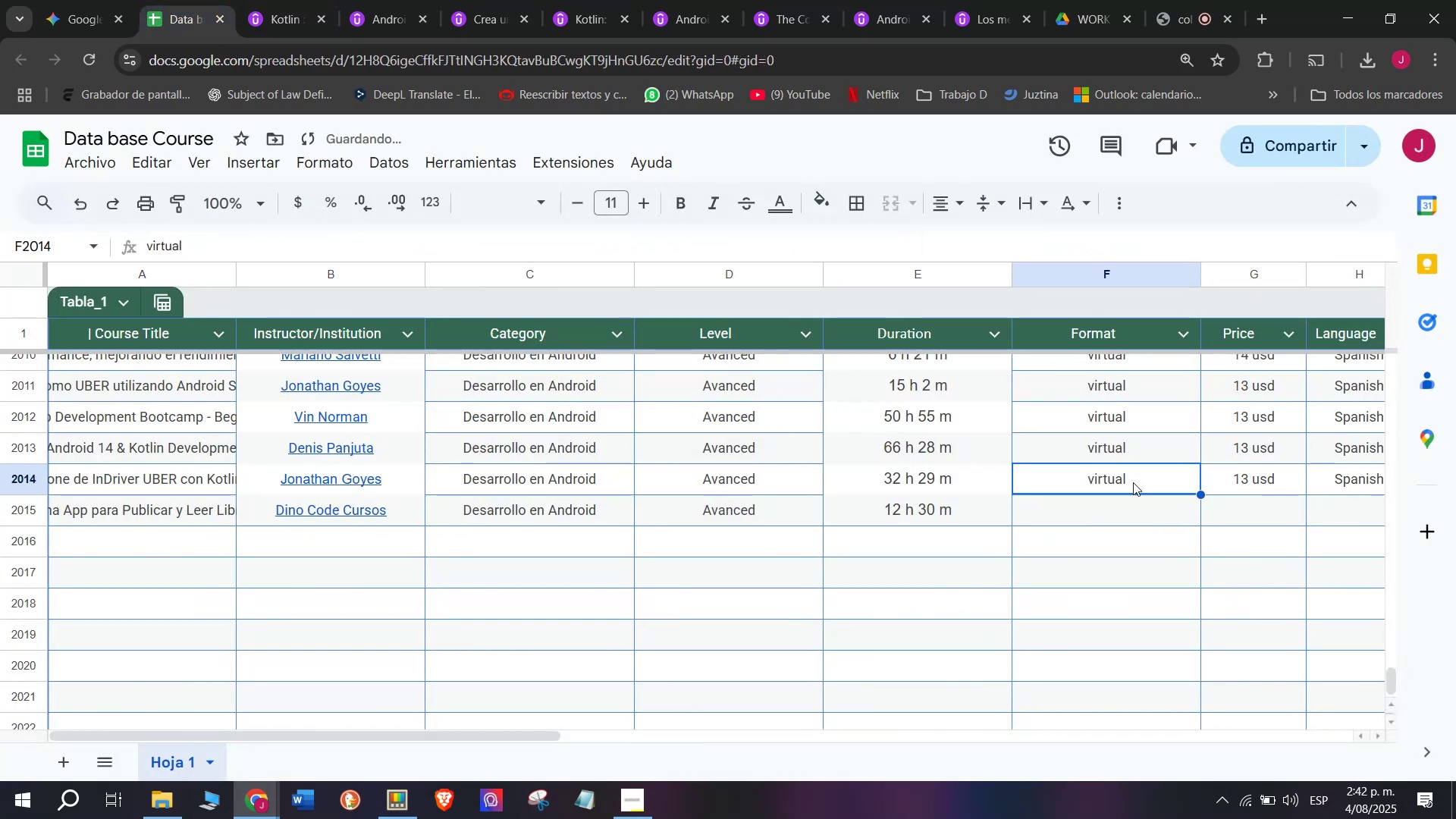 
key(Control+C)
 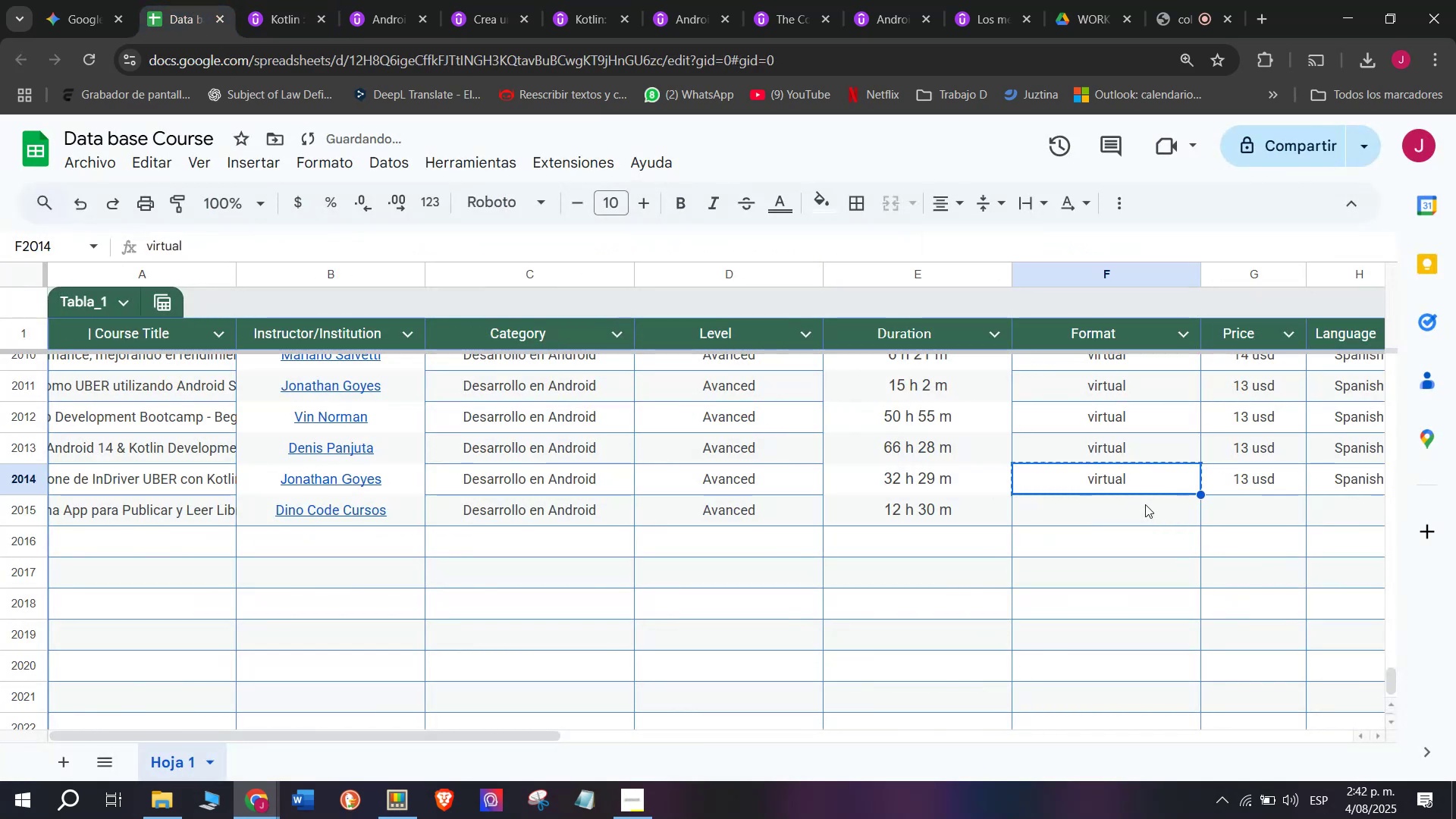 
double_click([1145, 504])
 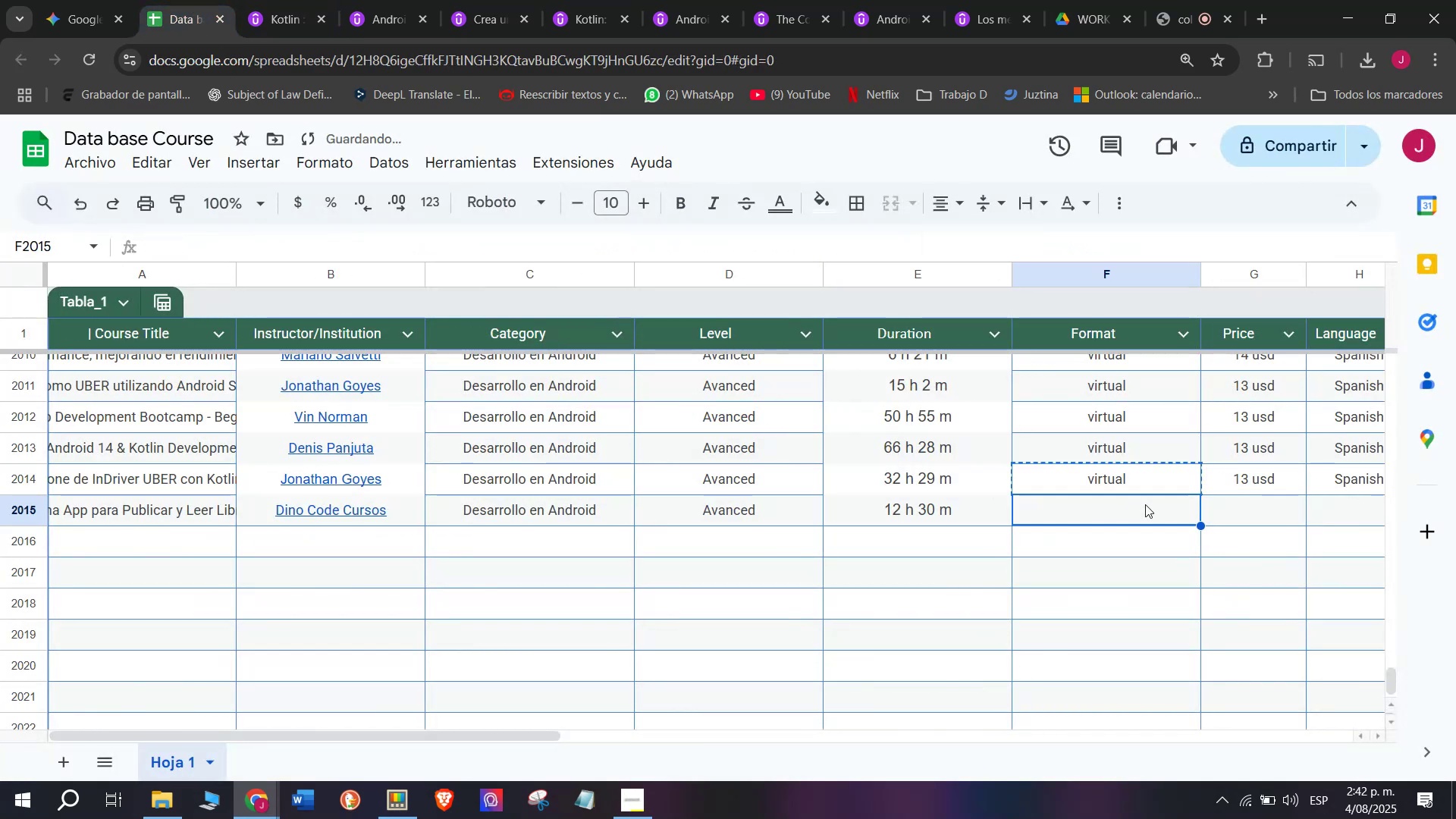 
key(Z)
 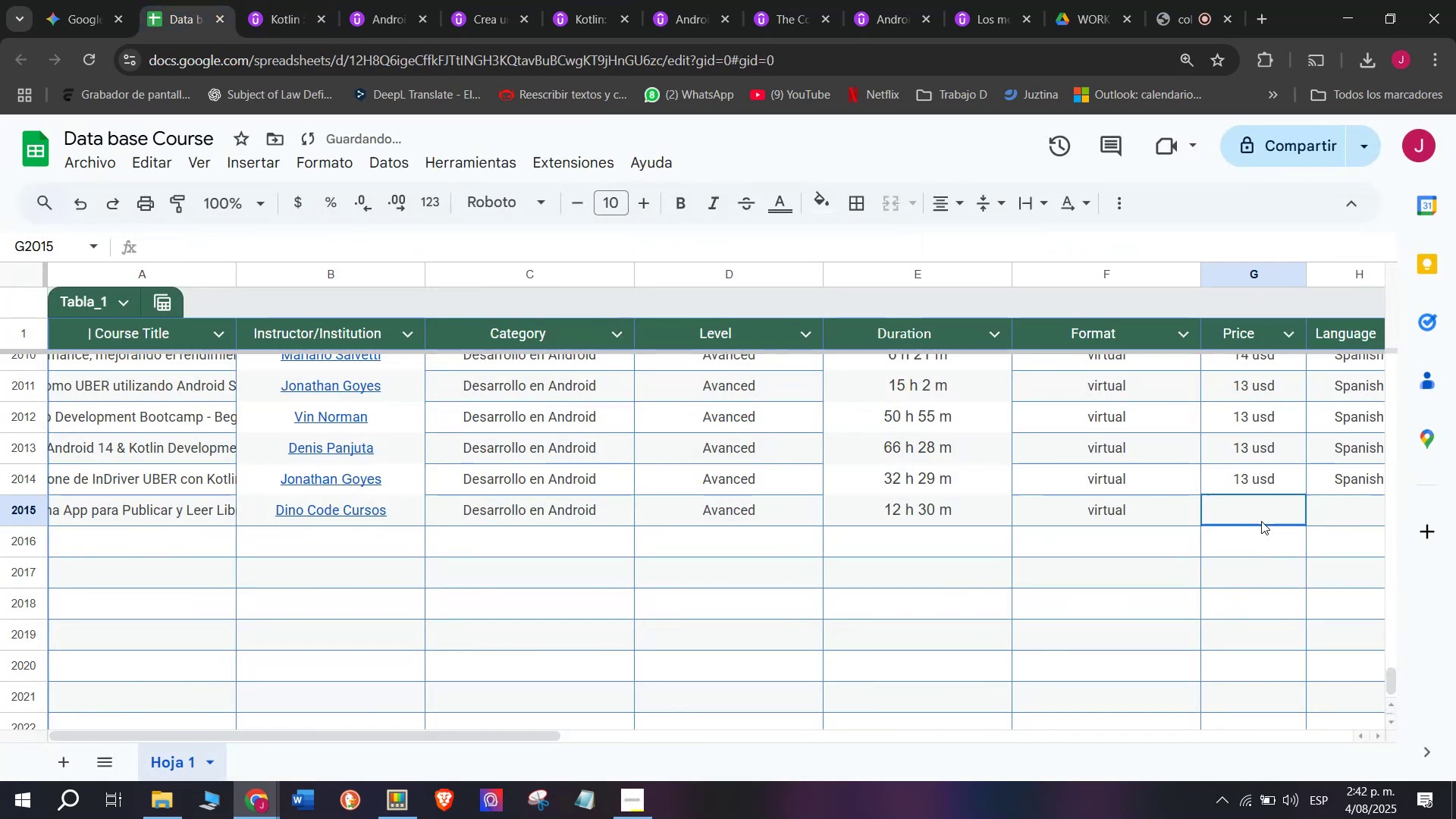 
key(Control+ControlLeft)
 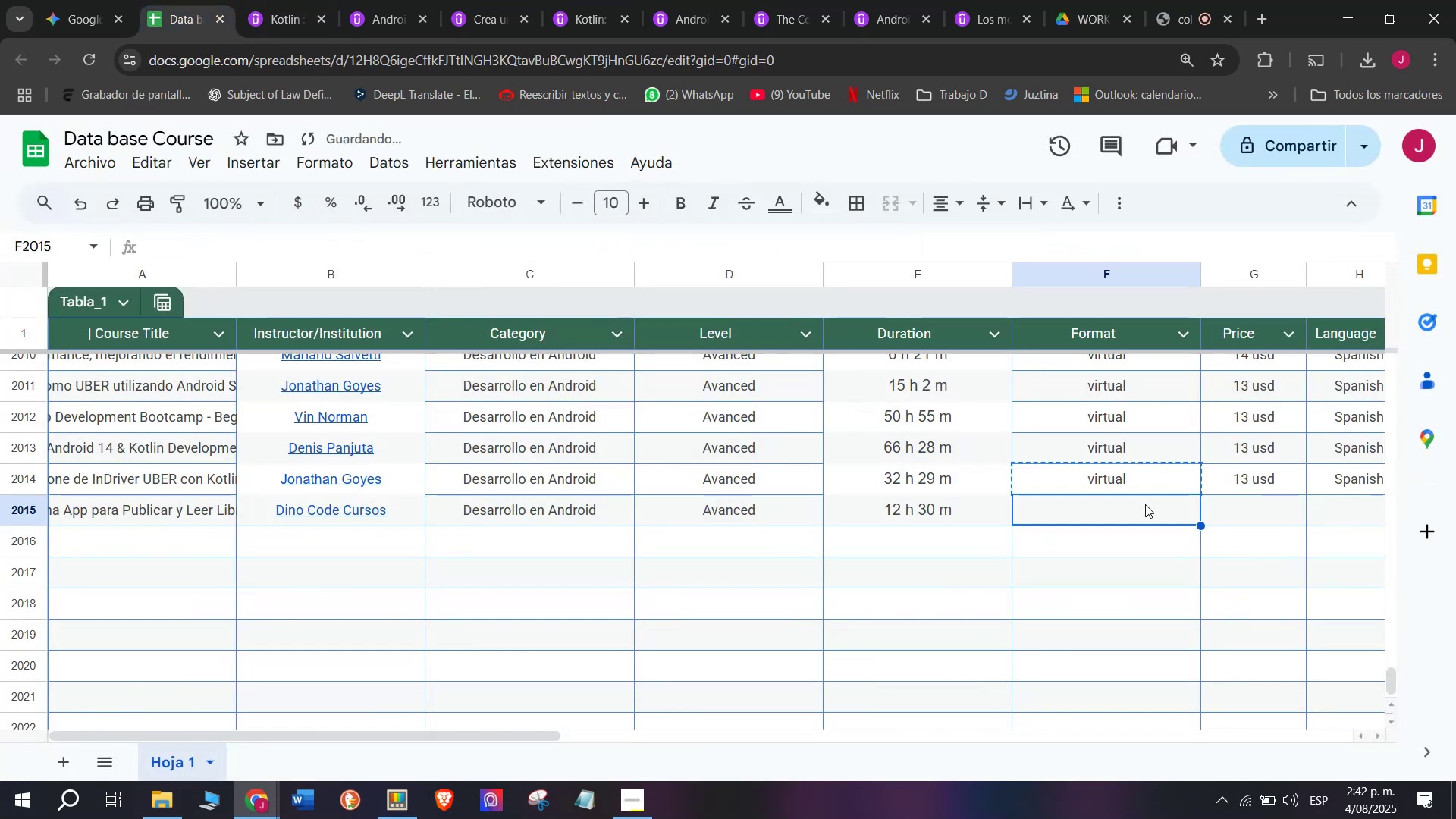 
key(Control+V)
 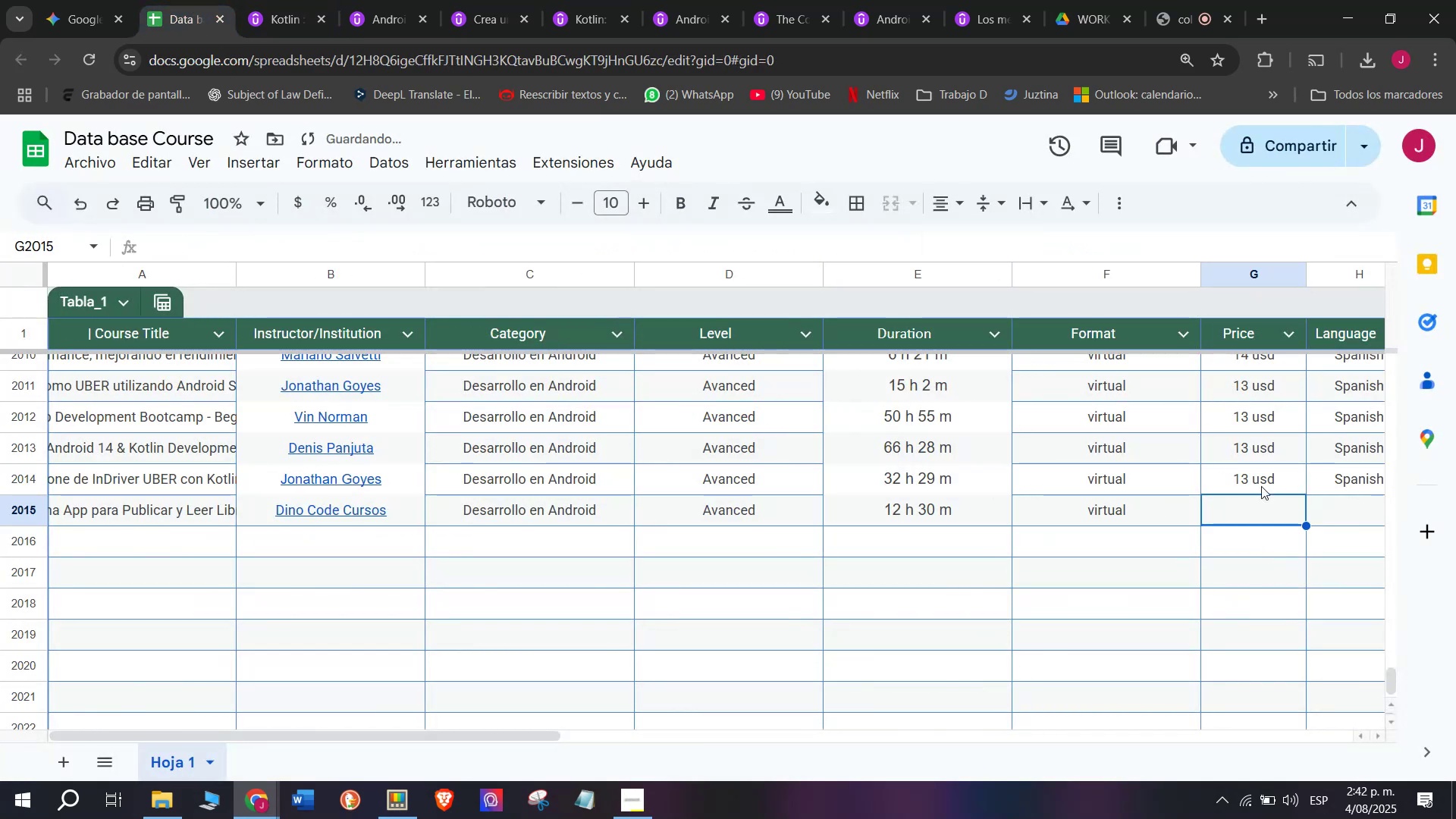 
double_click([1261, 485])
 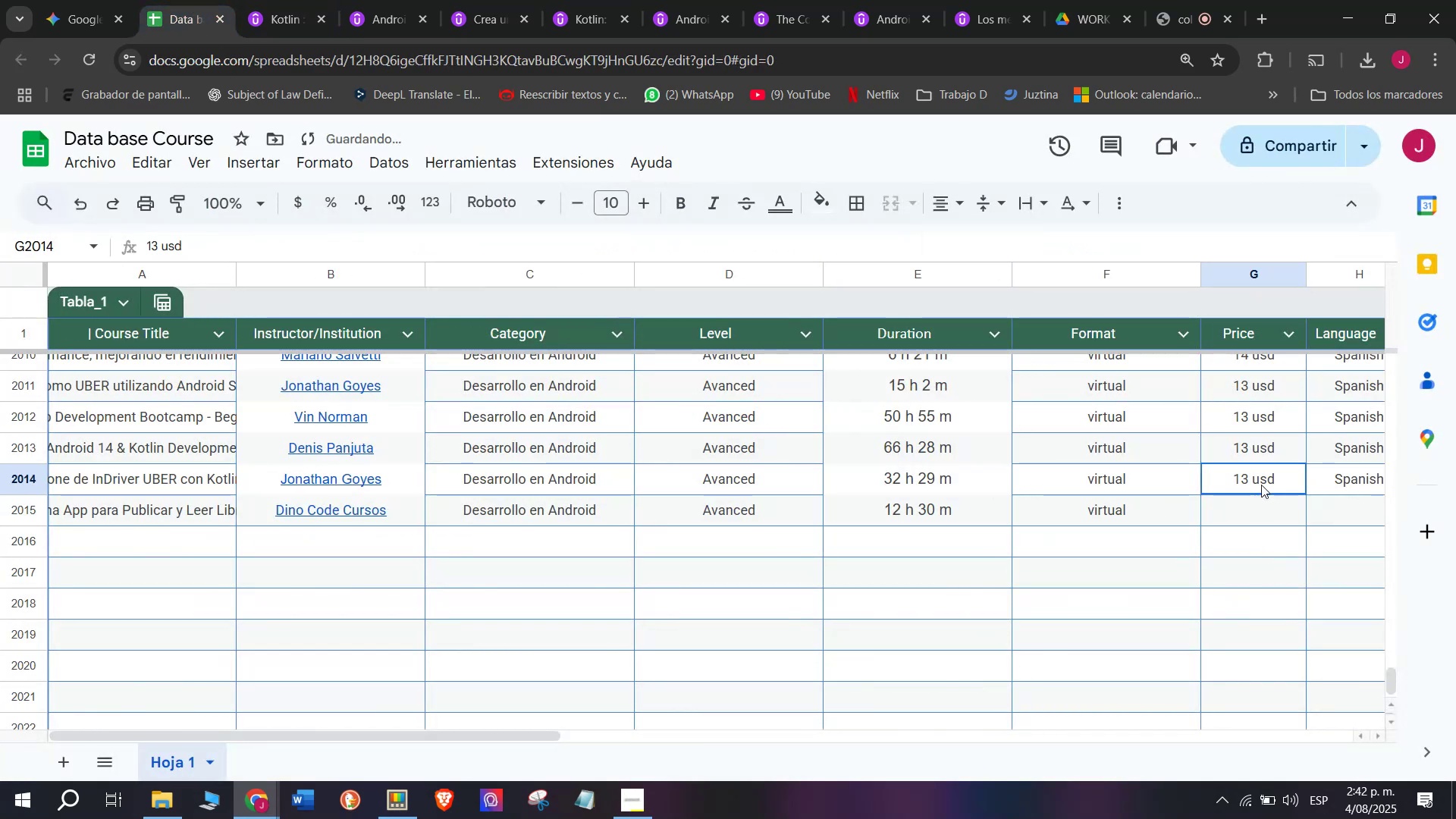 
key(Control+ControlLeft)
 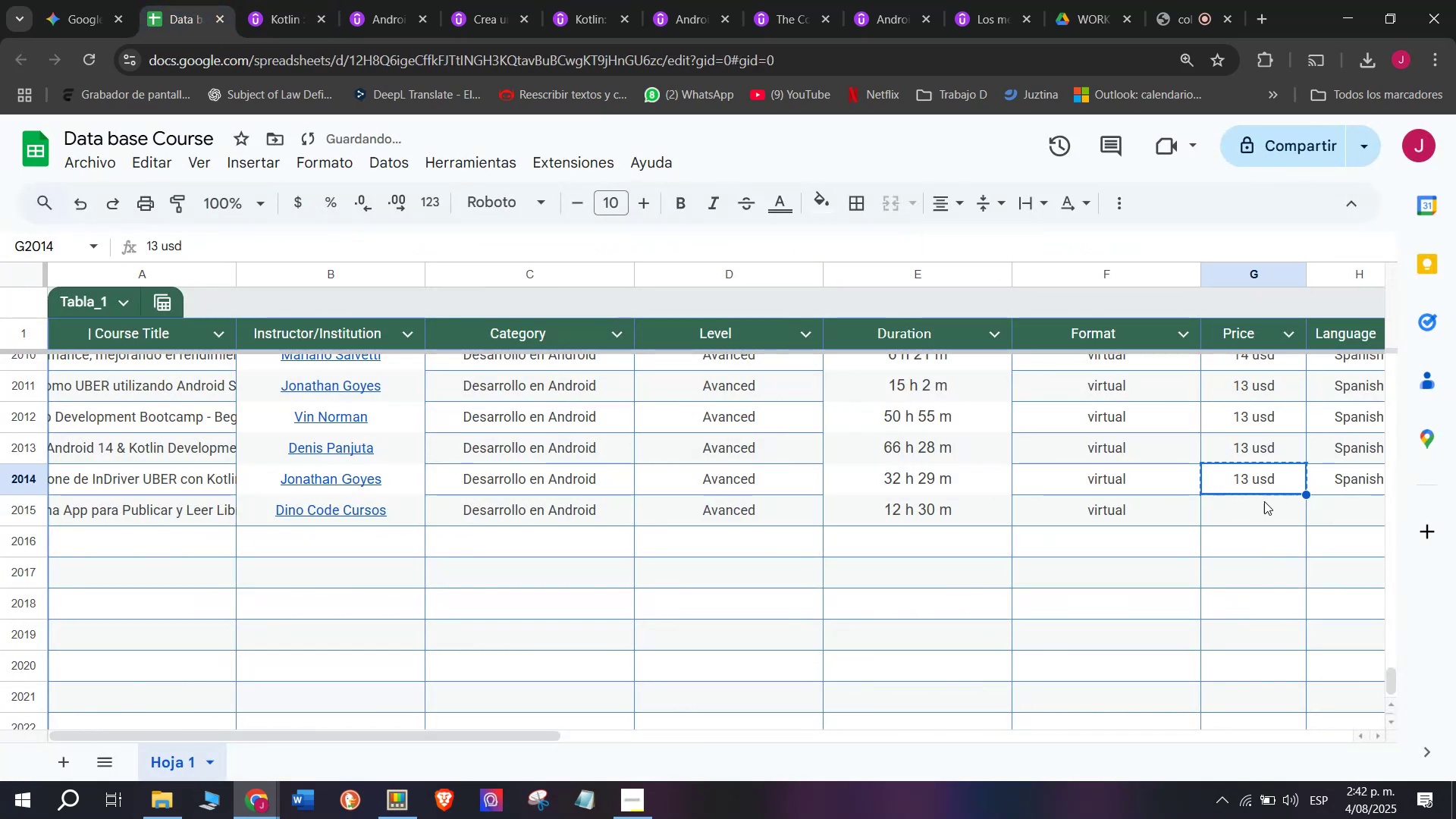 
key(Break)
 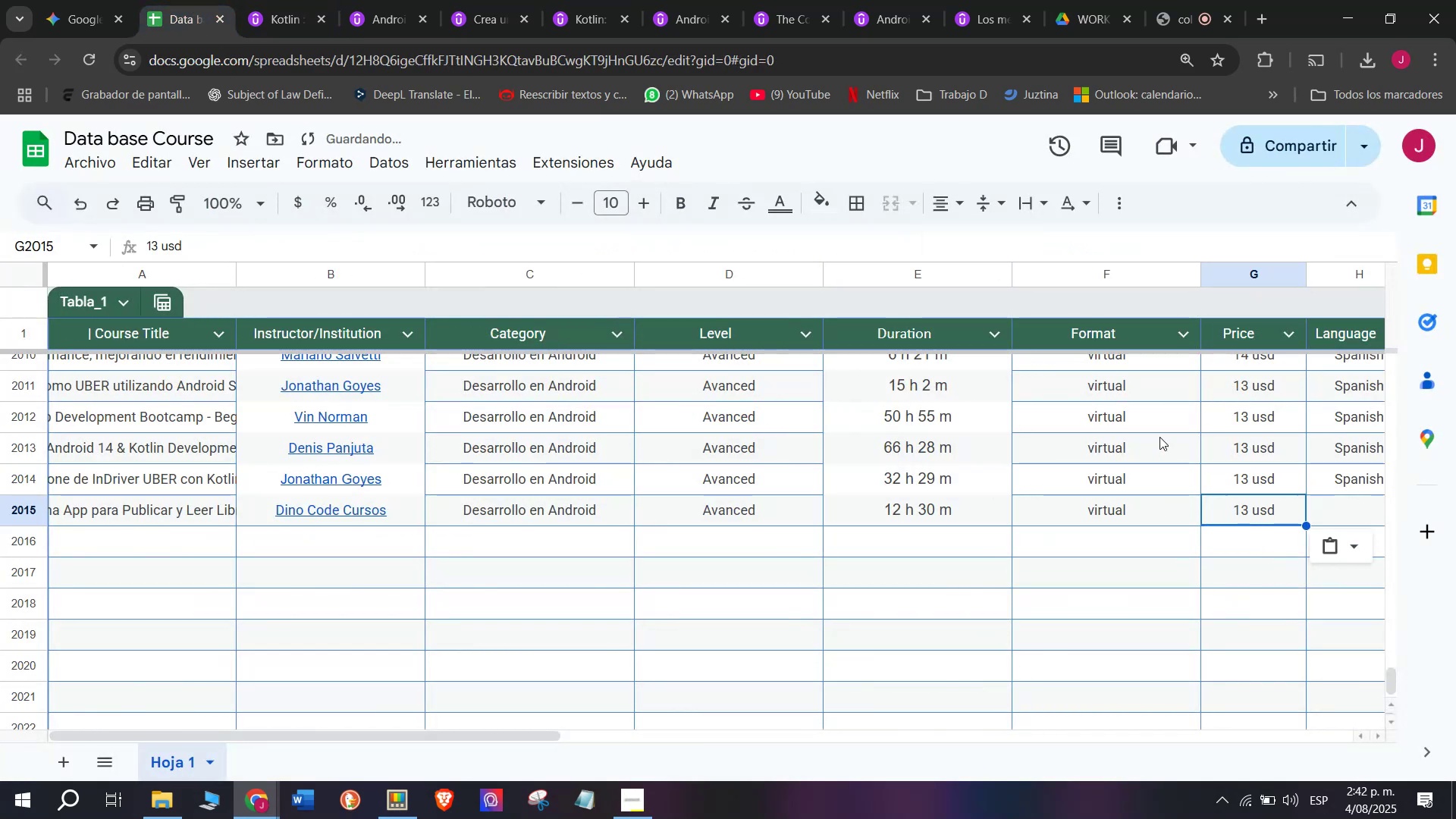 
key(Control+C)
 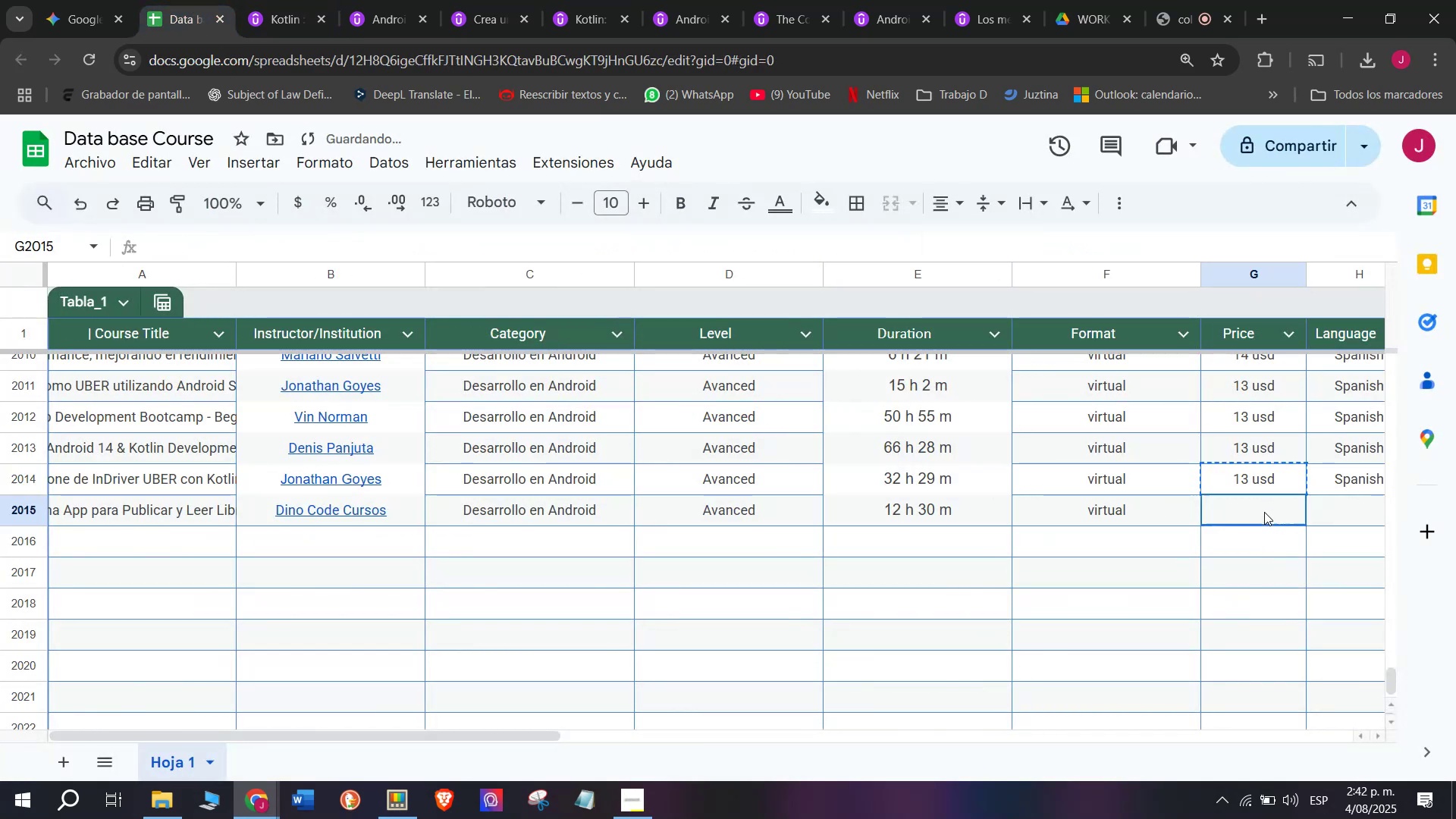 
key(Z)
 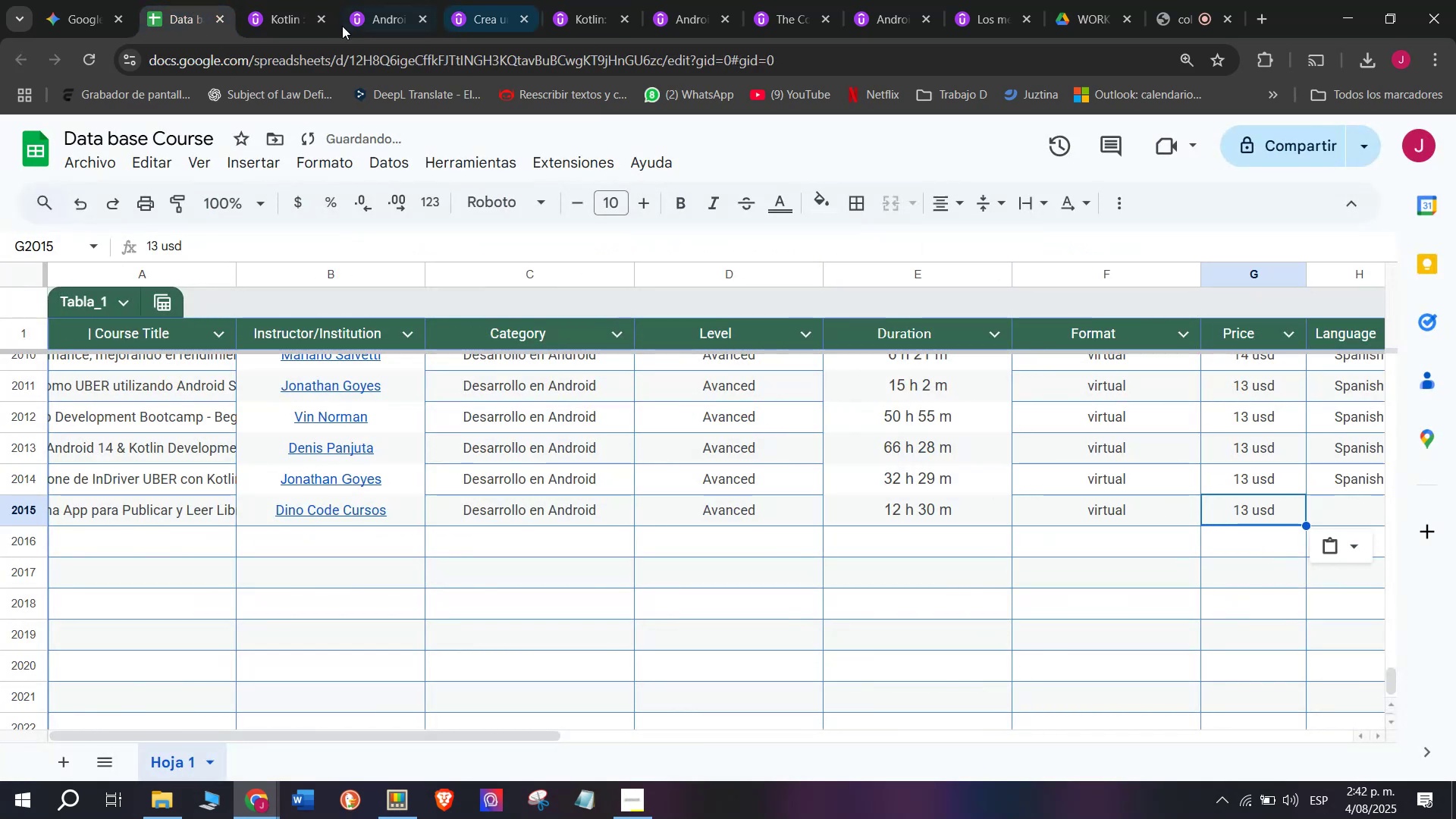 
key(Control+ControlLeft)
 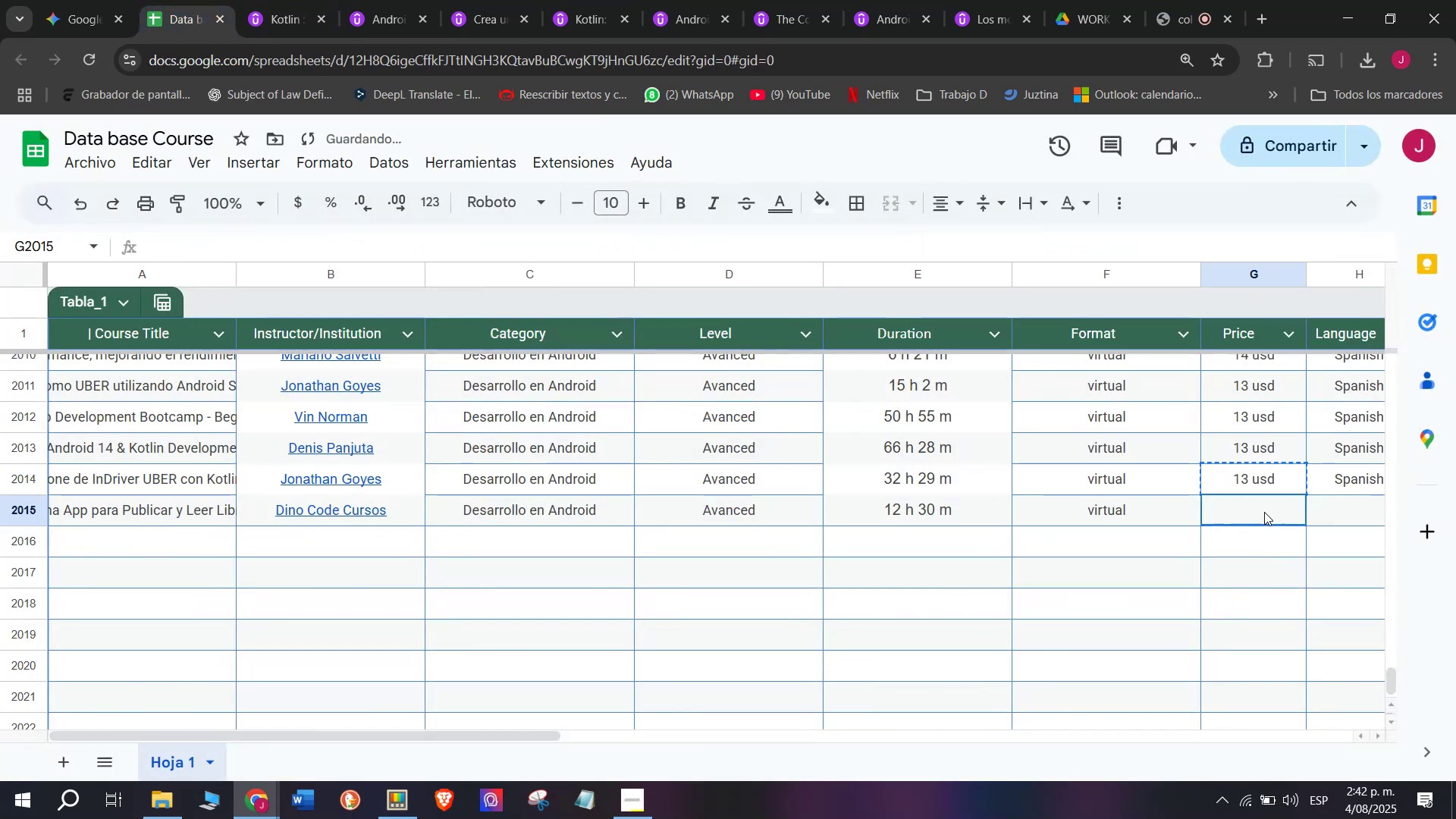 
key(Control+V)
 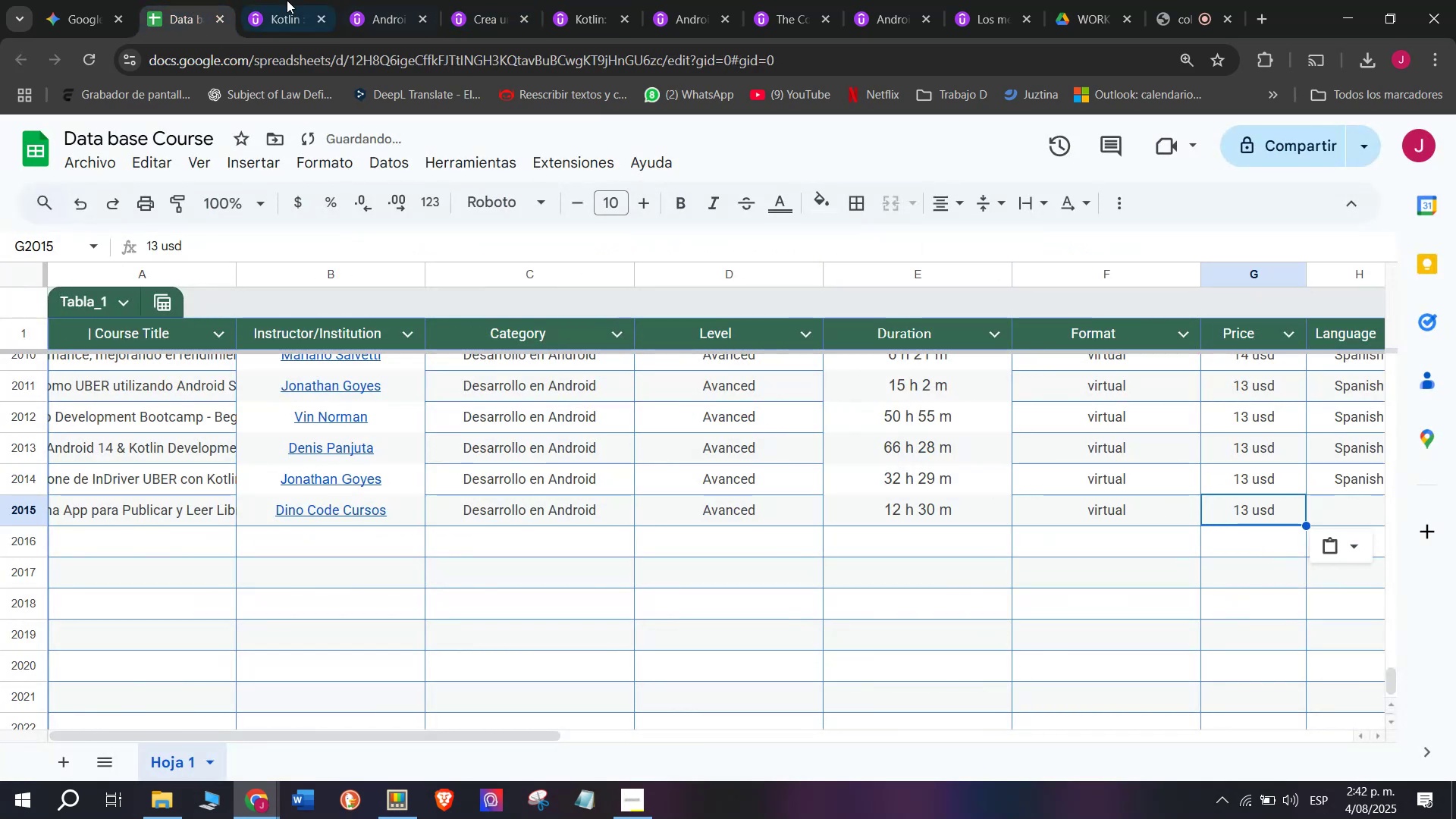 
left_click([278, 0])
 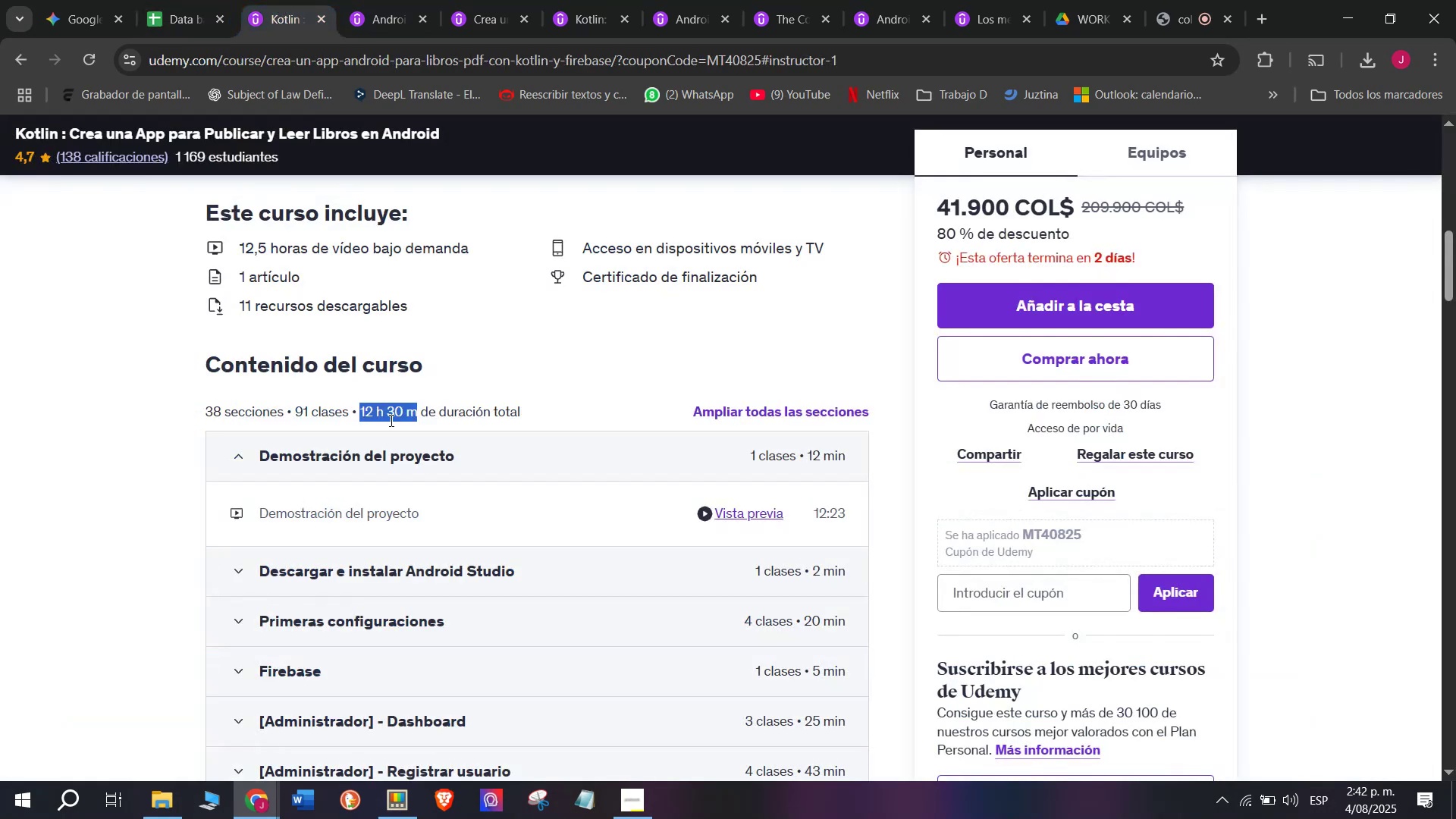 
scroll: coordinate [396, 443], scroll_direction: up, amount: 4.0
 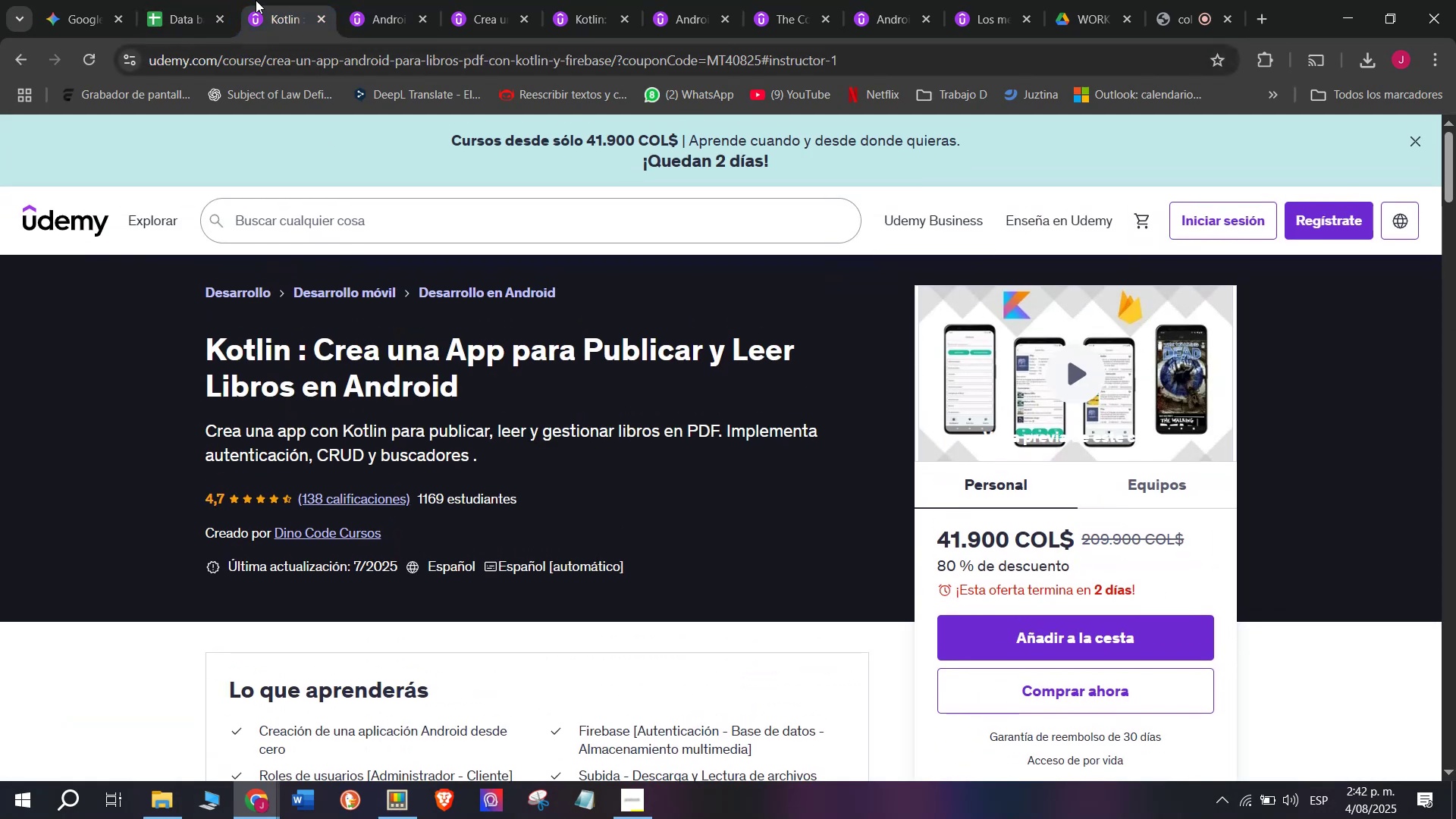 
left_click([198, 0])
 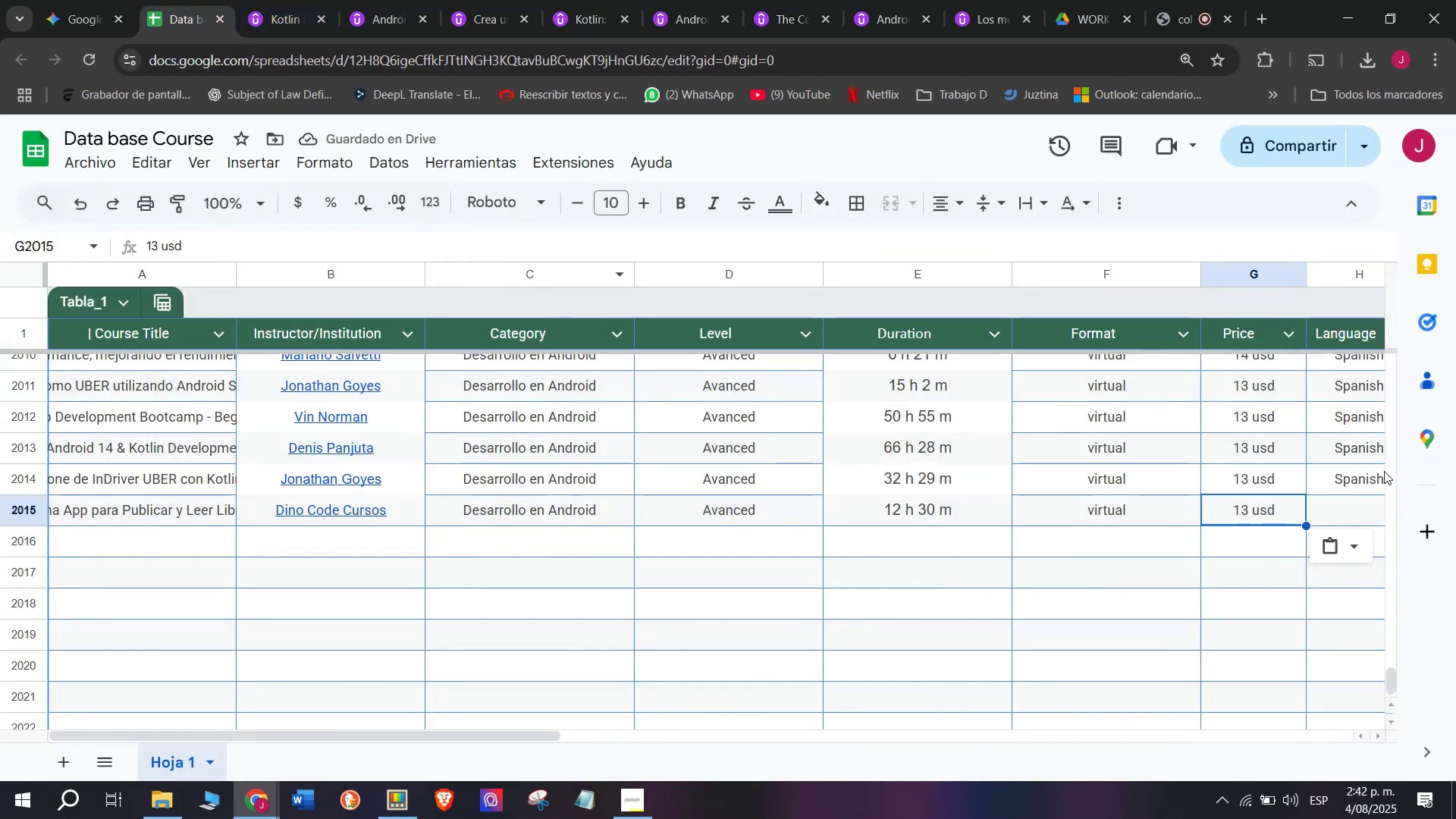 
key(Control+ControlLeft)
 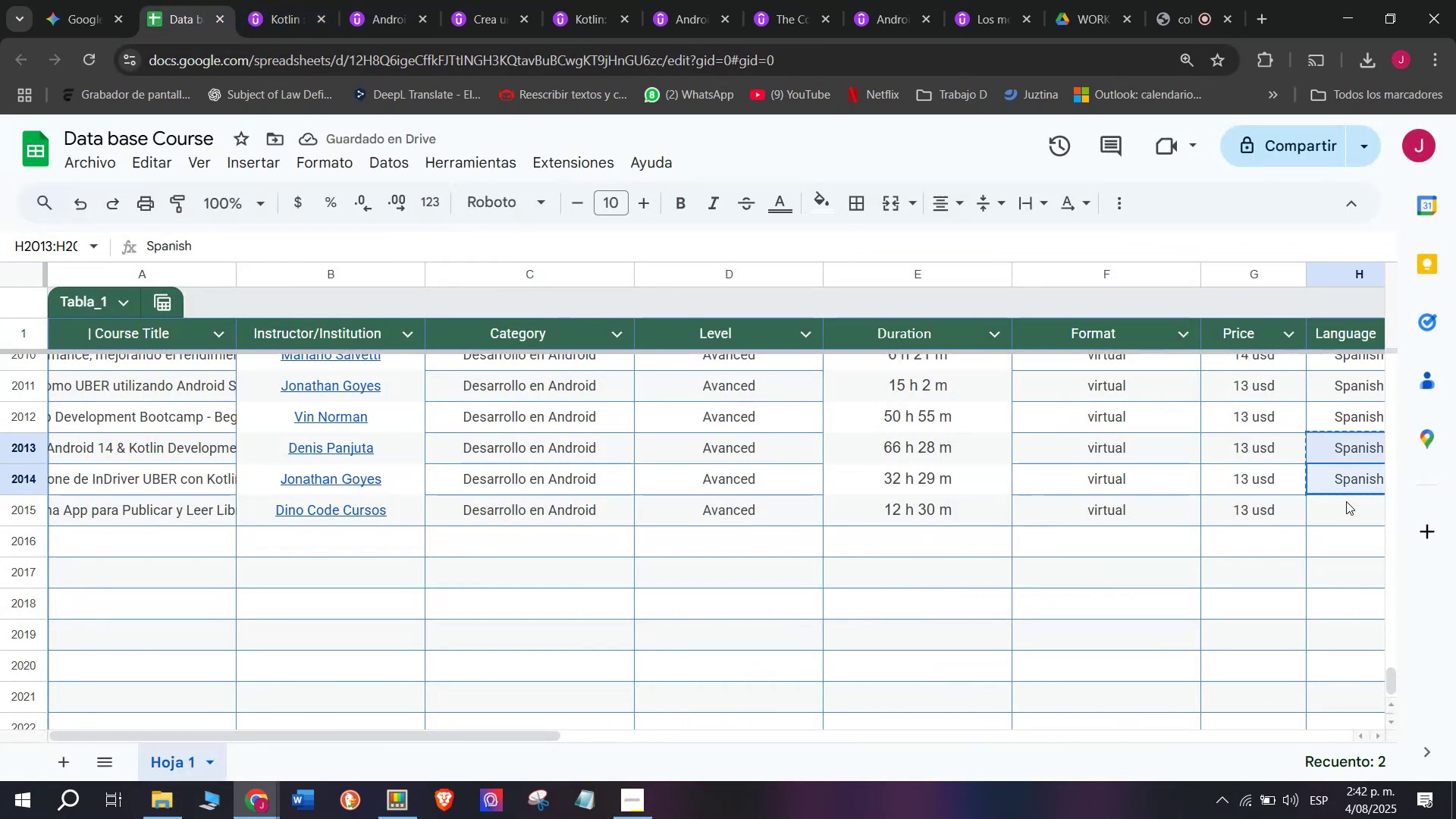 
key(Break)
 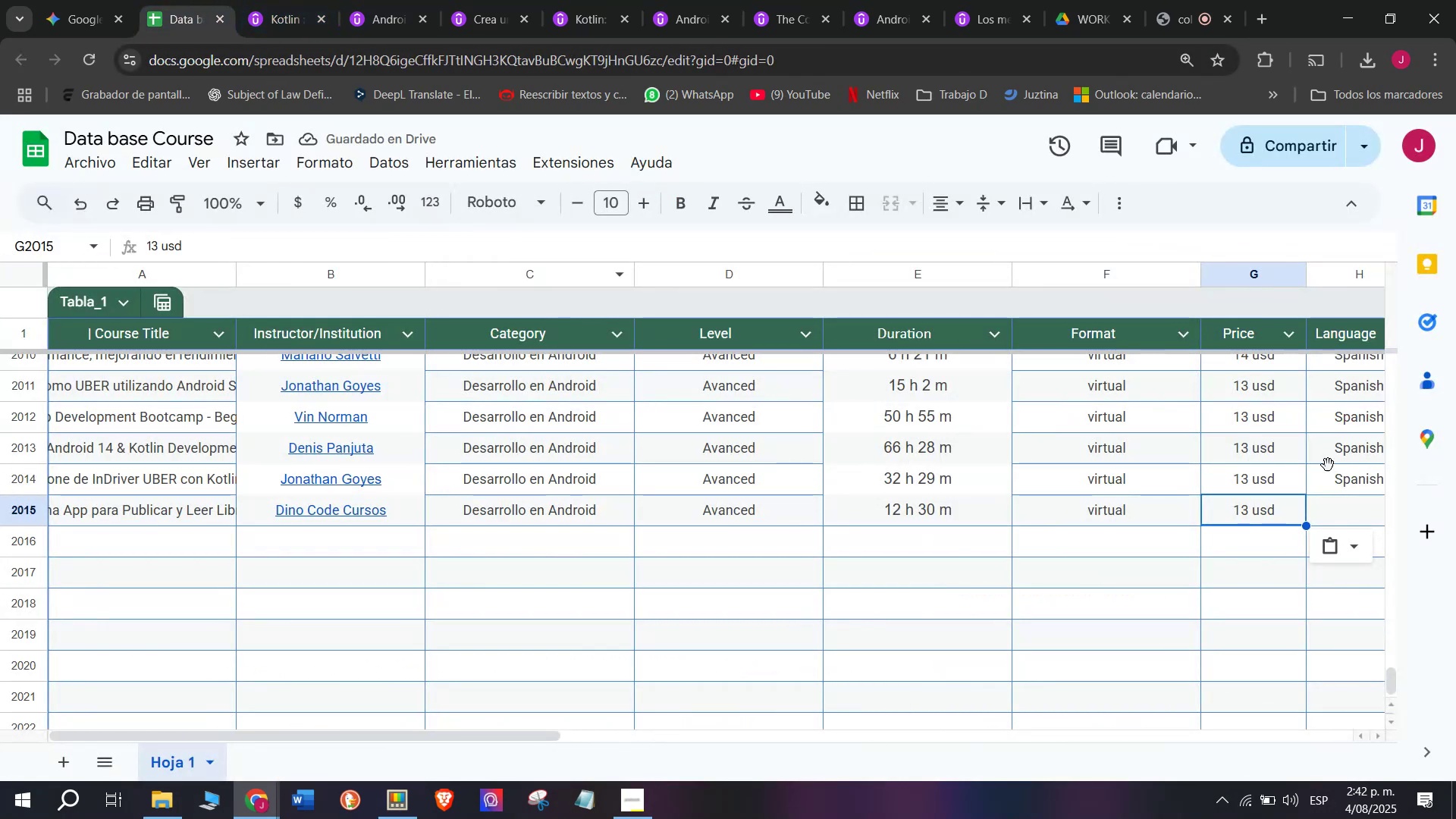 
key(Control+C)
 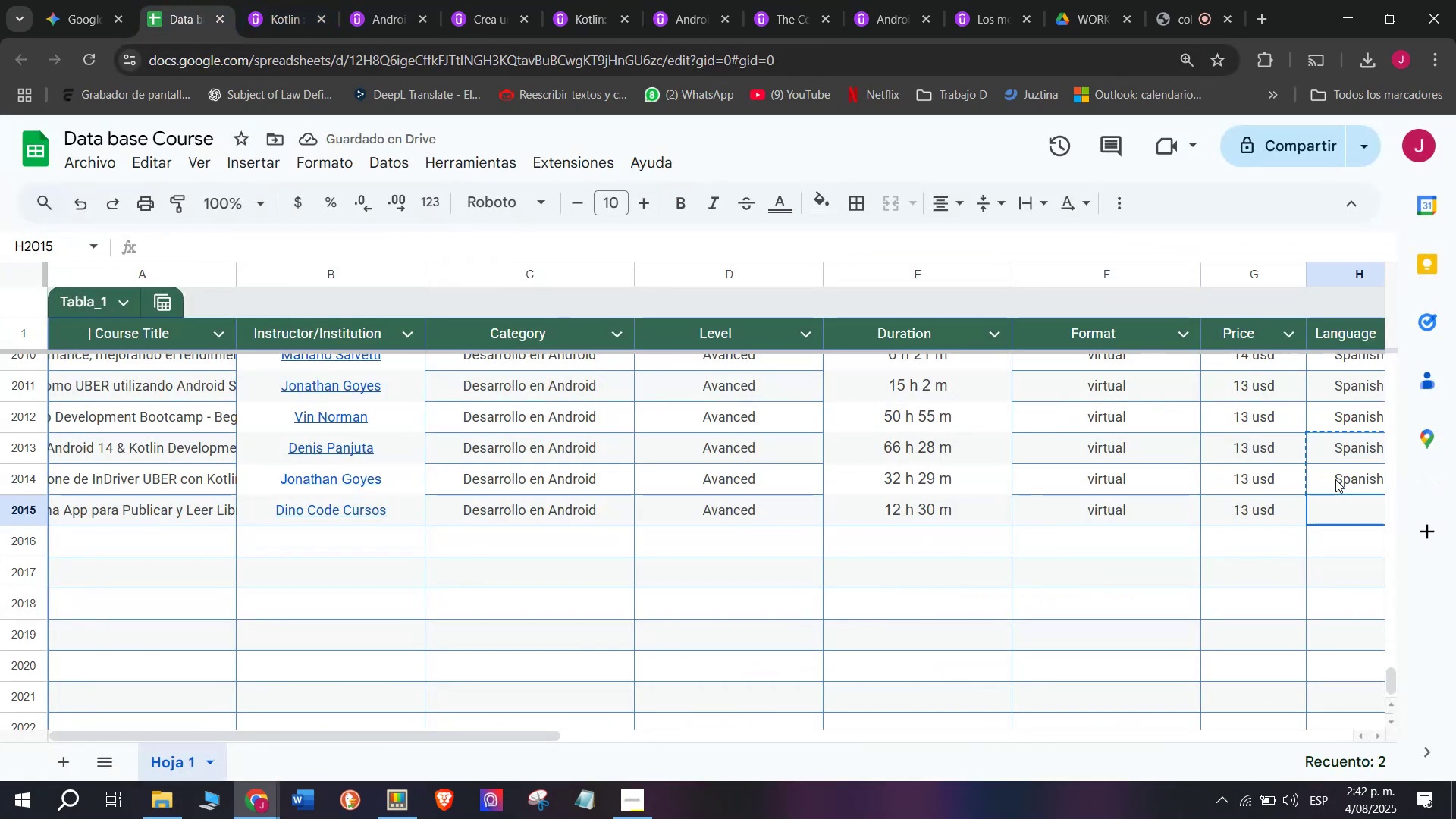 
triple_click([1335, 474])
 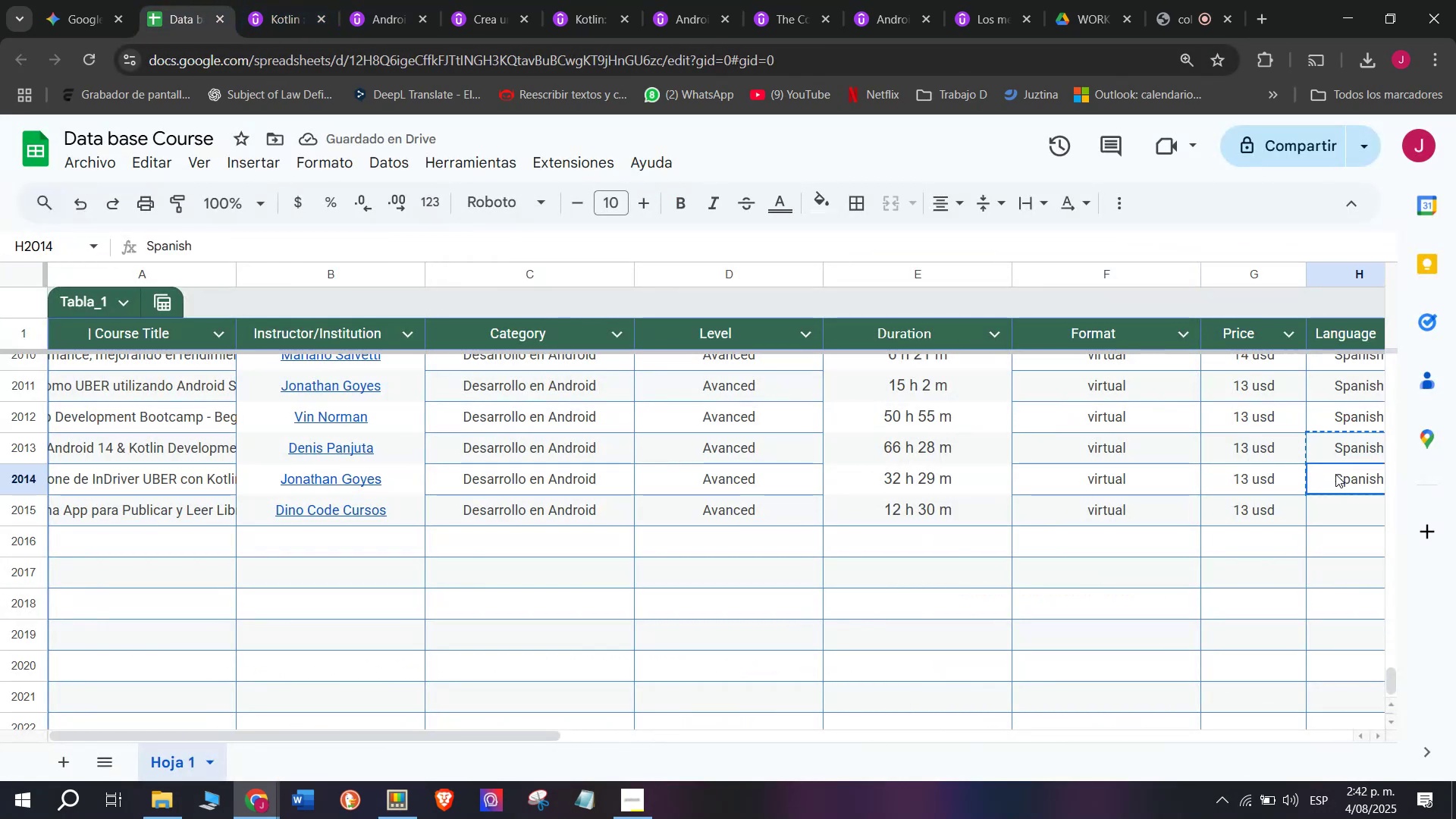 
key(Control+ControlLeft)
 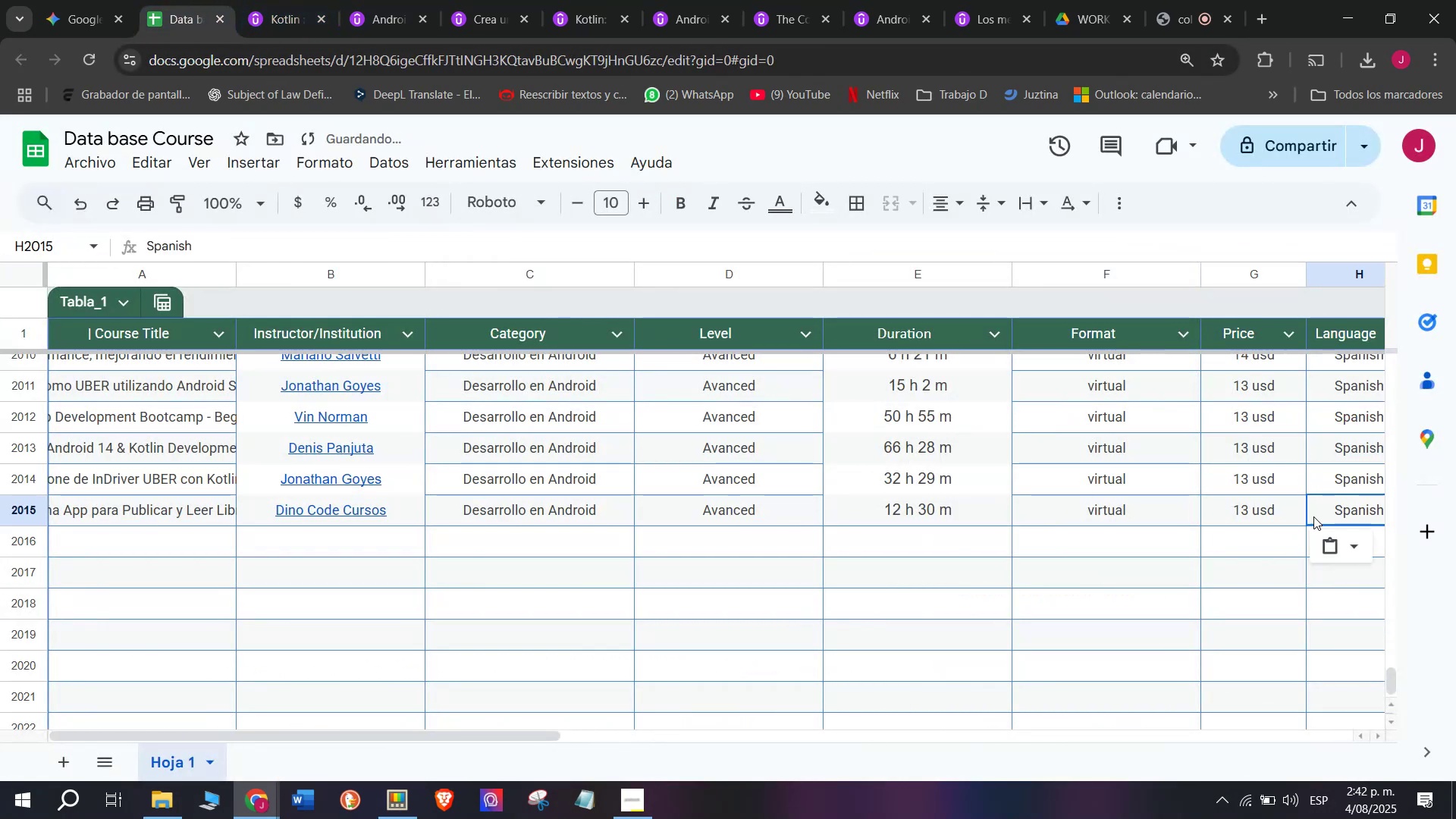 
key(Break)
 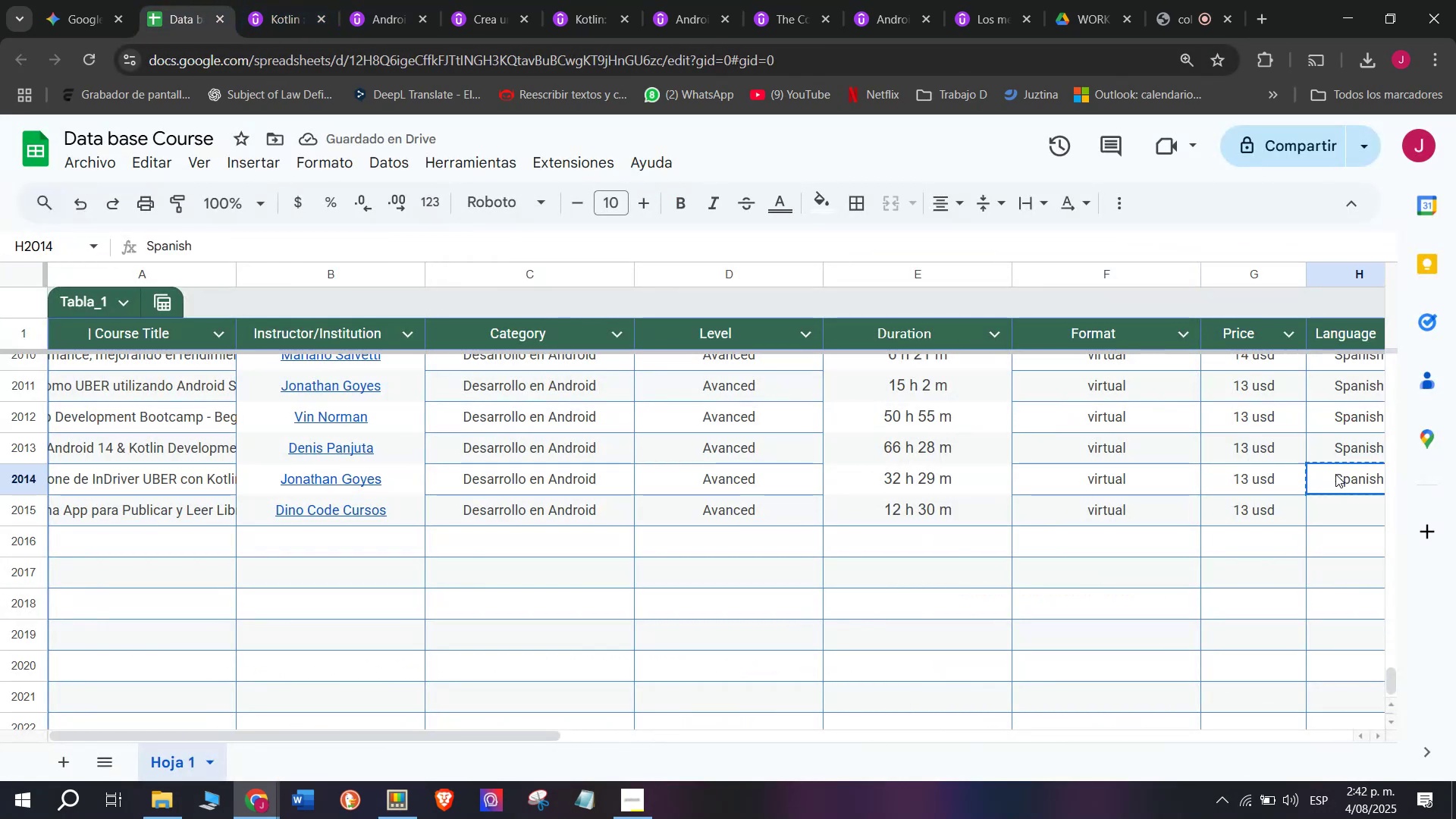 
key(Control+C)
 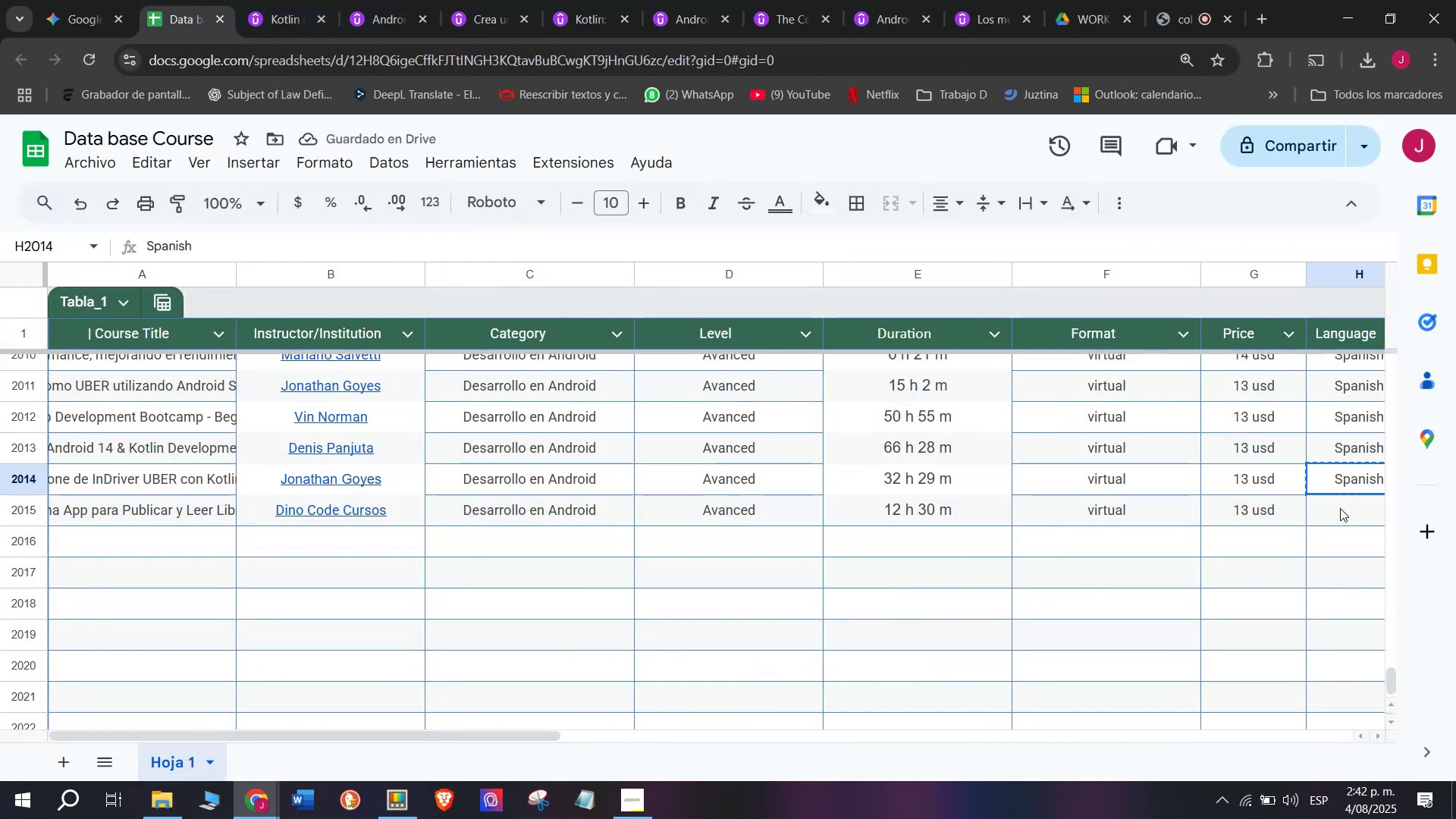 
triple_click([1340, 508])
 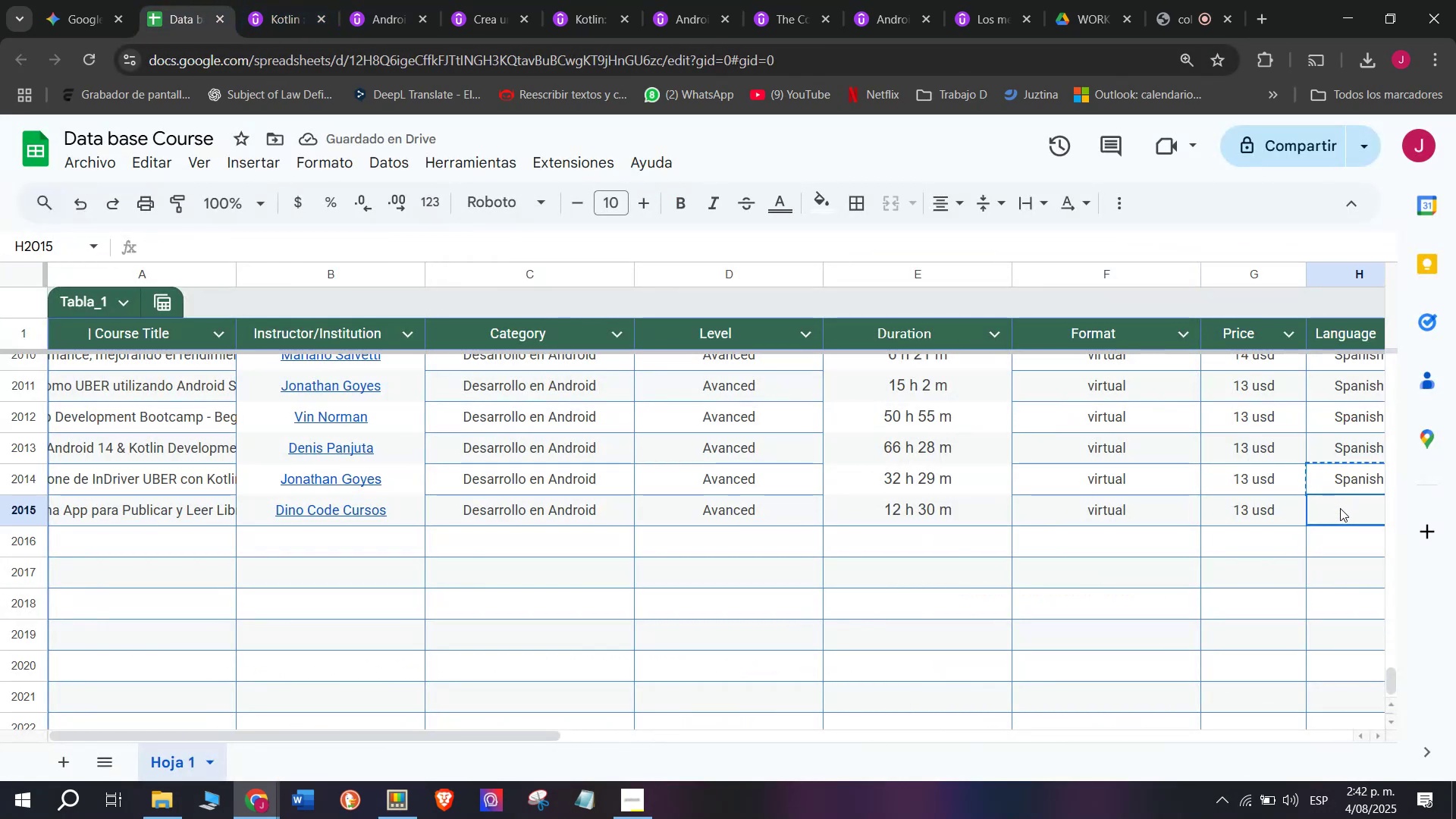 
key(Z)
 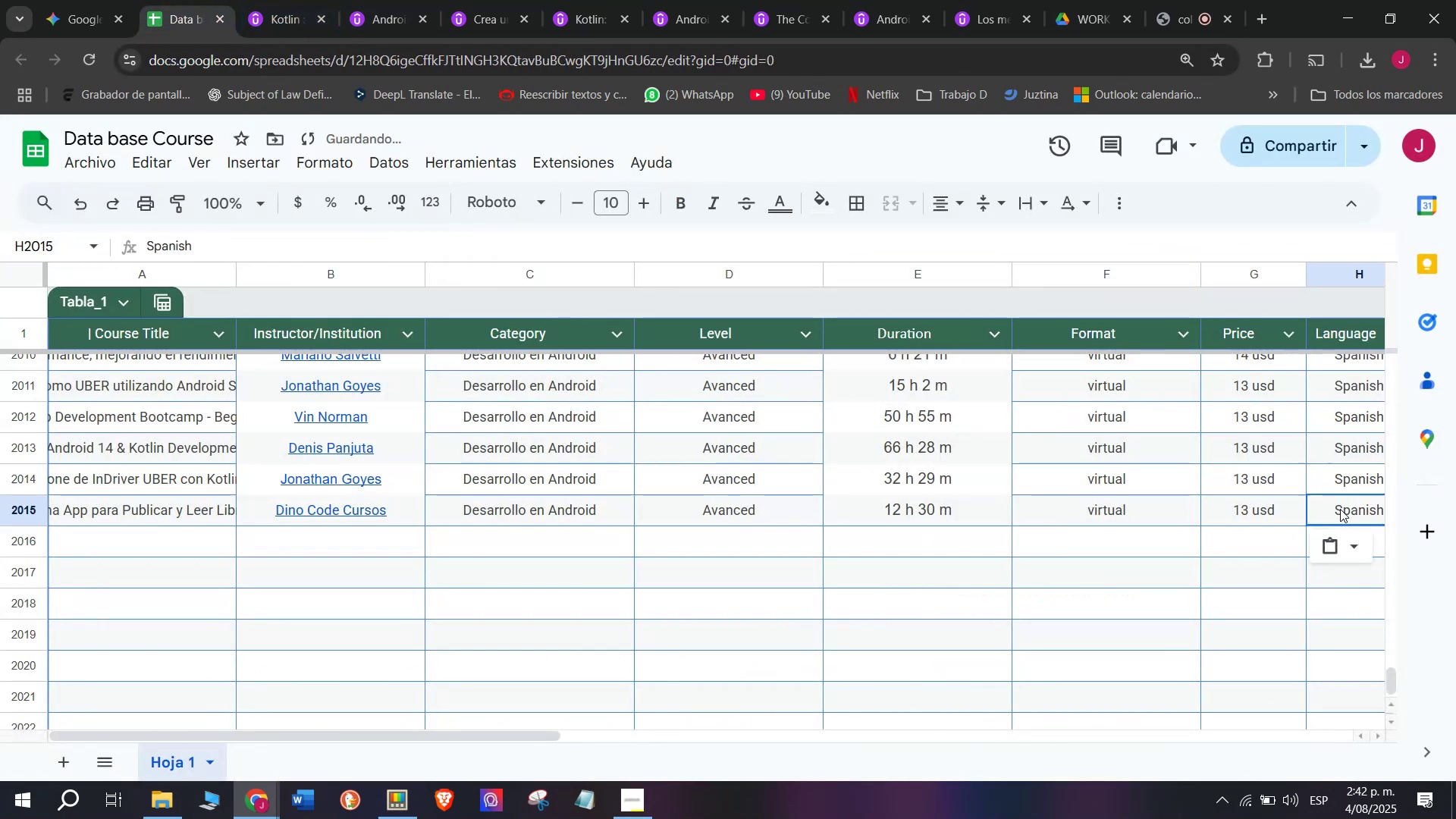 
key(Control+ControlLeft)
 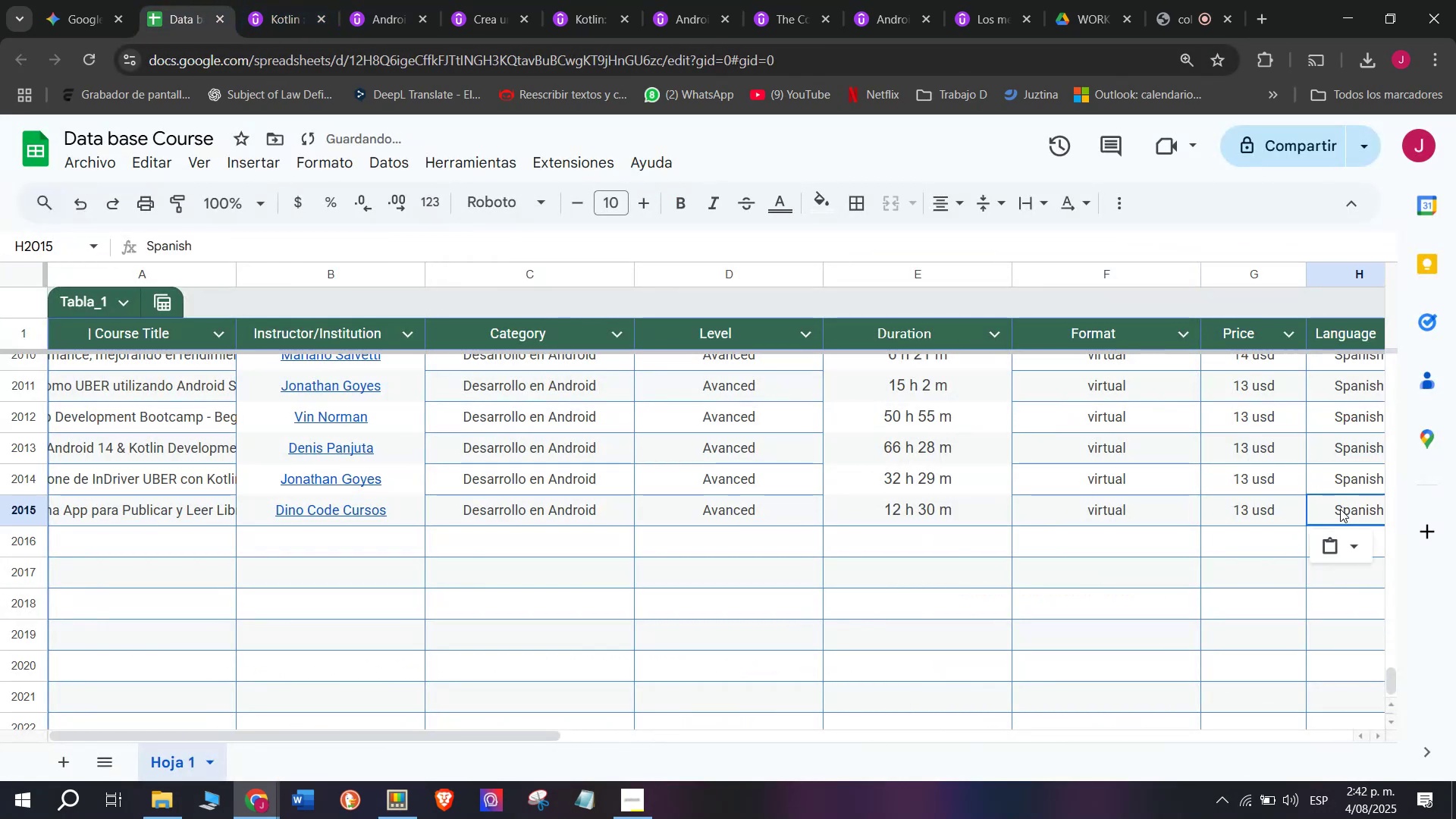 
key(Control+V)
 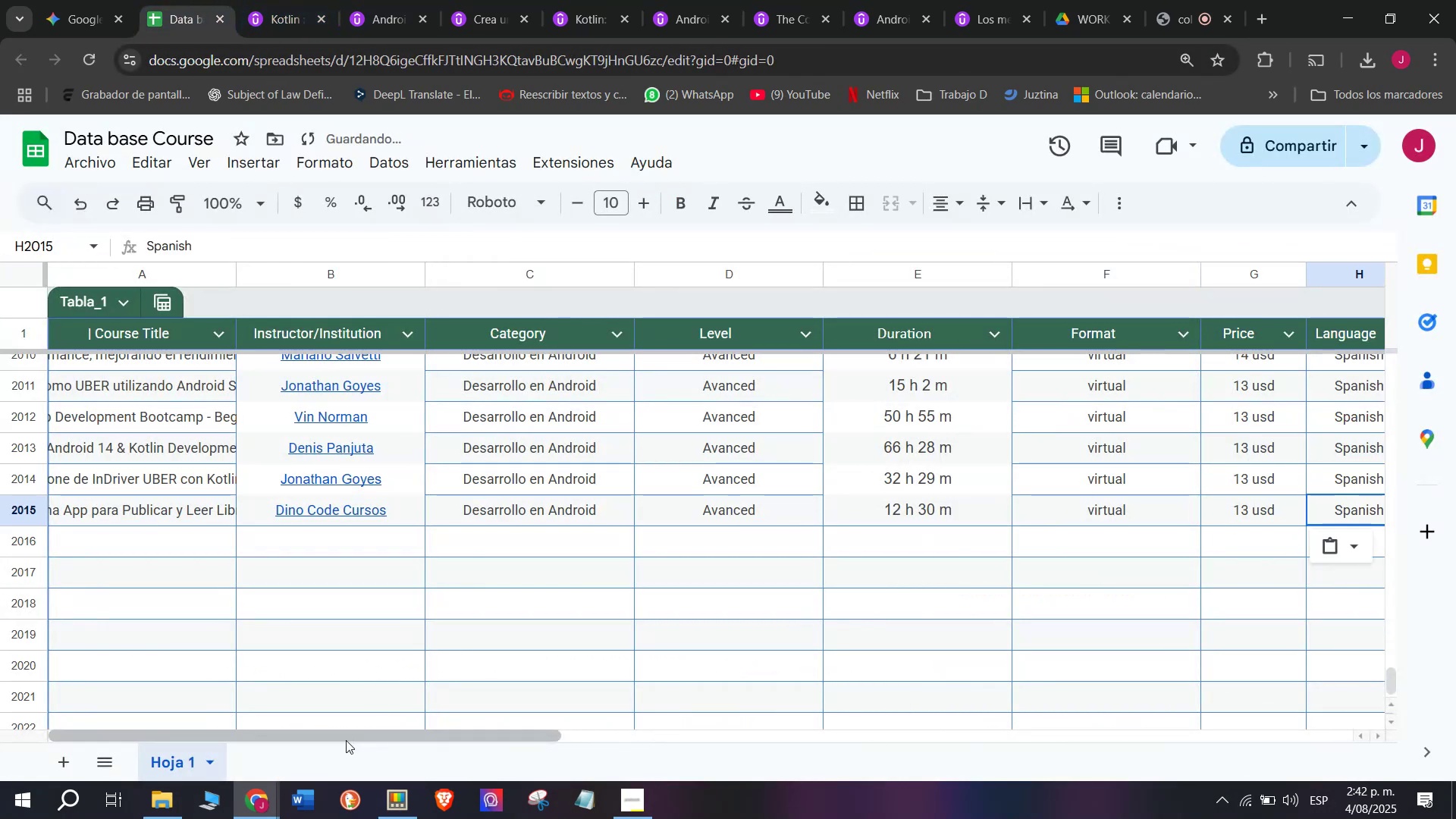 
left_click_drag(start_coordinate=[349, 739], to_coordinate=[661, 731])
 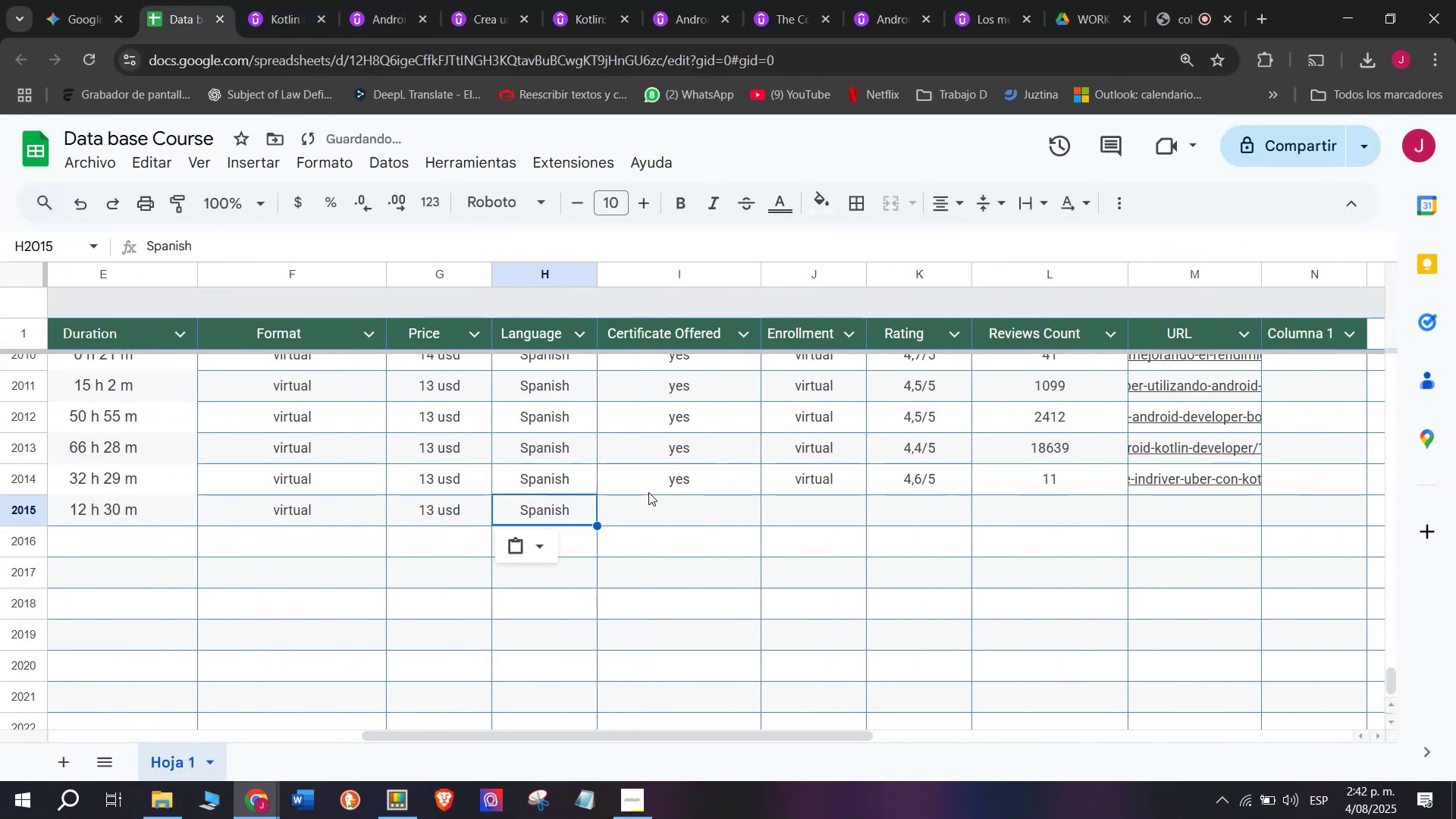 
left_click([653, 482])
 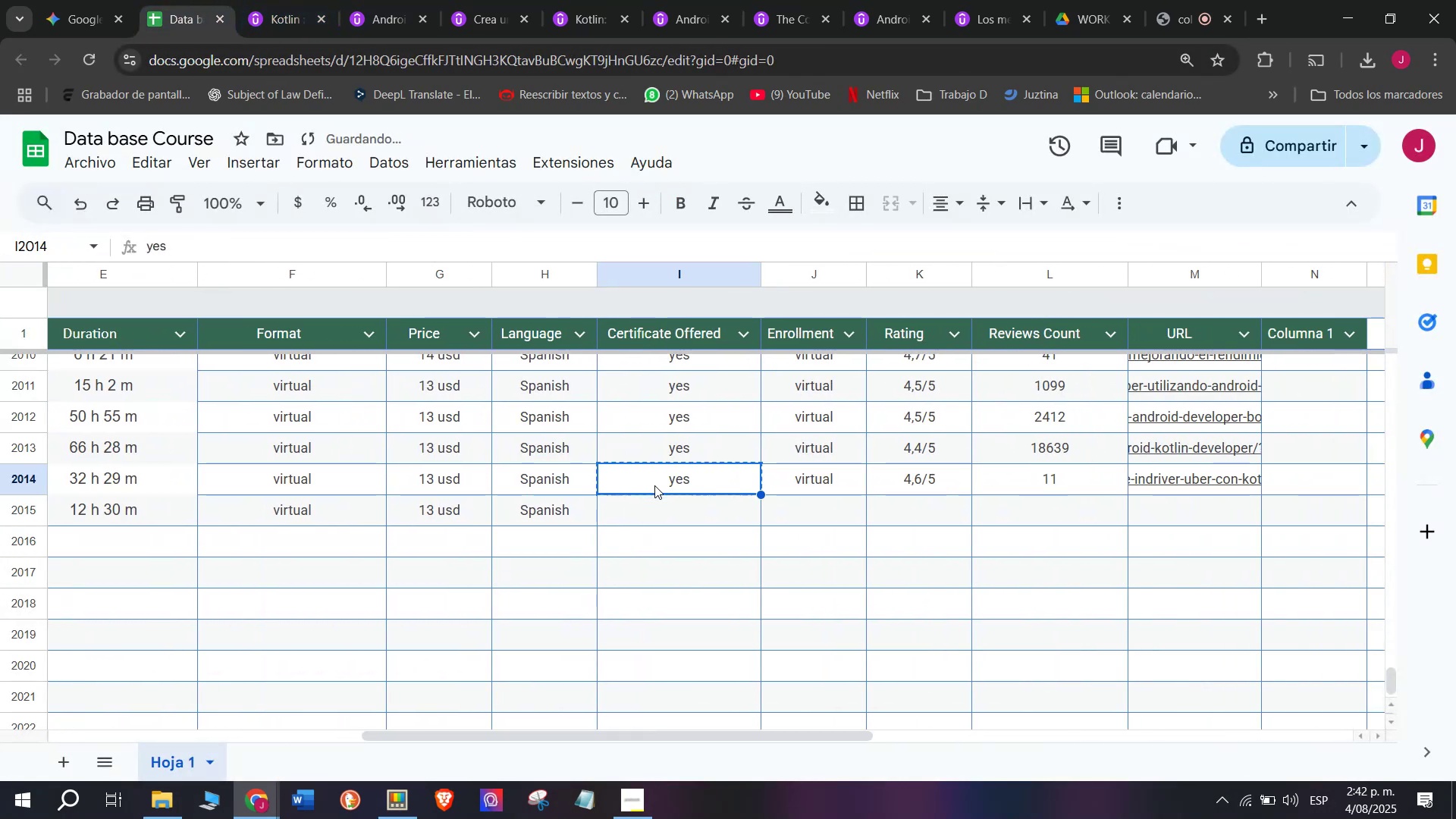 
key(Break)
 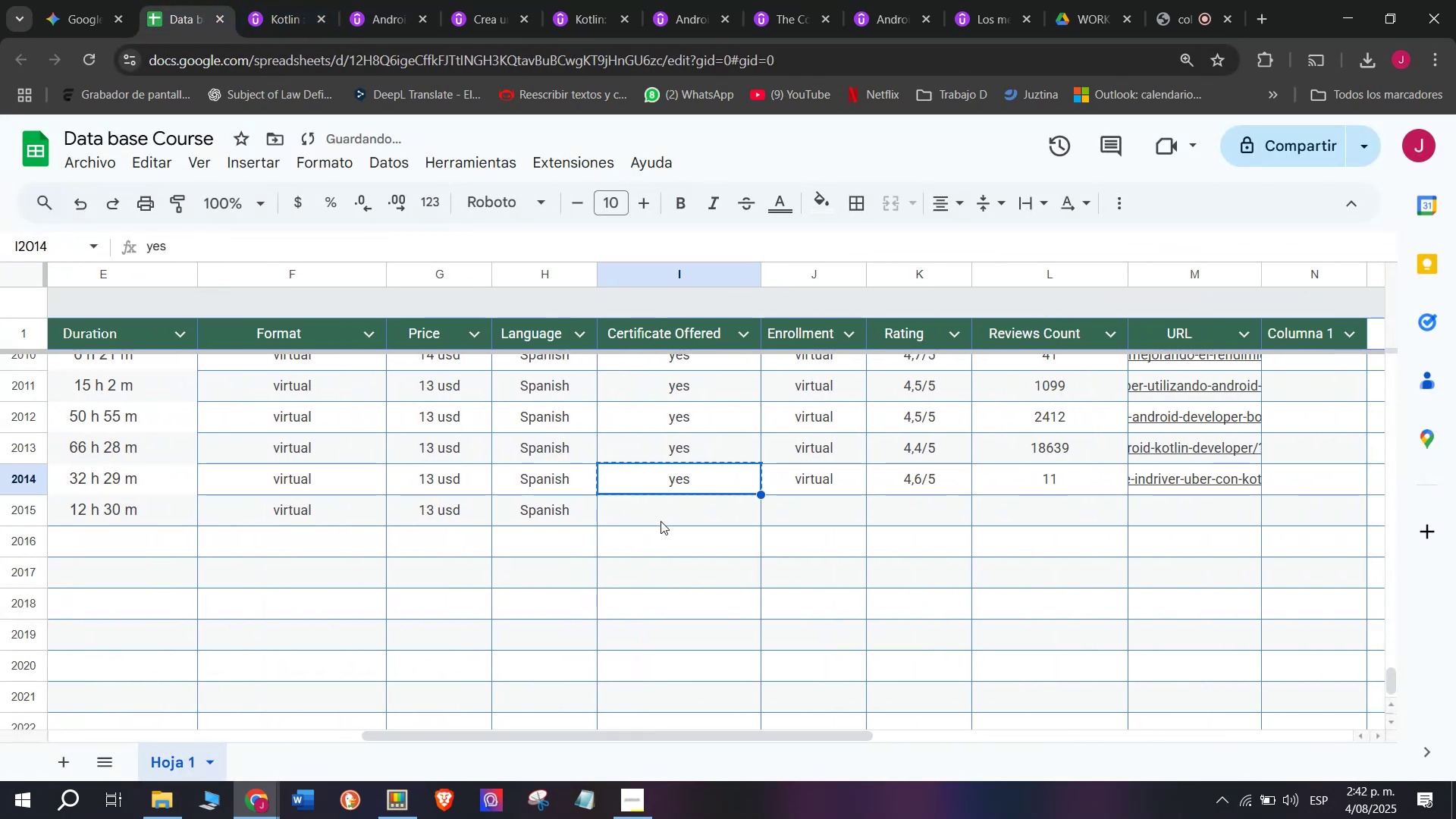 
key(Control+ControlLeft)
 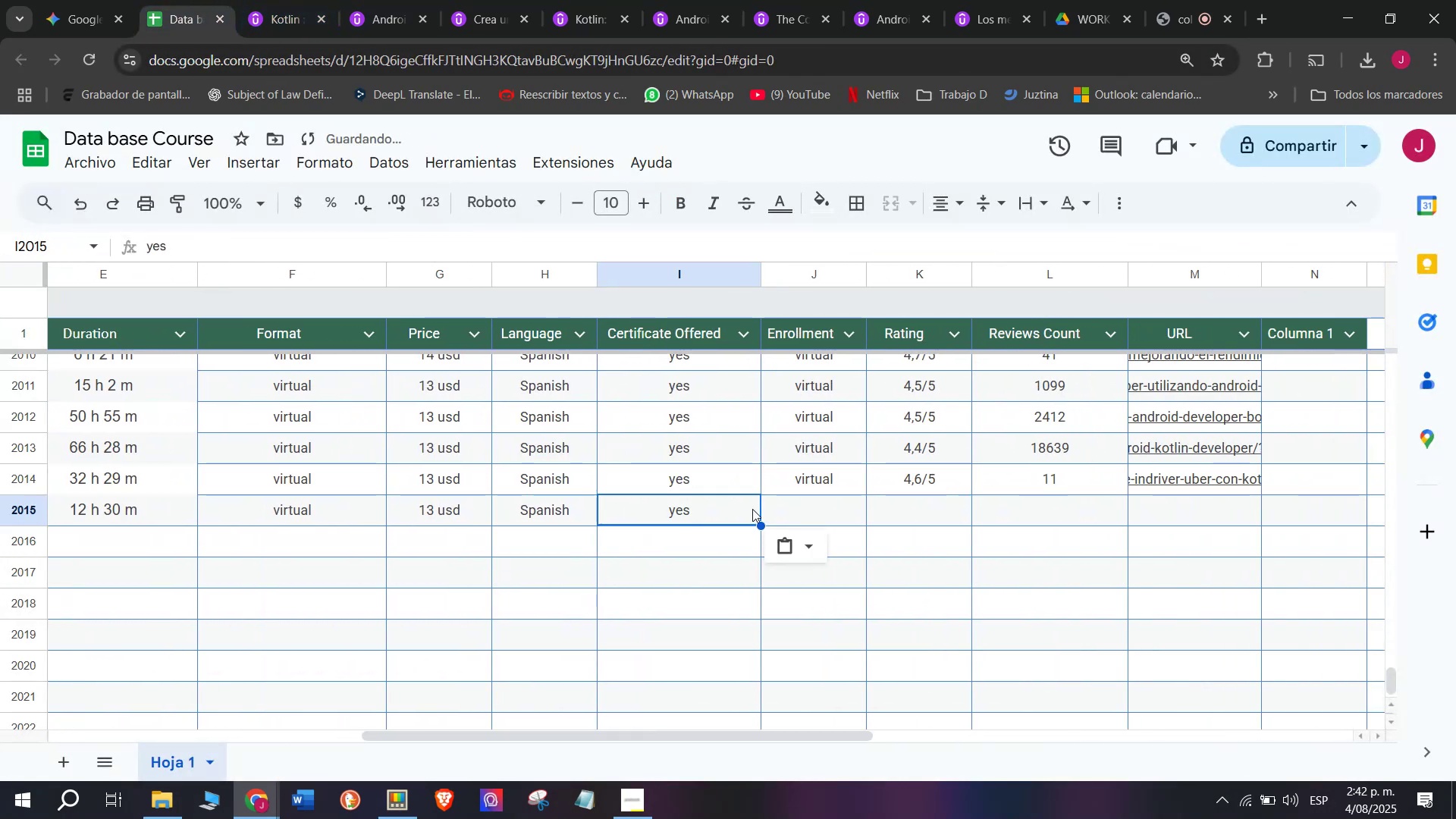 
key(Control+C)
 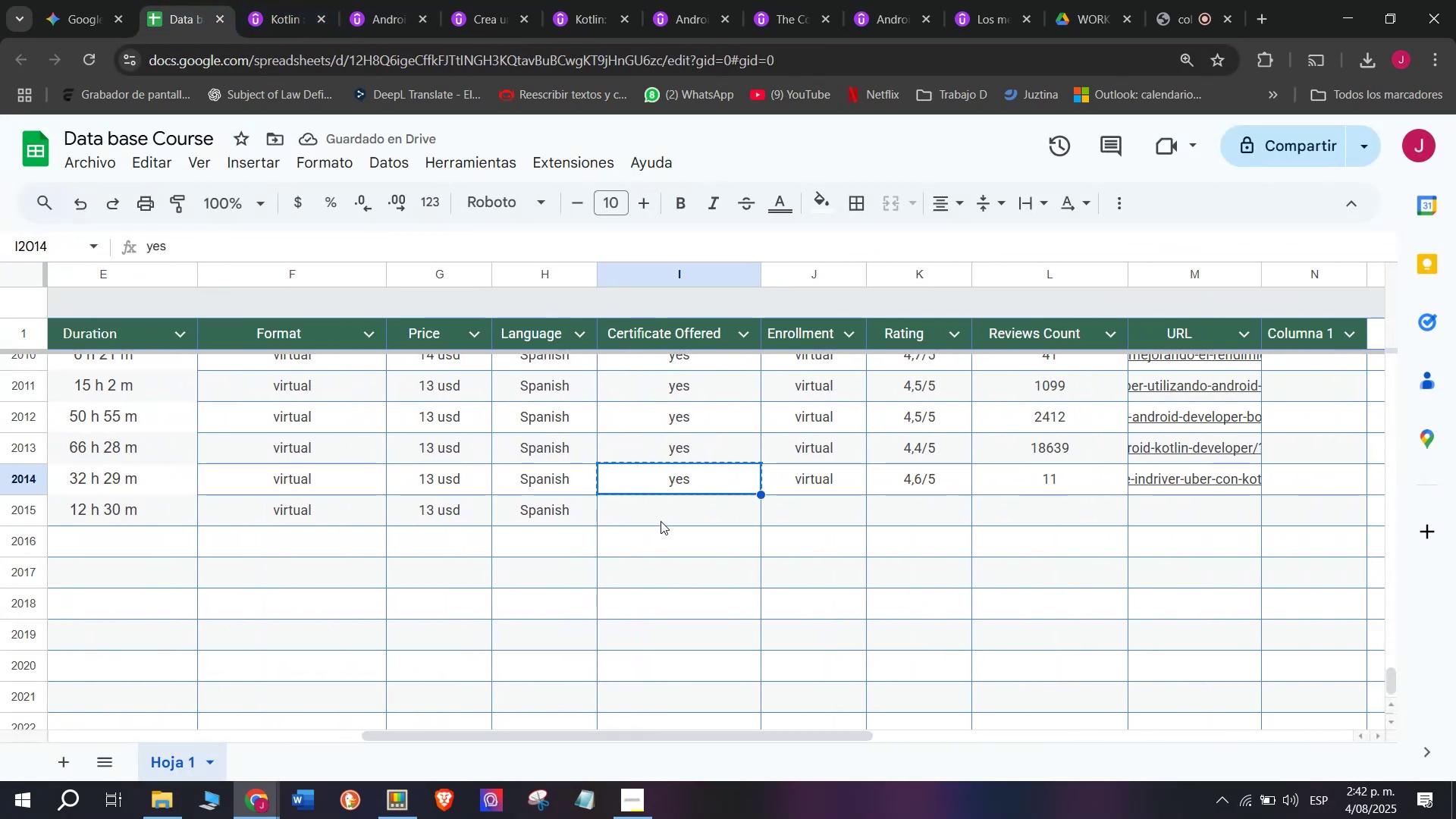 
double_click([661, 521])
 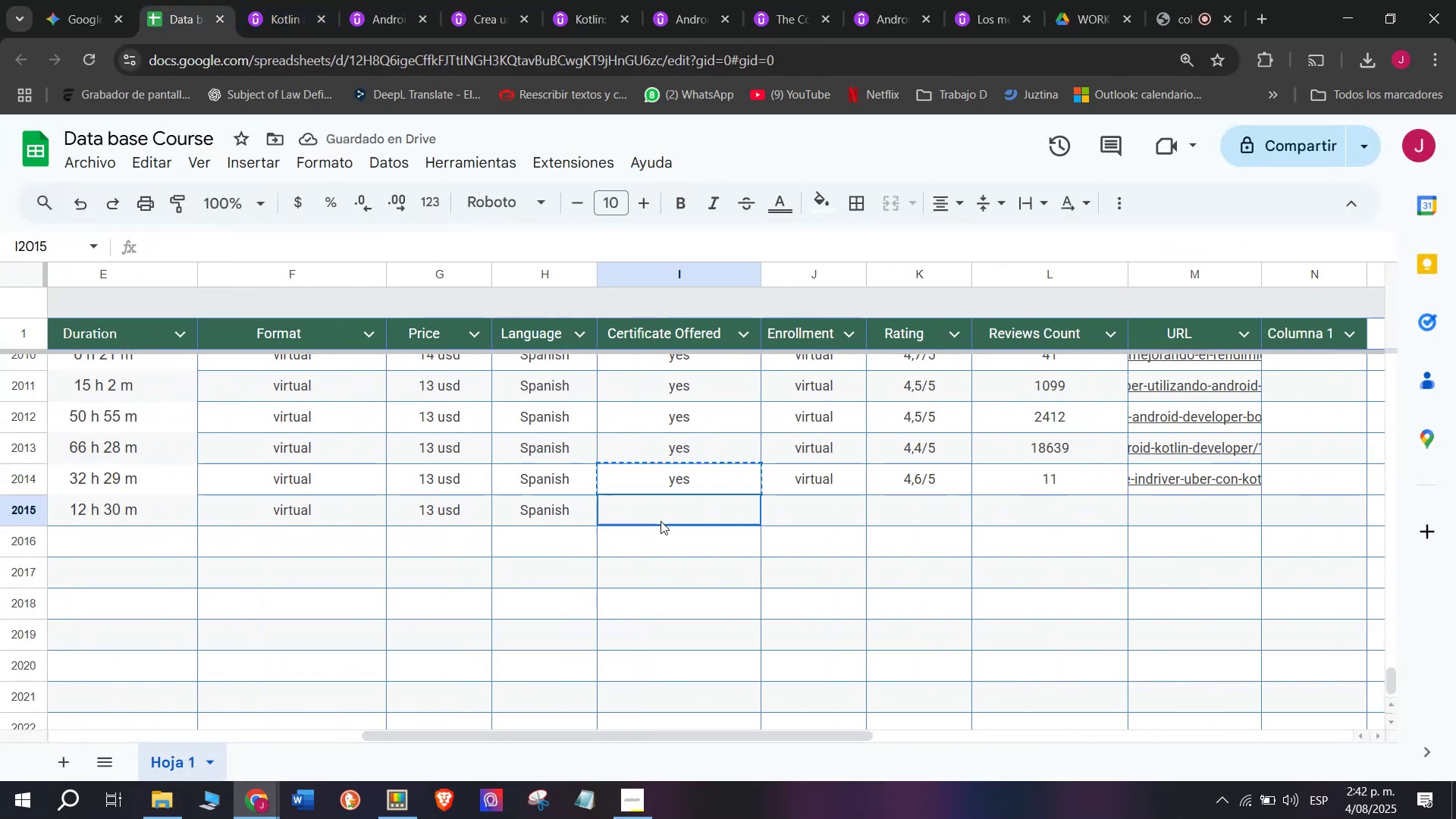 
key(Control+ControlLeft)
 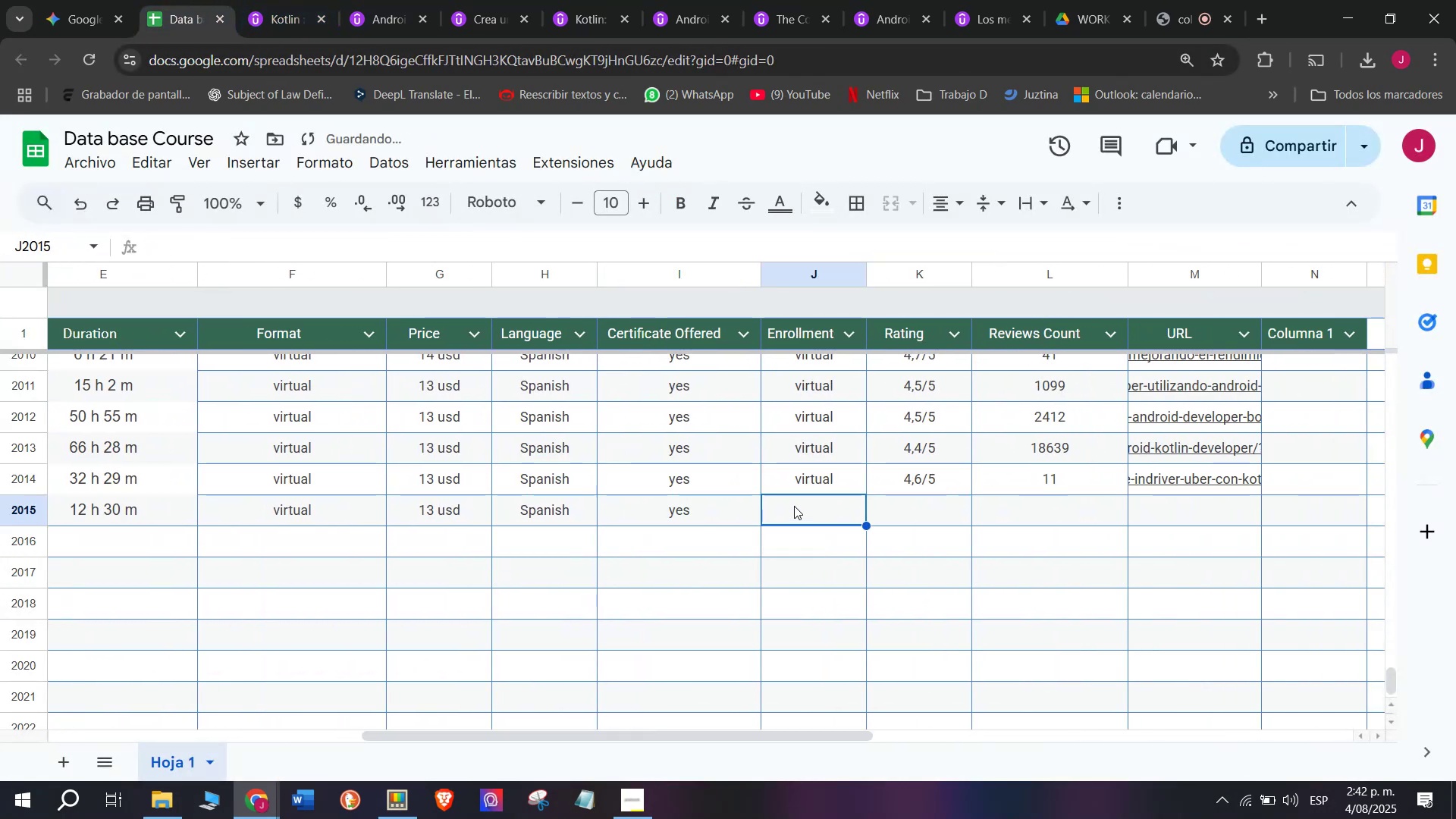 
key(Z)
 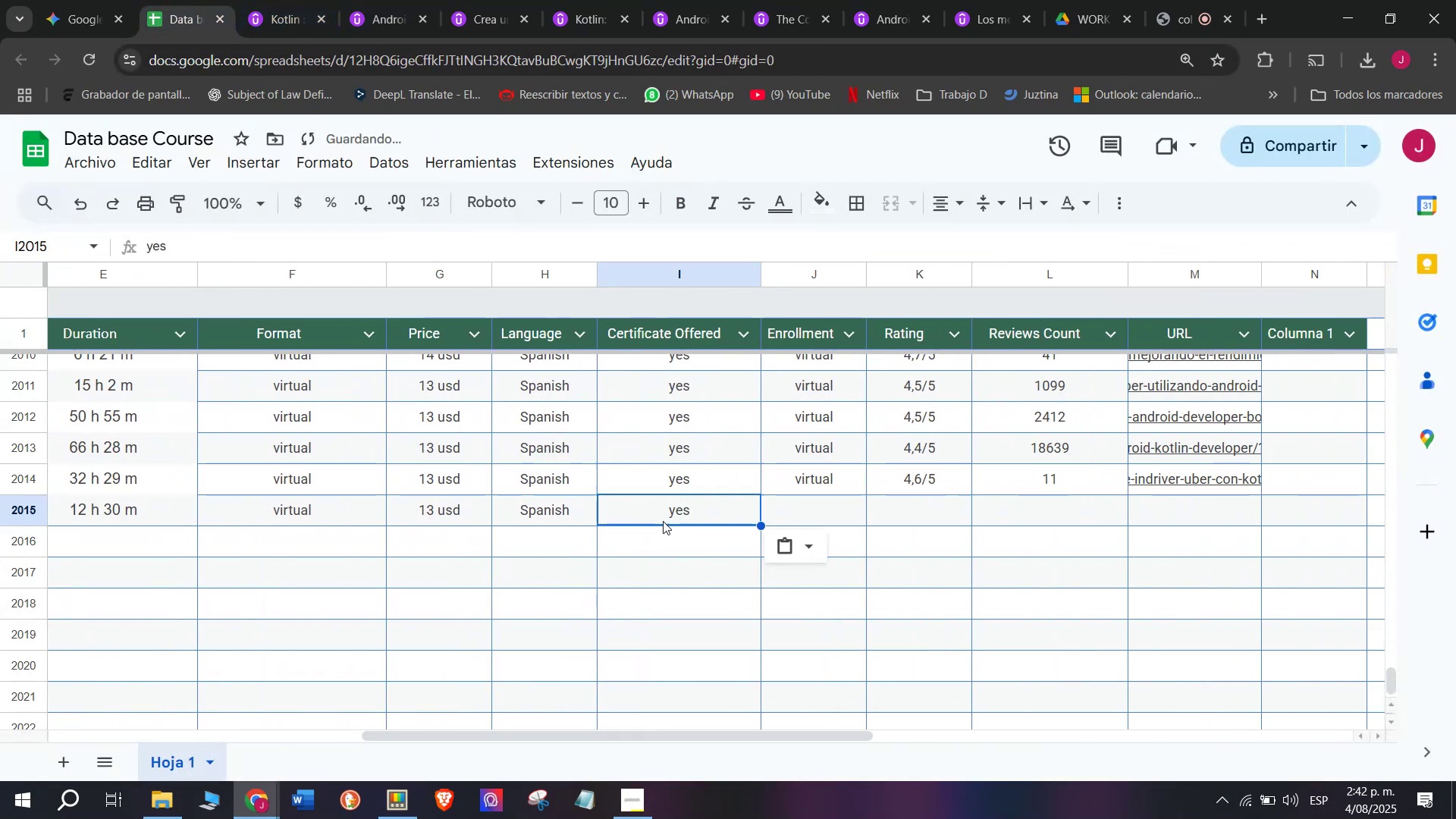 
key(Control+V)
 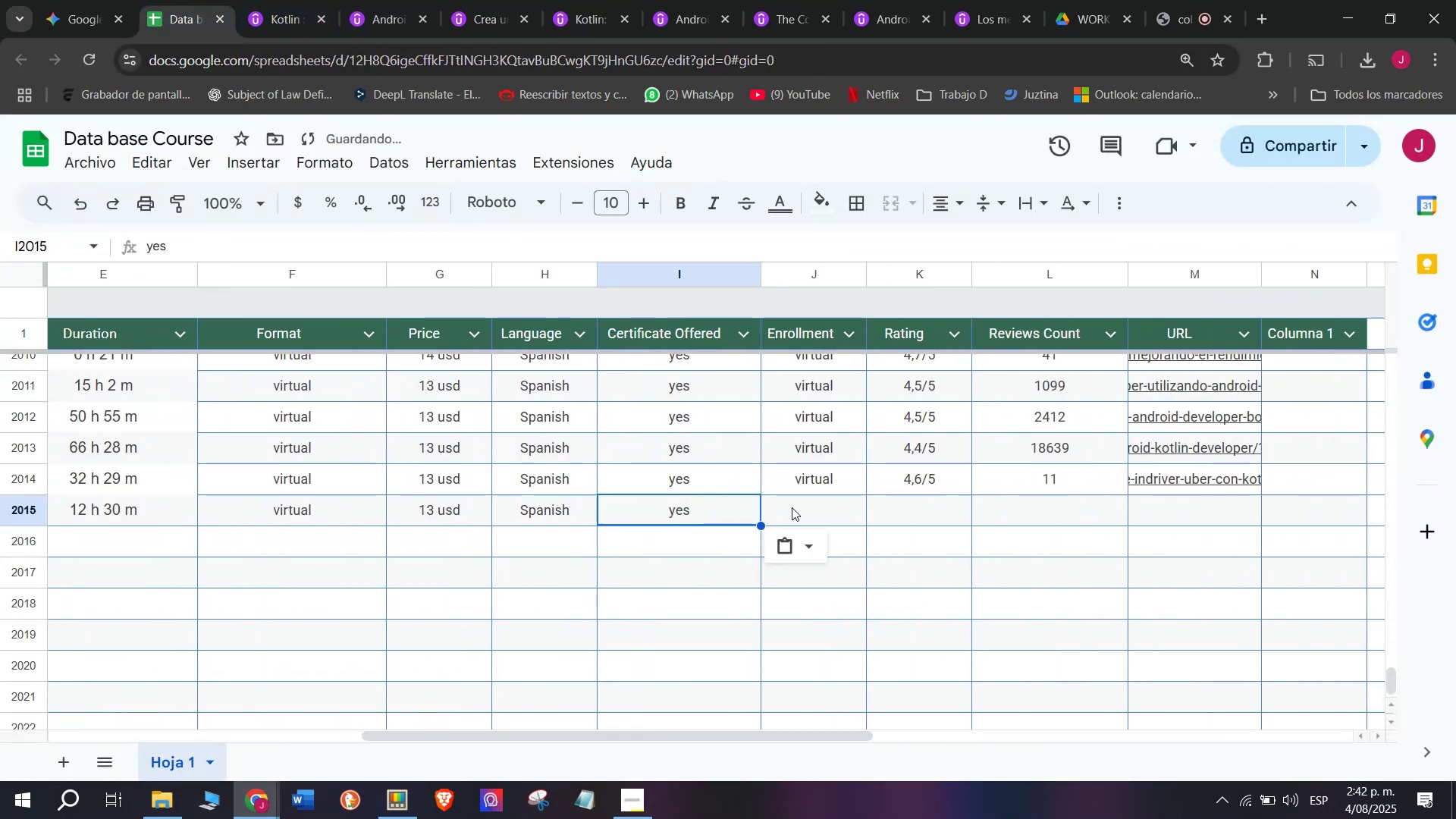 
triple_click([792, 507])
 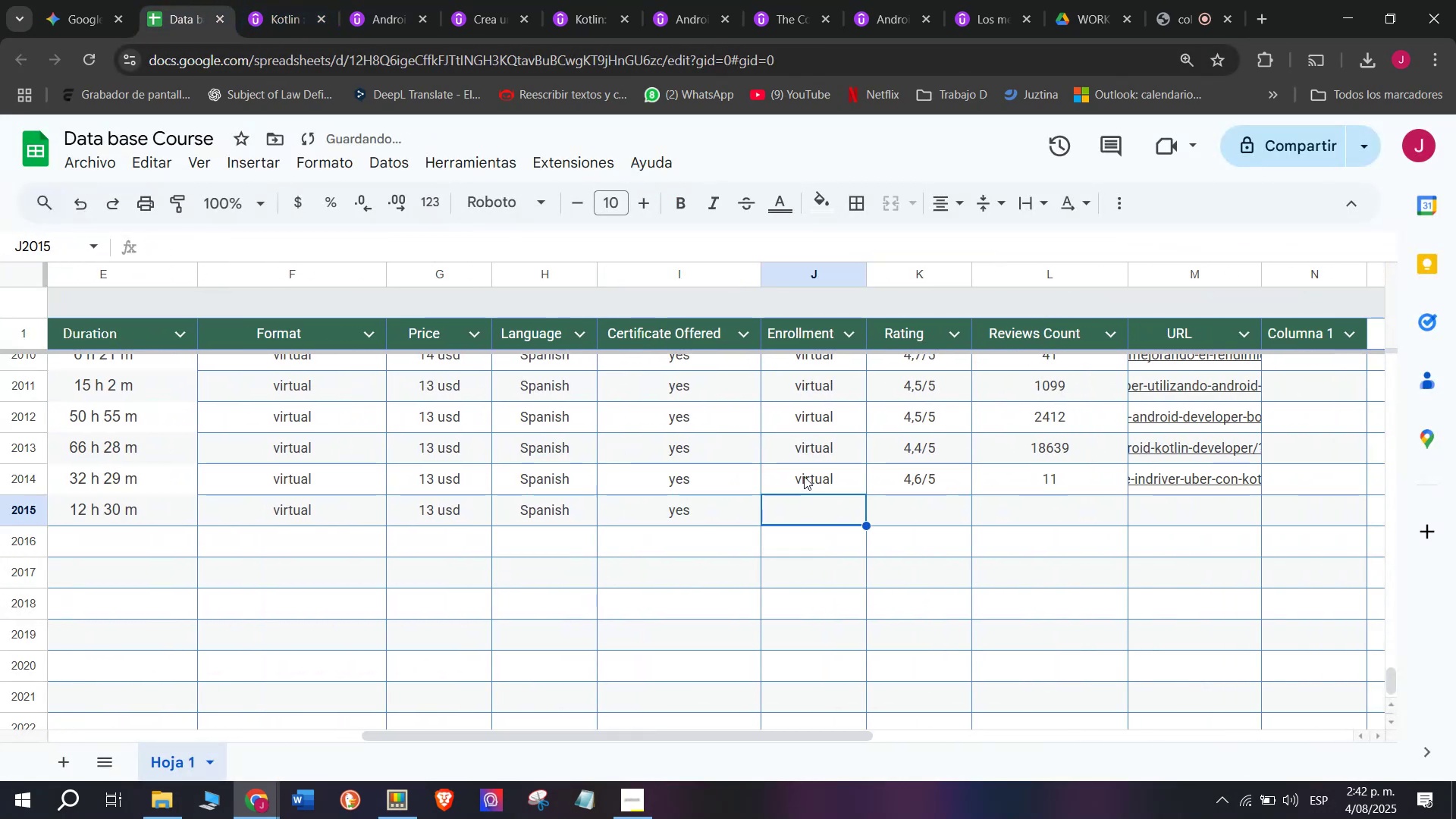 
key(Break)
 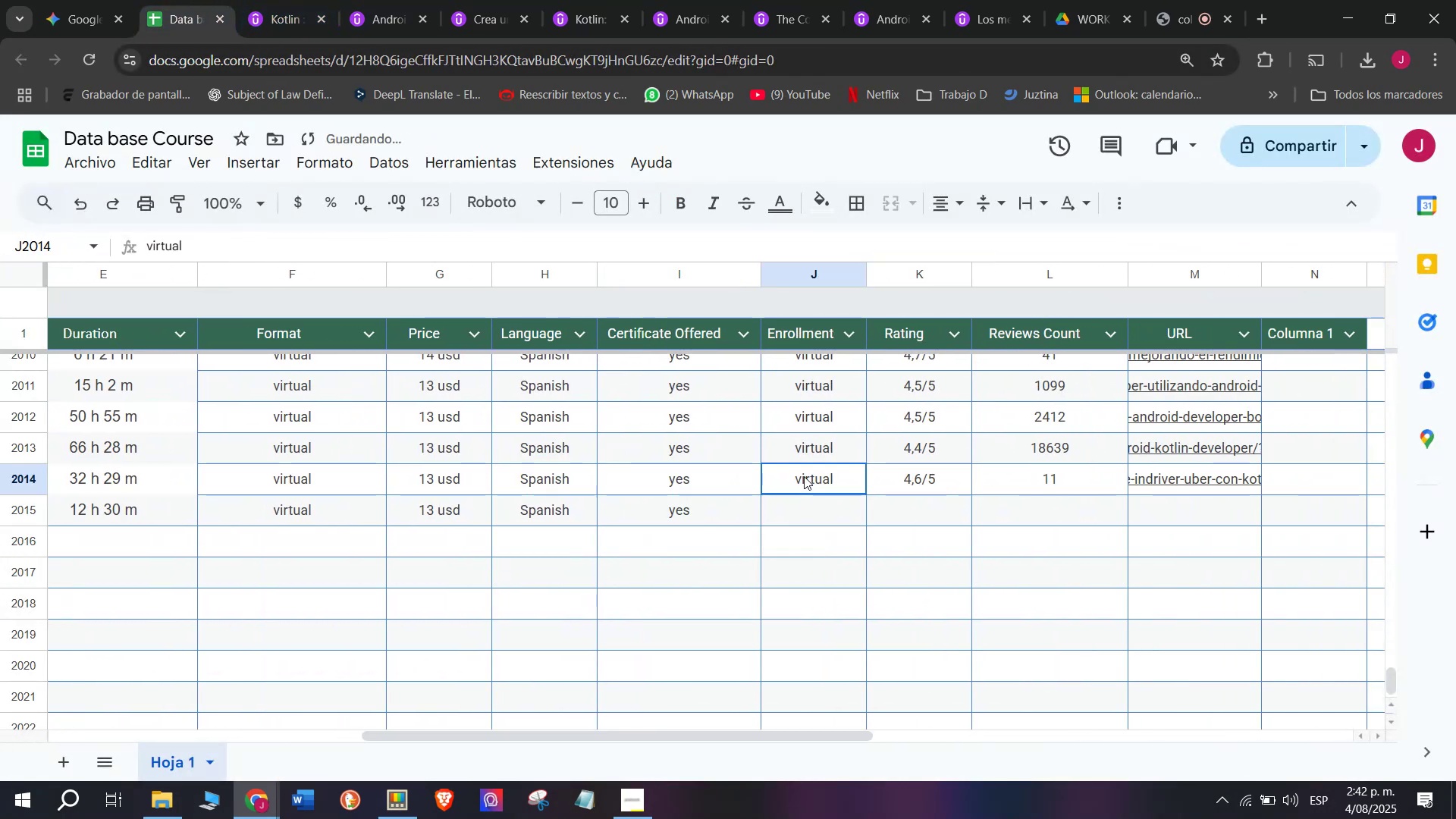 
key(Control+ControlLeft)
 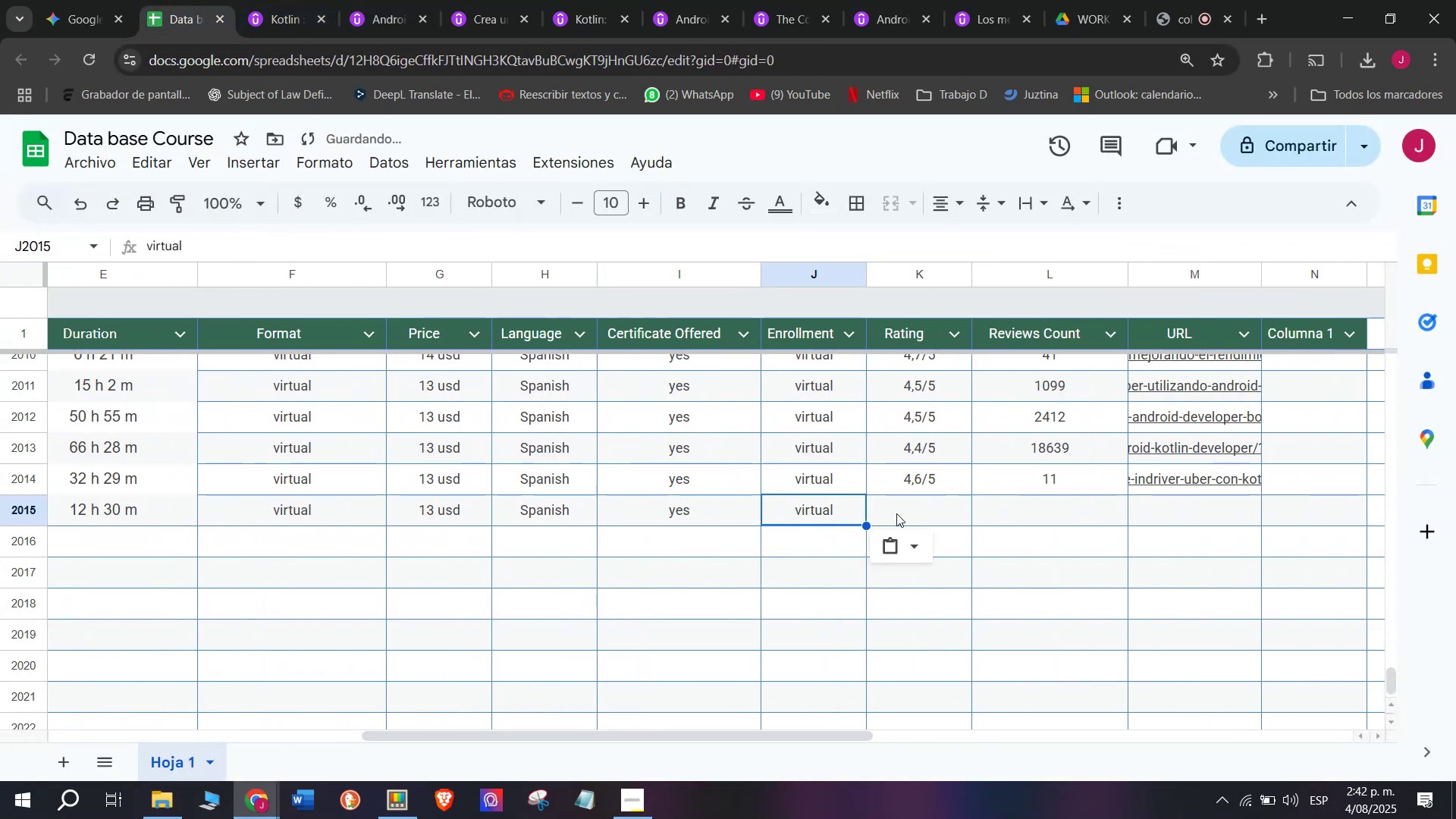 
triple_click([804, 476])
 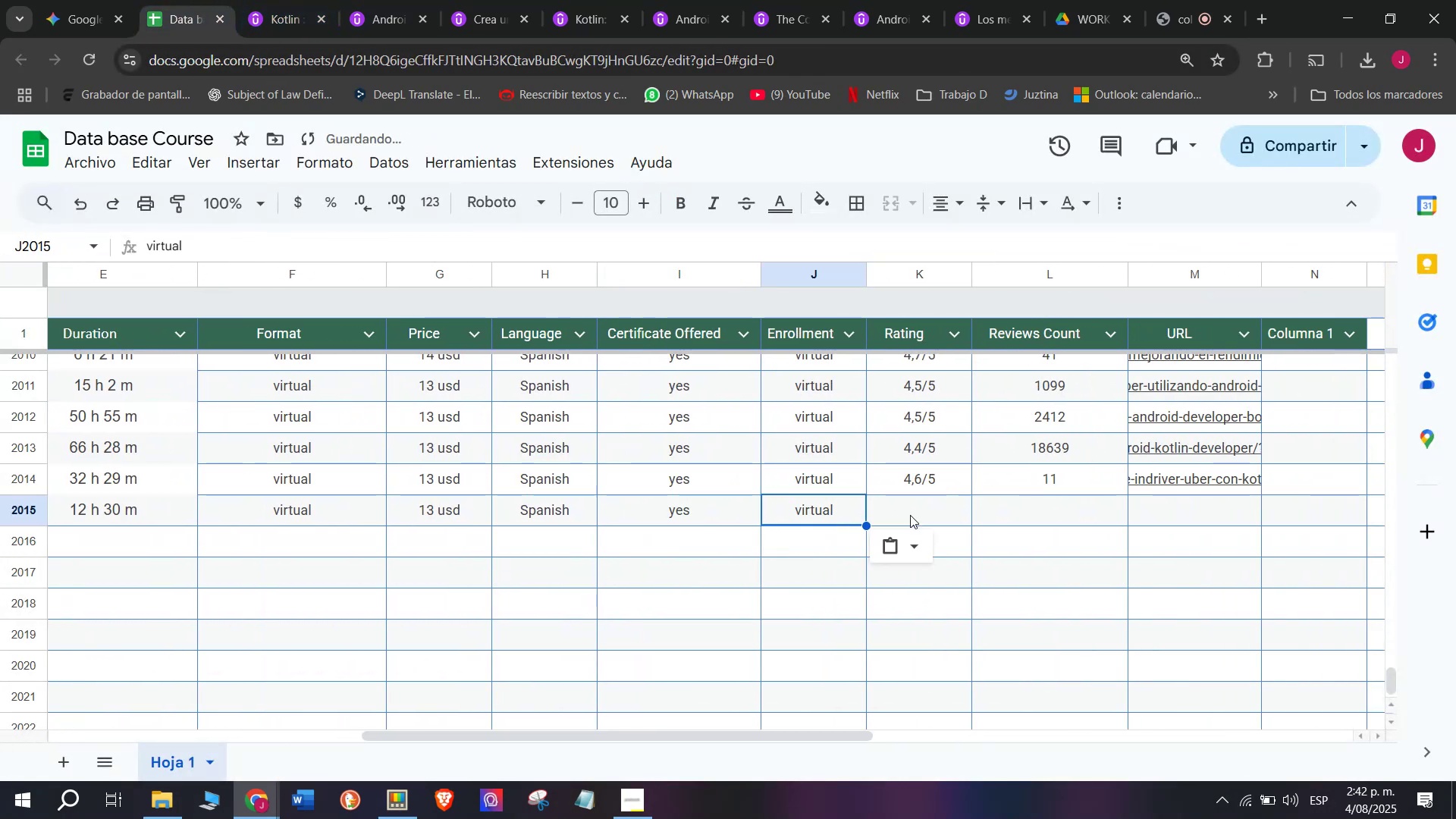 
key(Control+C)
 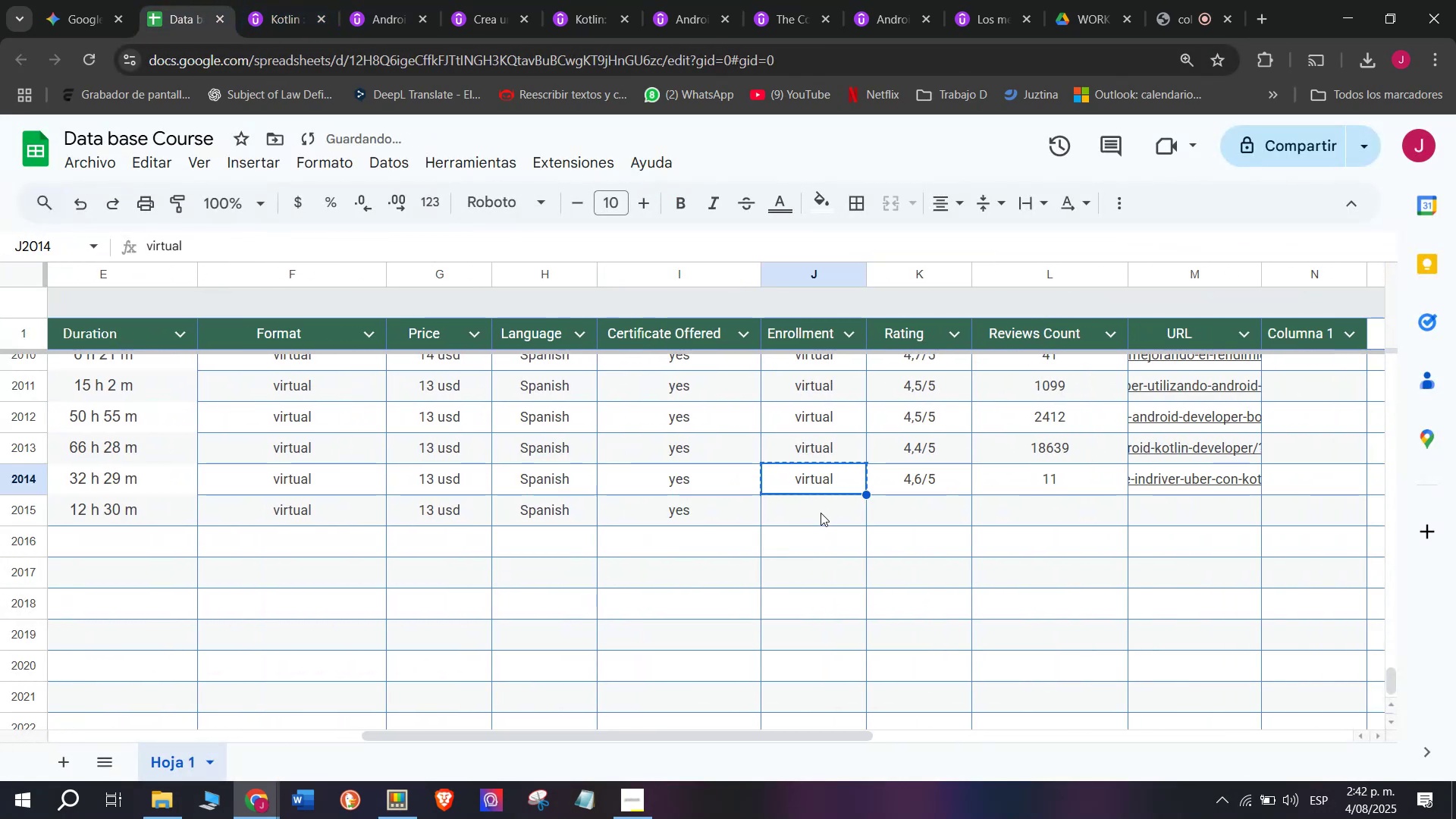 
key(Control+ControlLeft)
 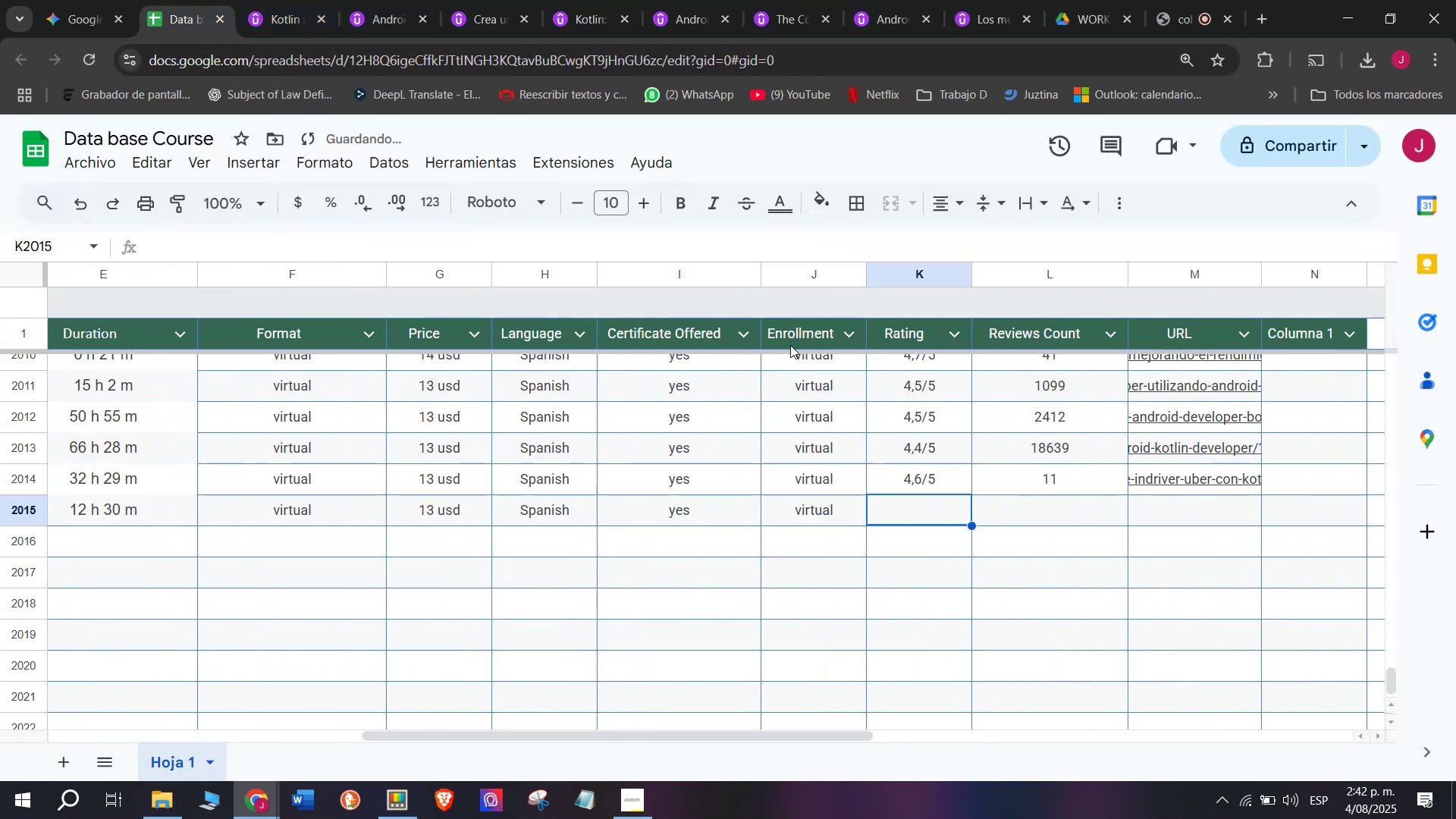 
key(Z)
 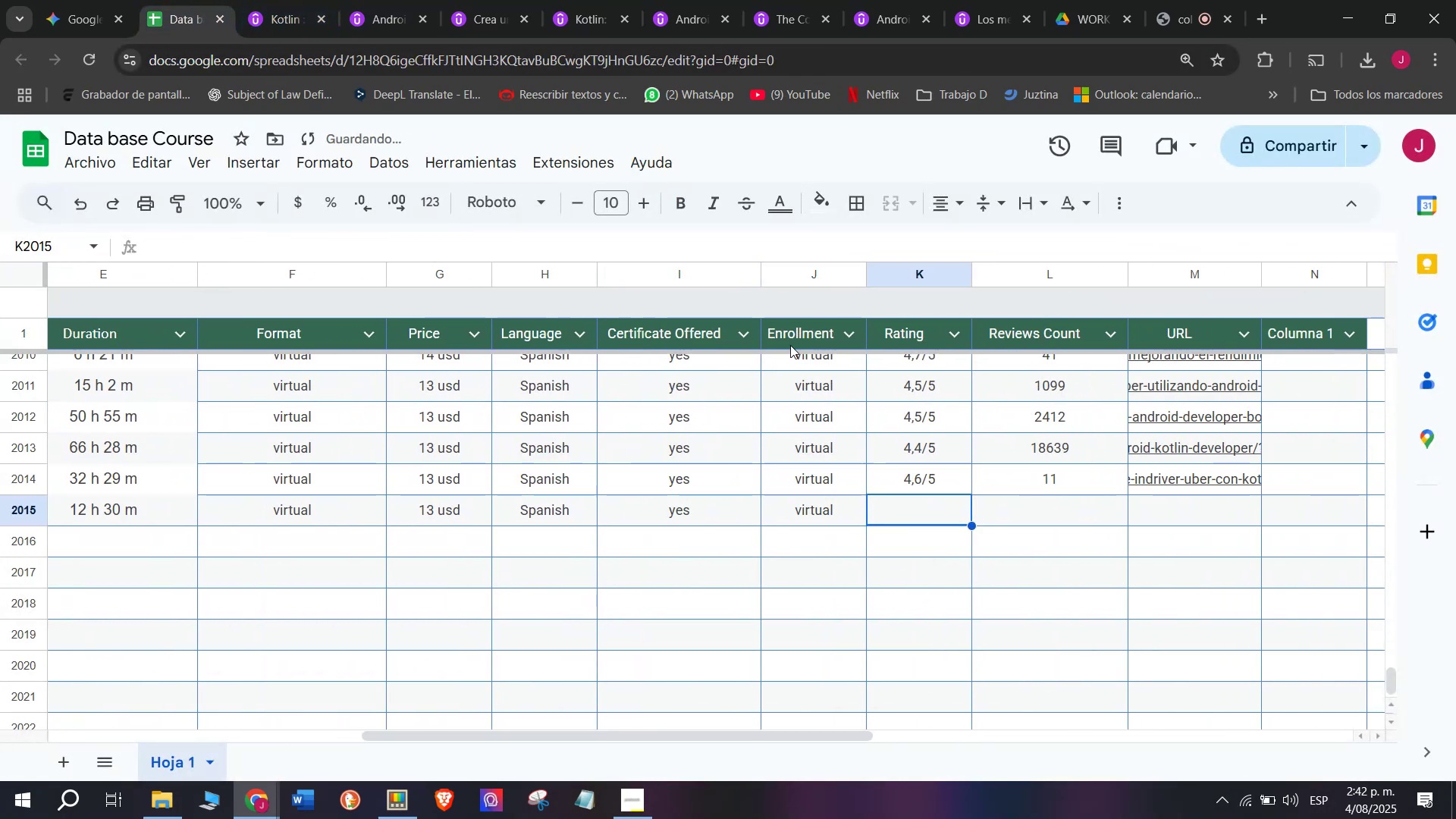 
triple_click([821, 513])
 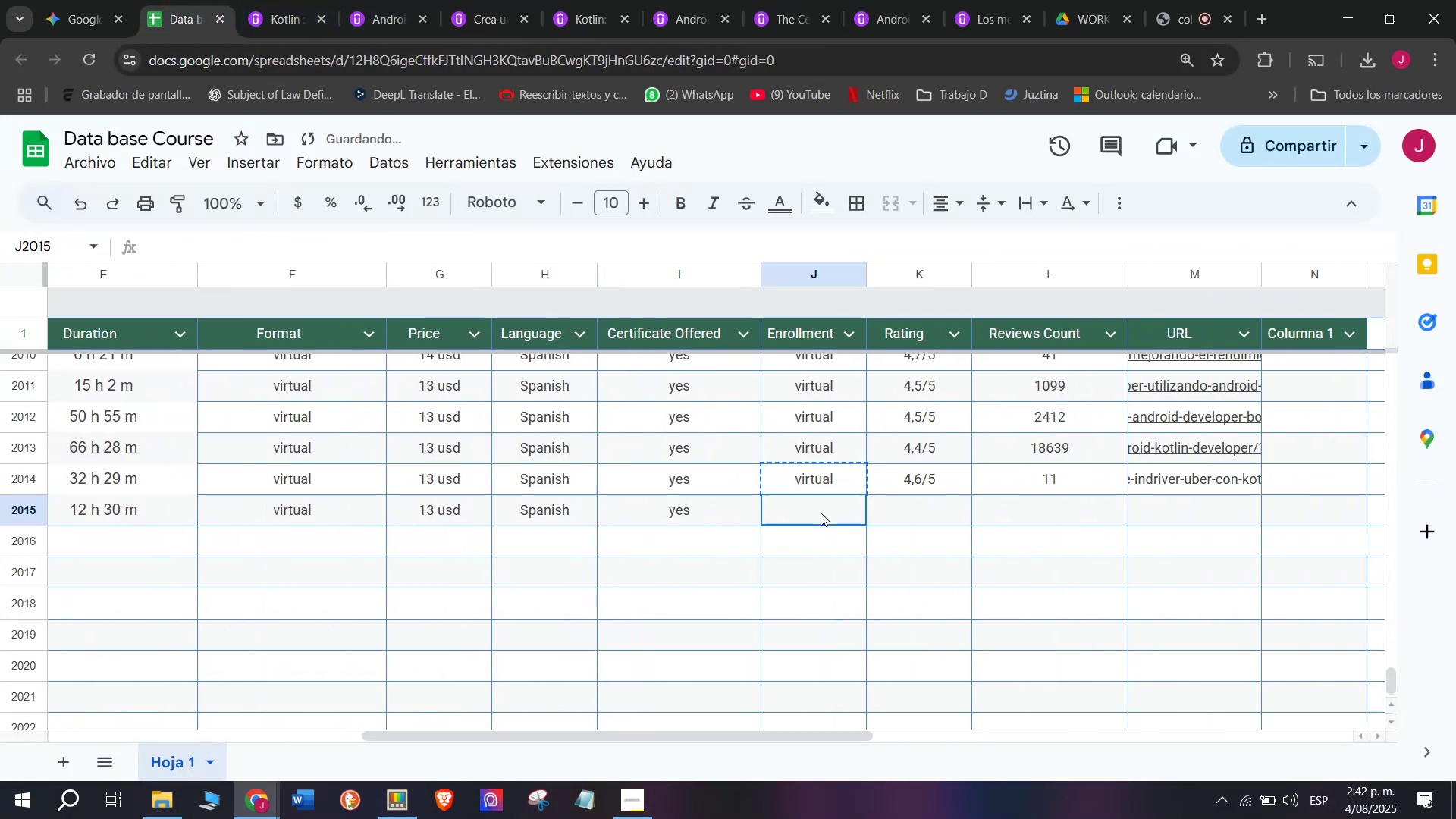 
key(Control+V)
 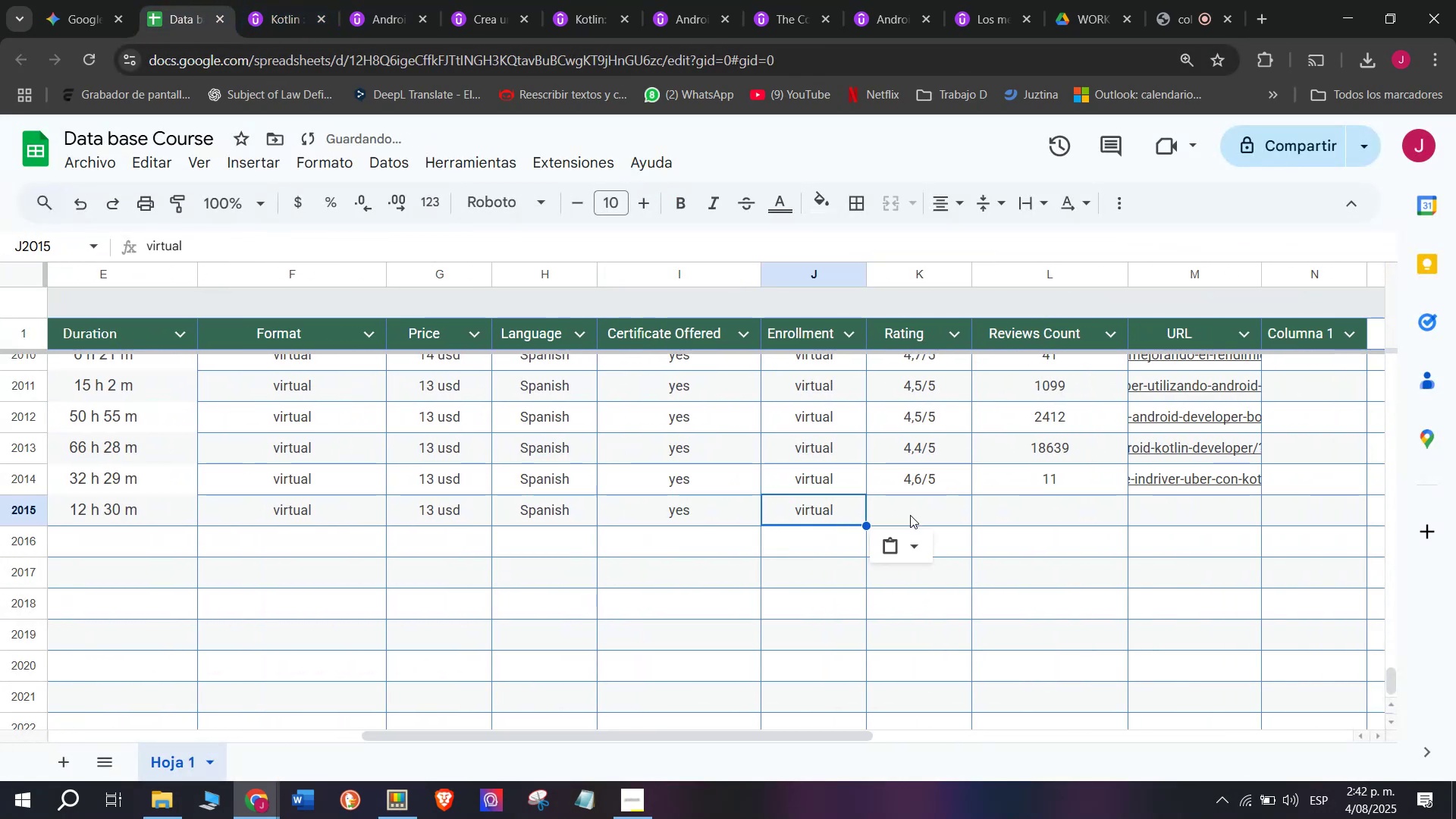 
triple_click([910, 515])
 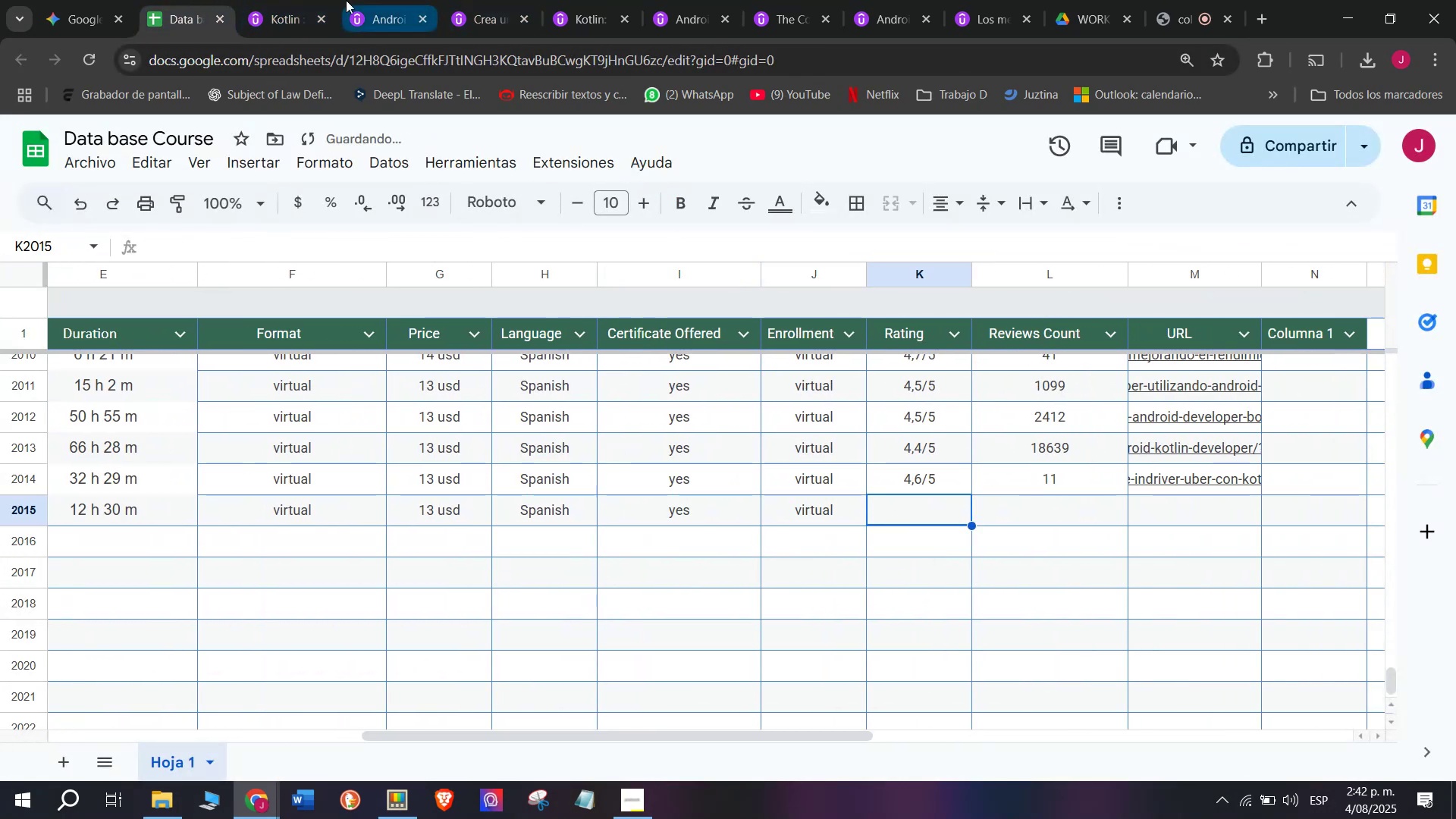 
left_click([312, 0])
 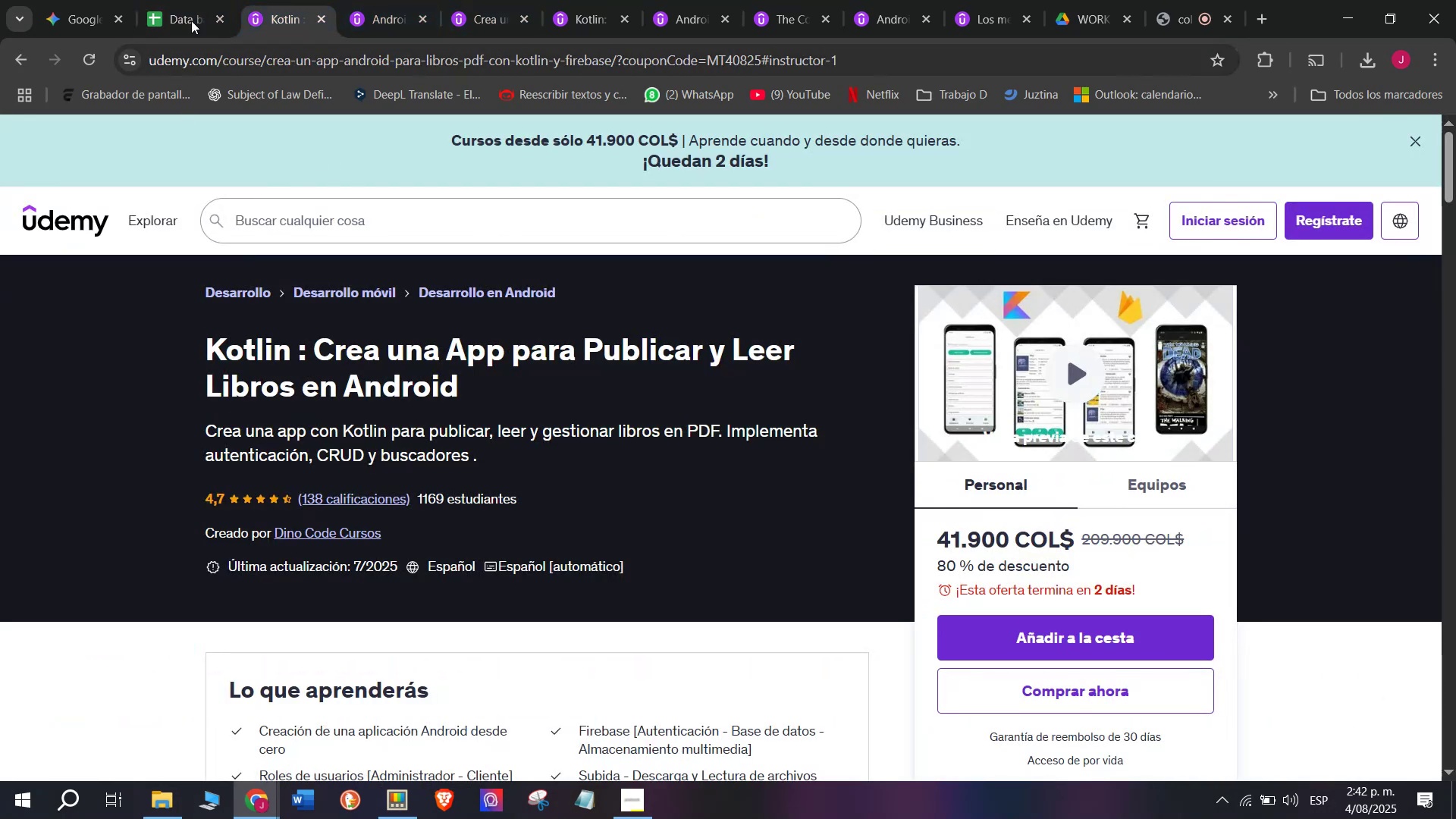 
left_click([163, 0])
 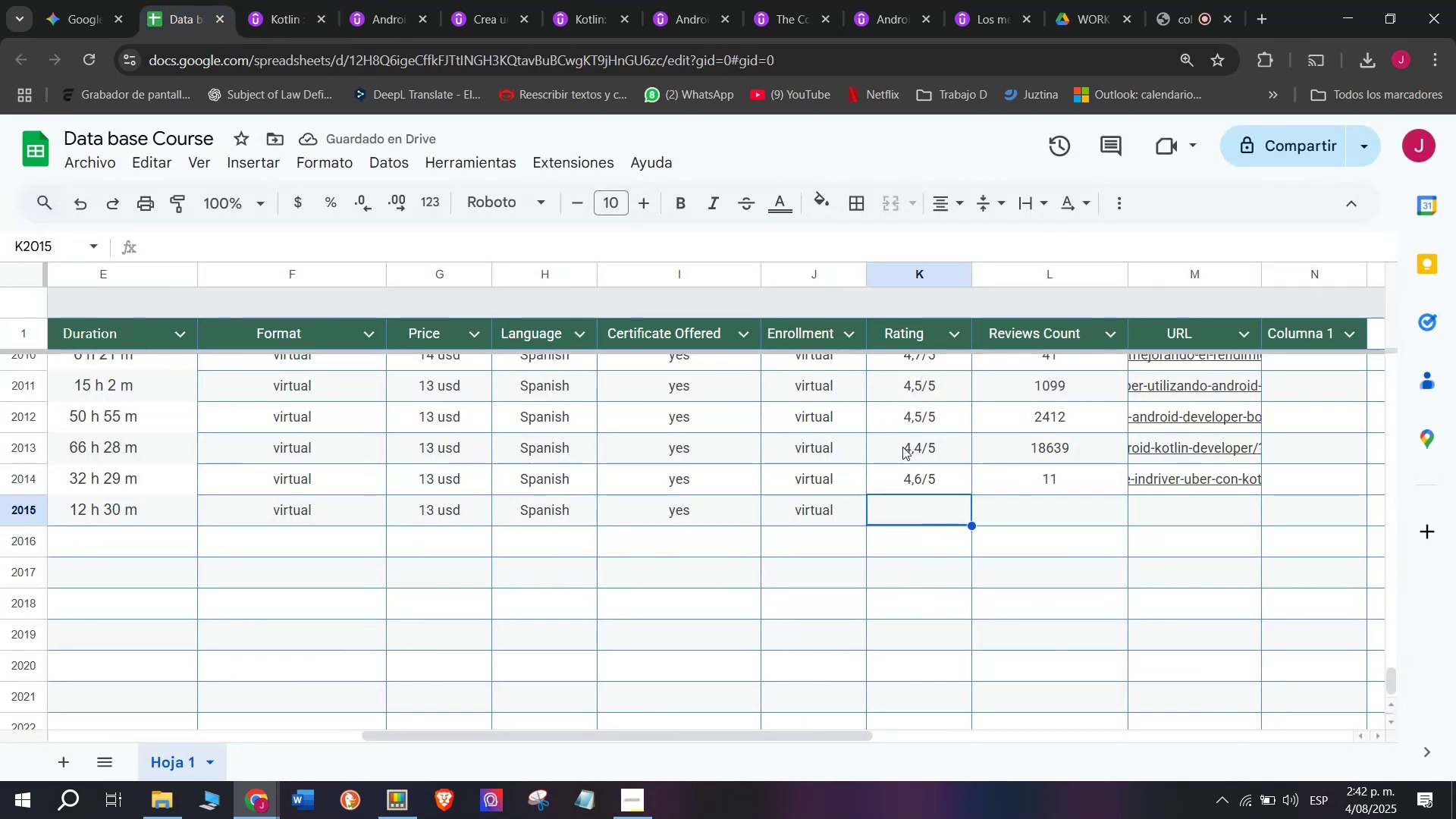 
left_click([902, 447])
 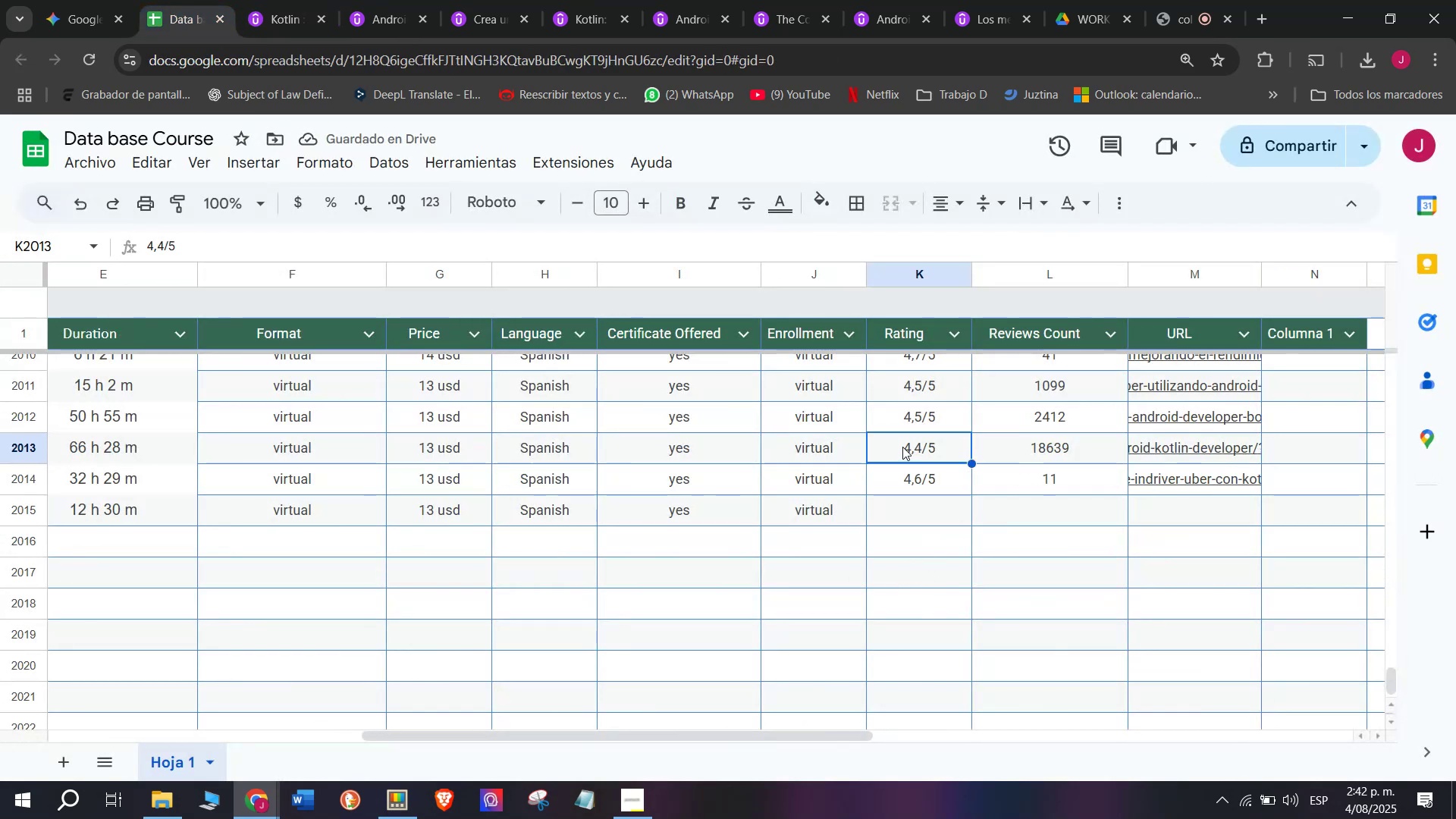 
key(Control+ControlLeft)
 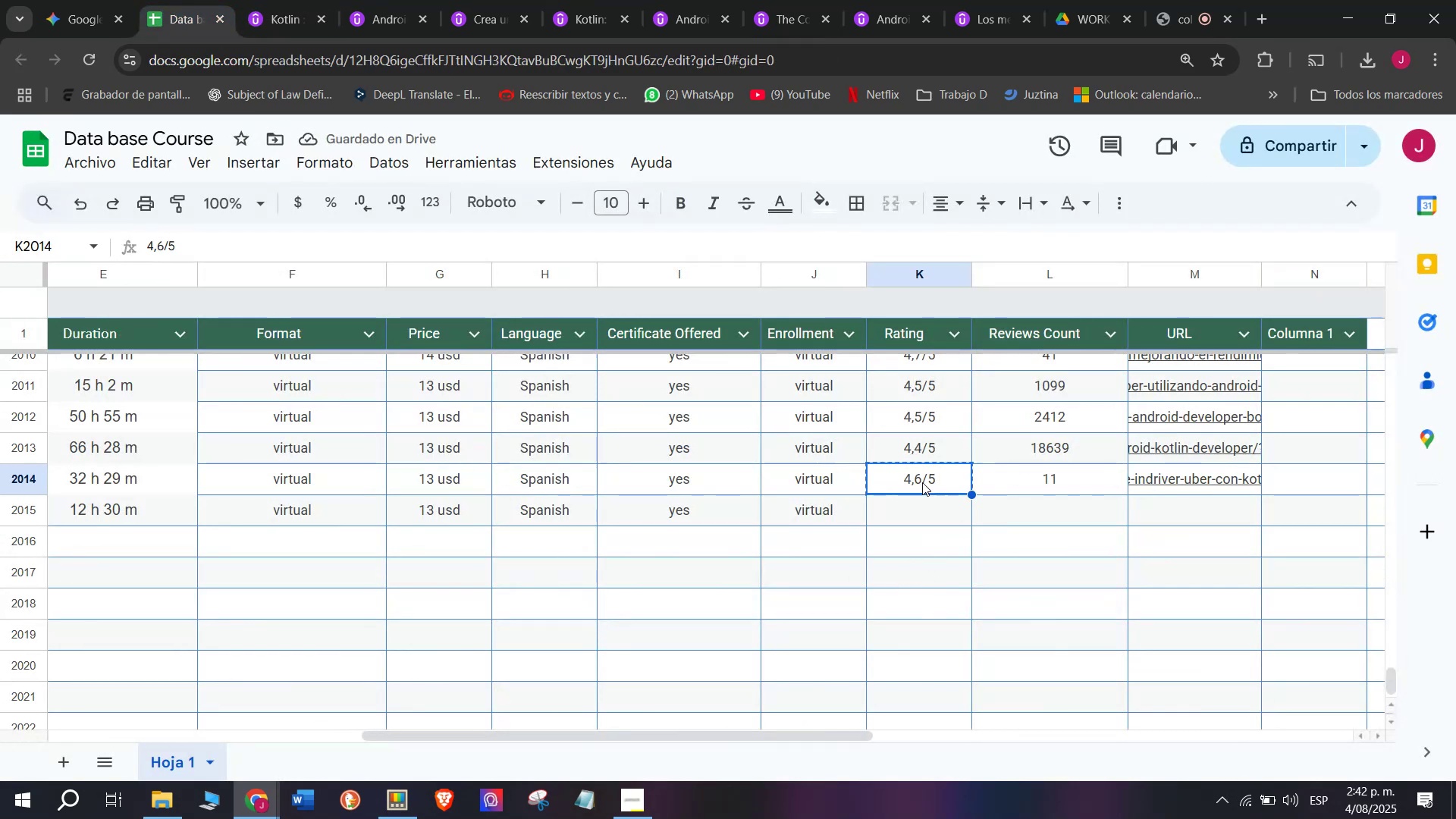 
key(Break)
 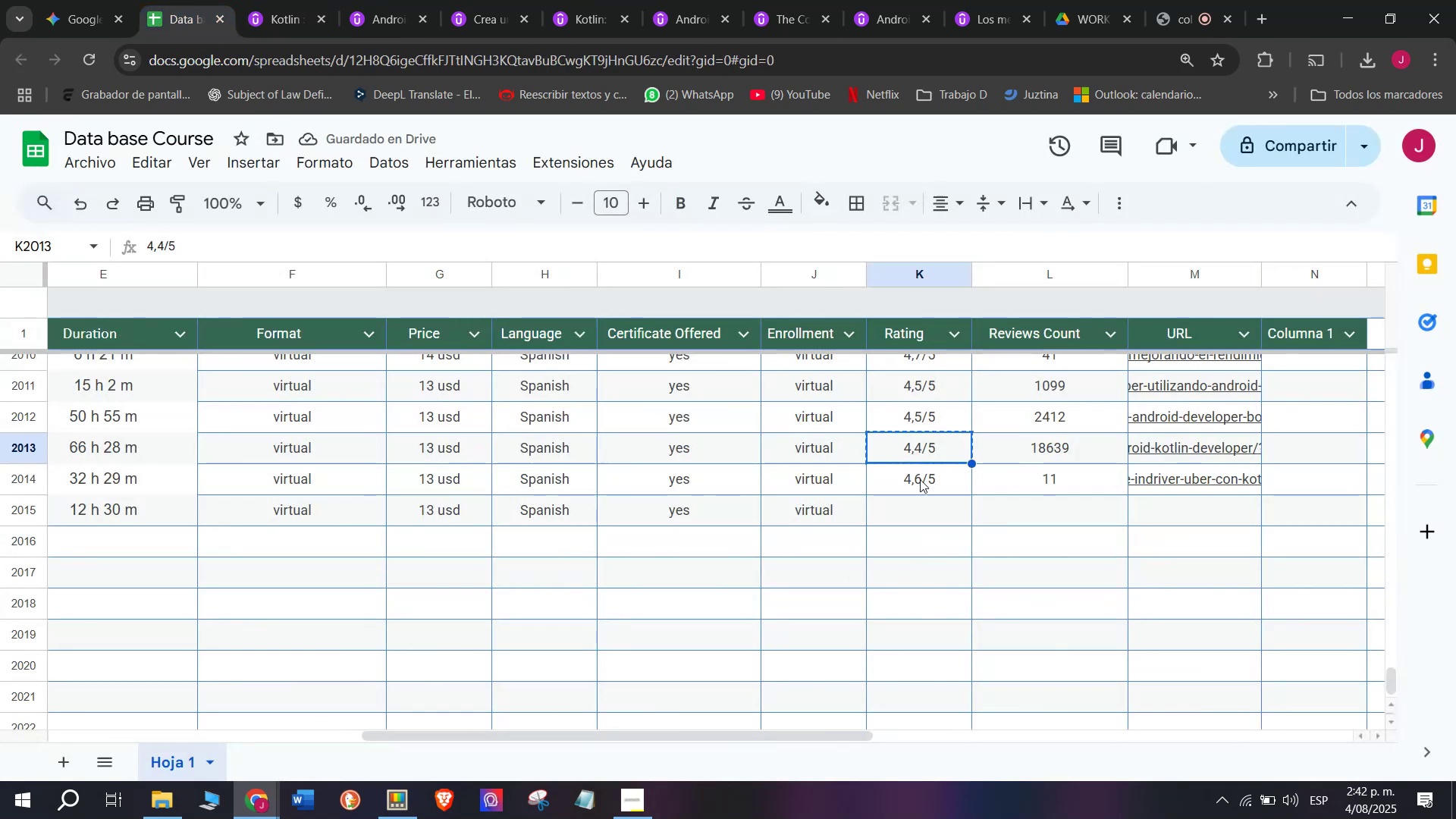 
key(Control+C)
 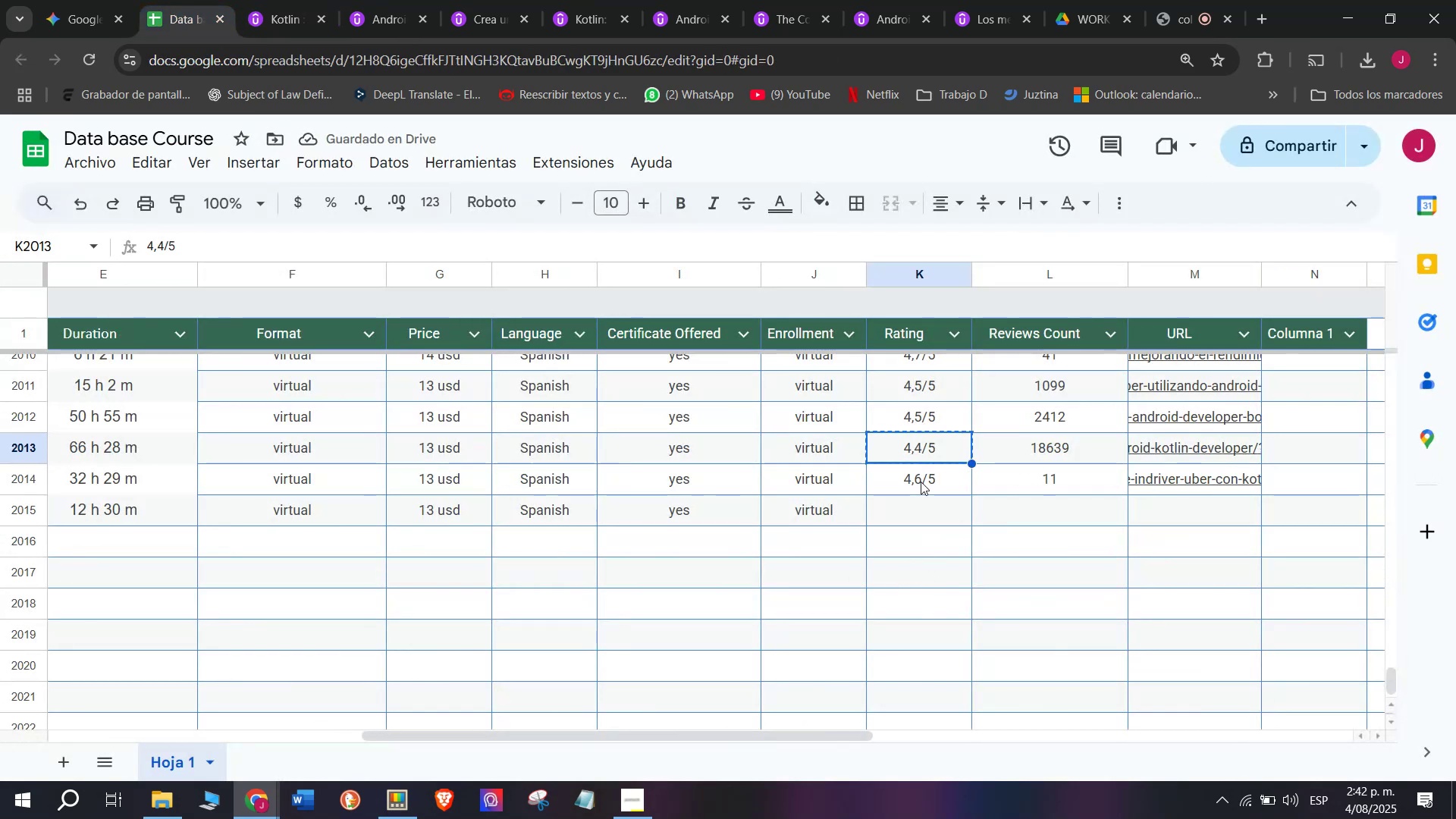 
double_click([921, 482])
 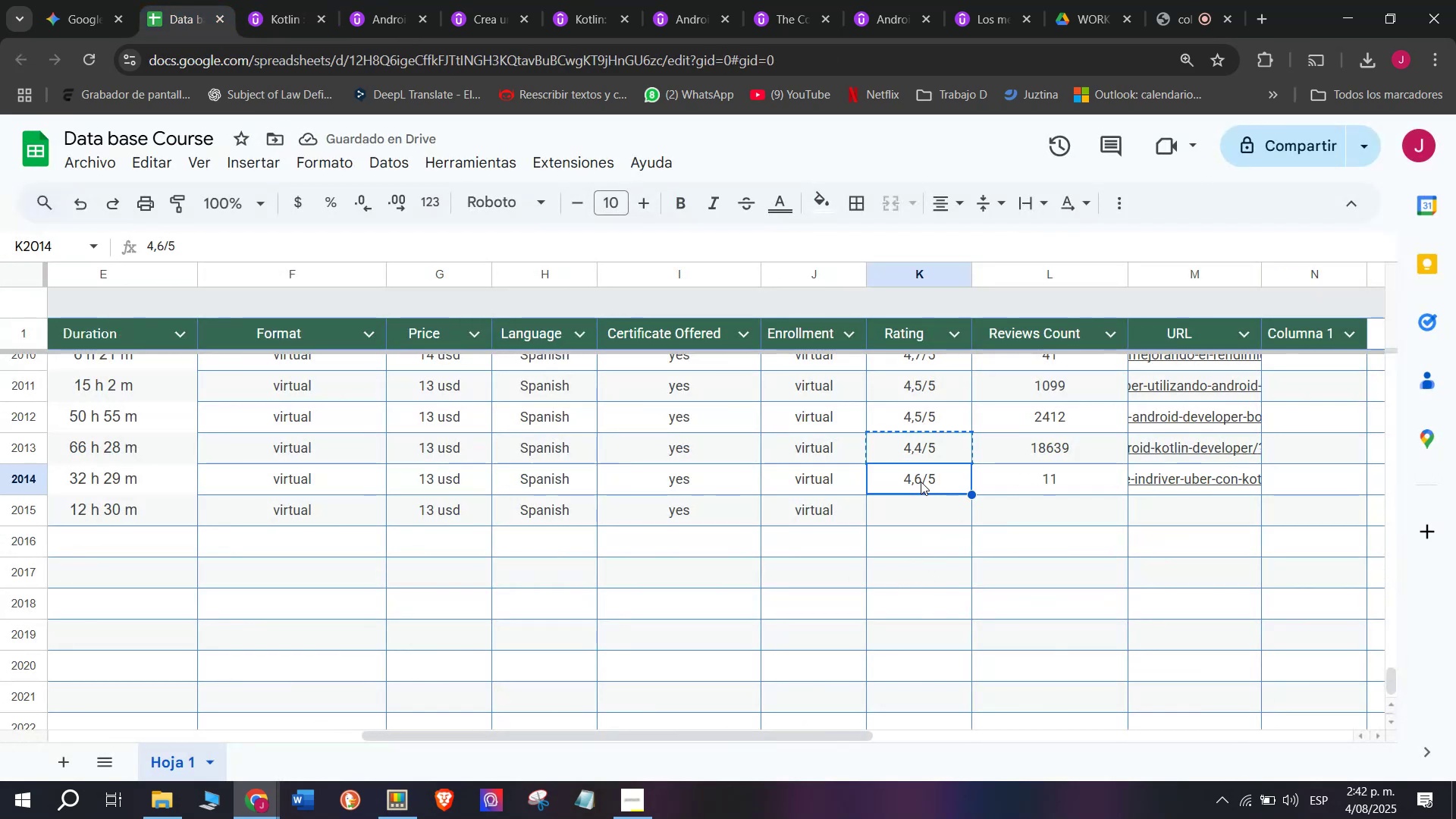 
key(Control+ControlLeft)
 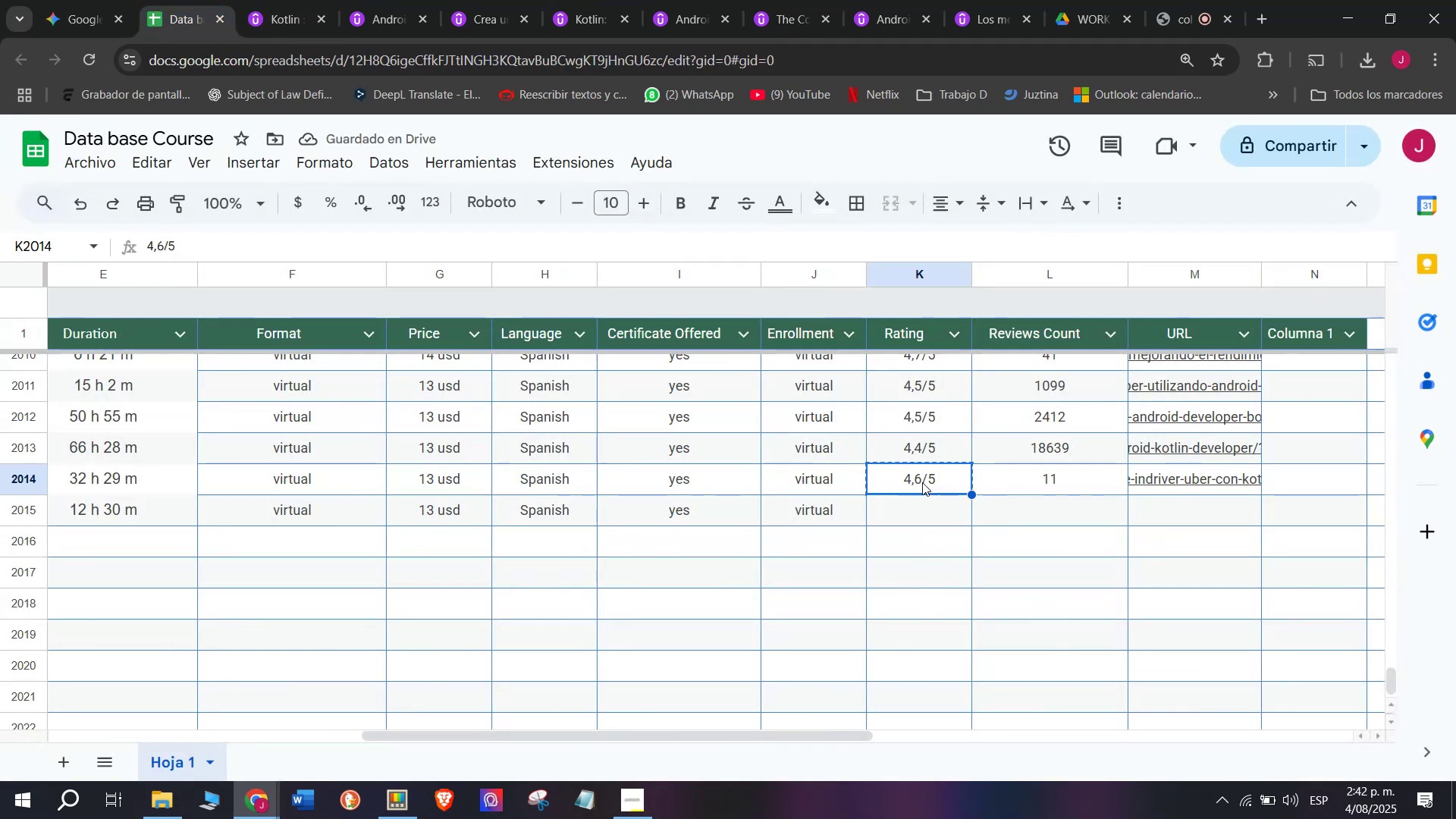 
key(Break)
 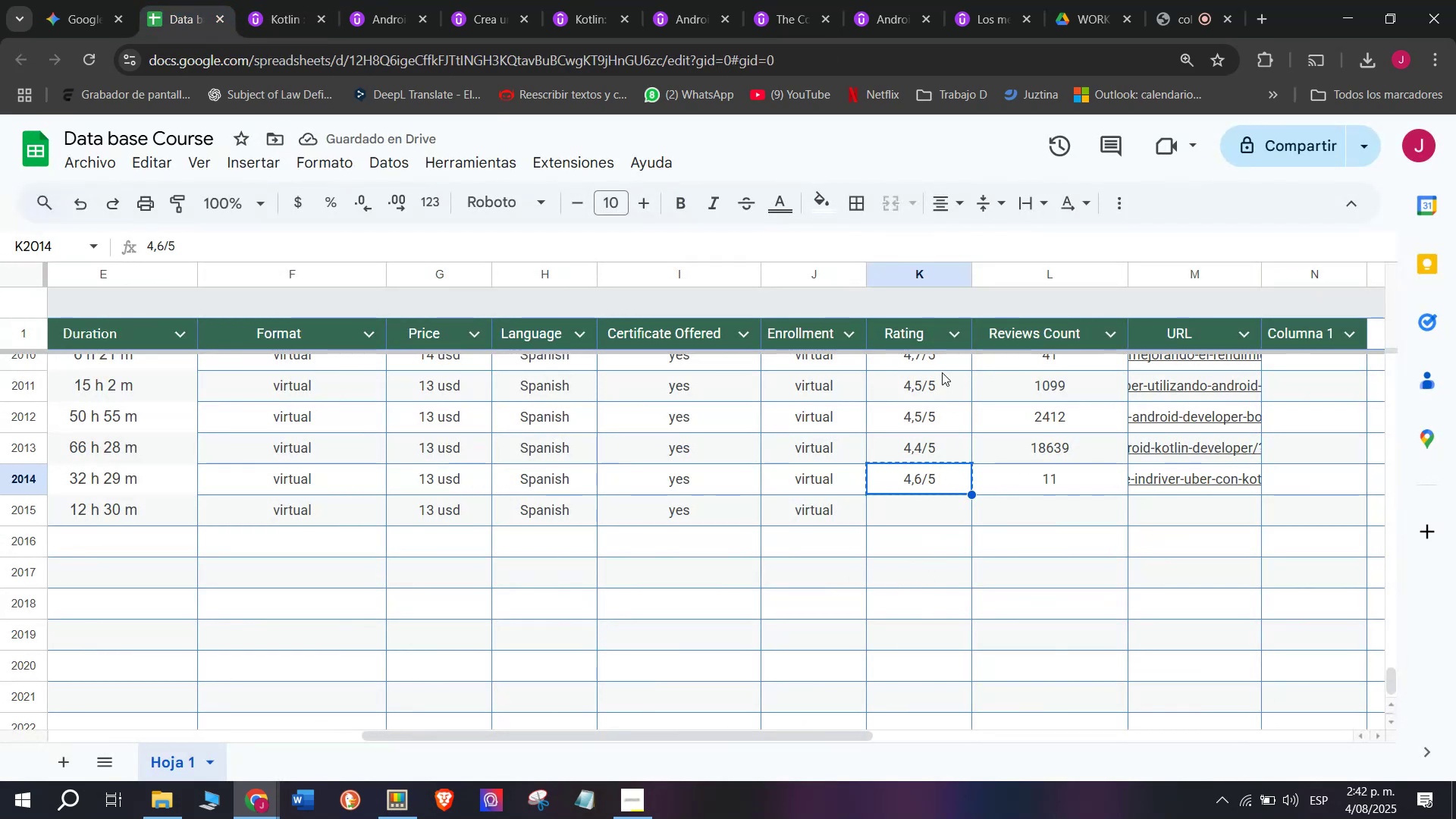 
key(Control+C)
 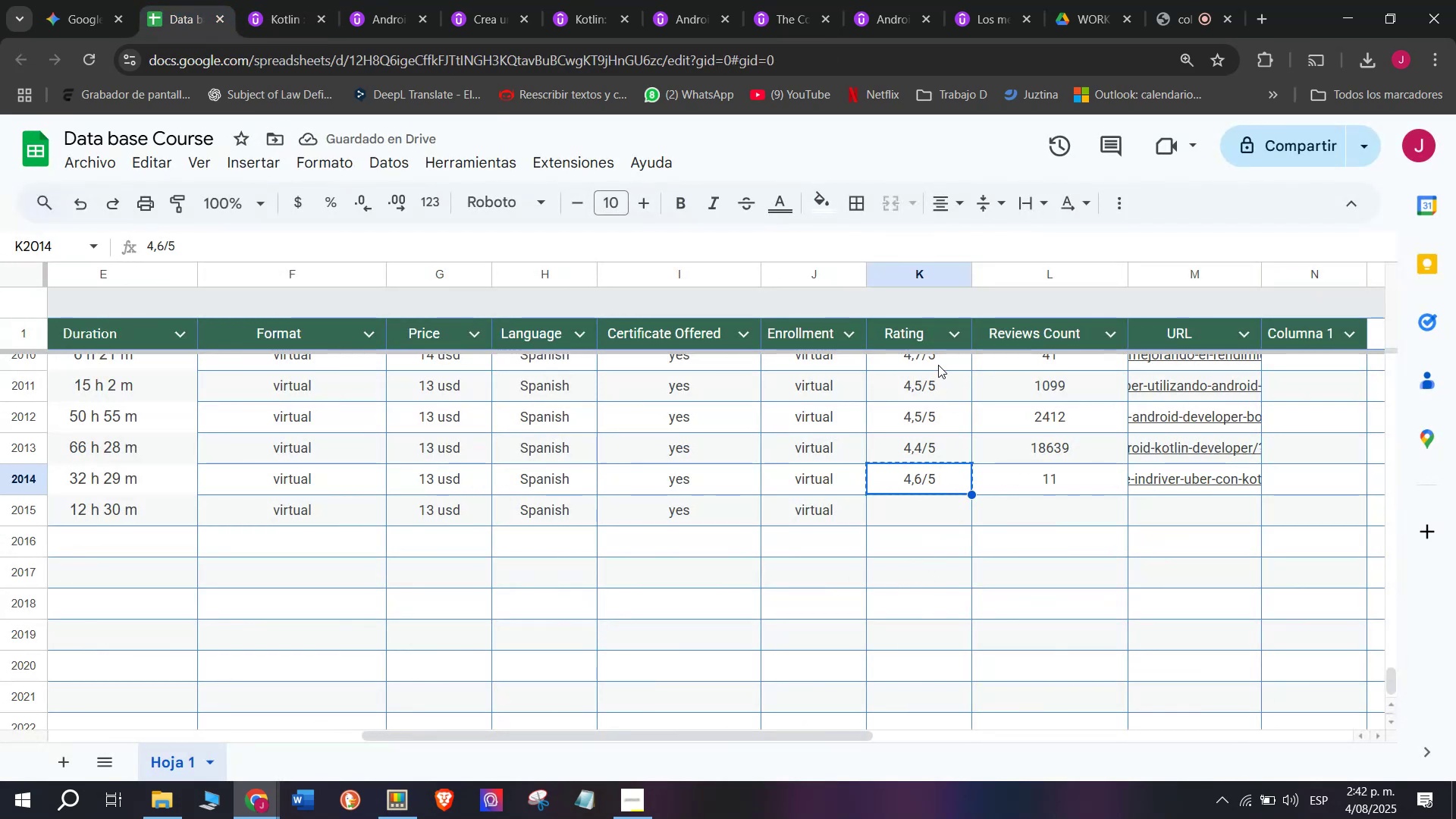 
left_click([934, 360])
 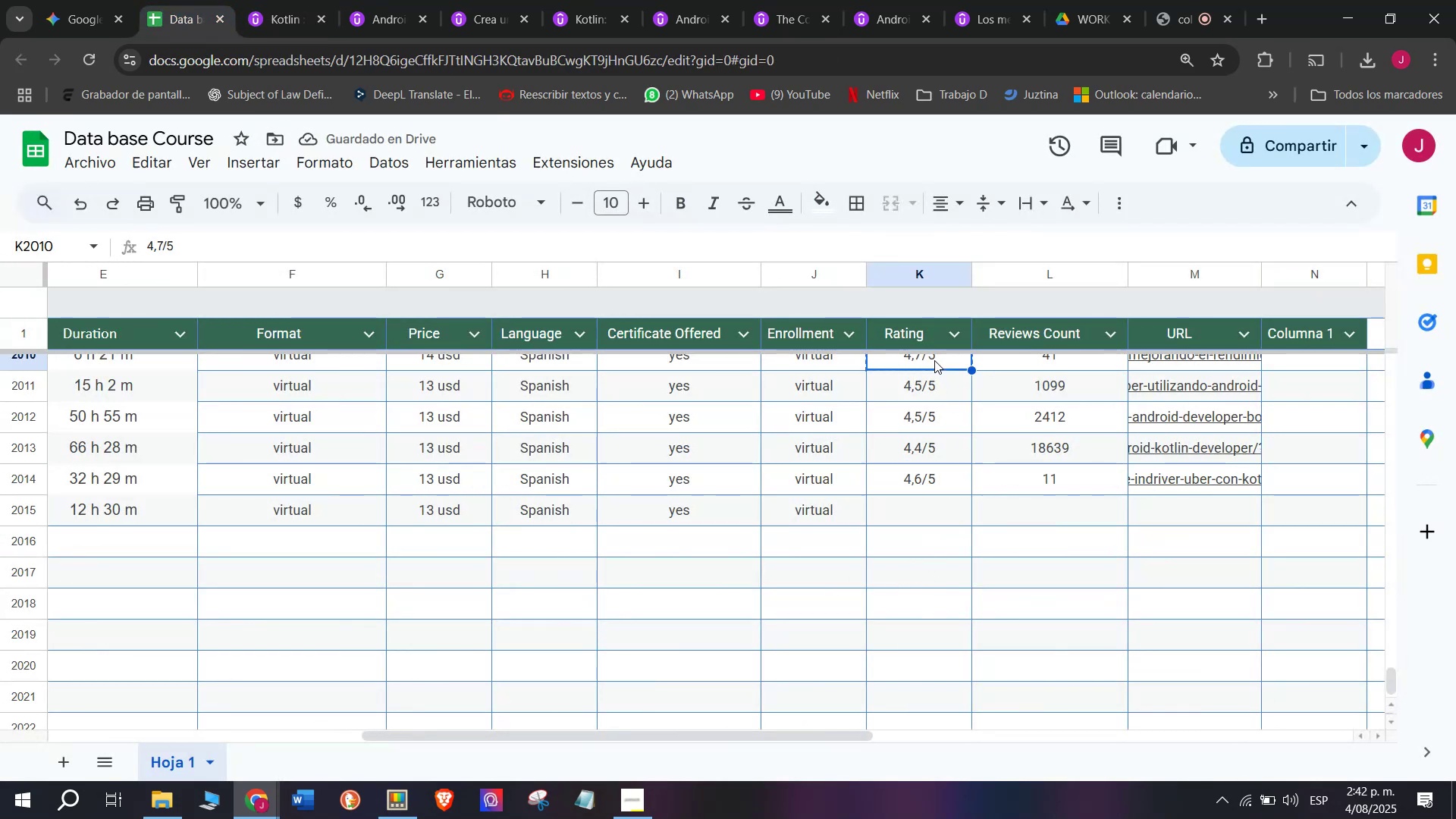 
key(Break)
 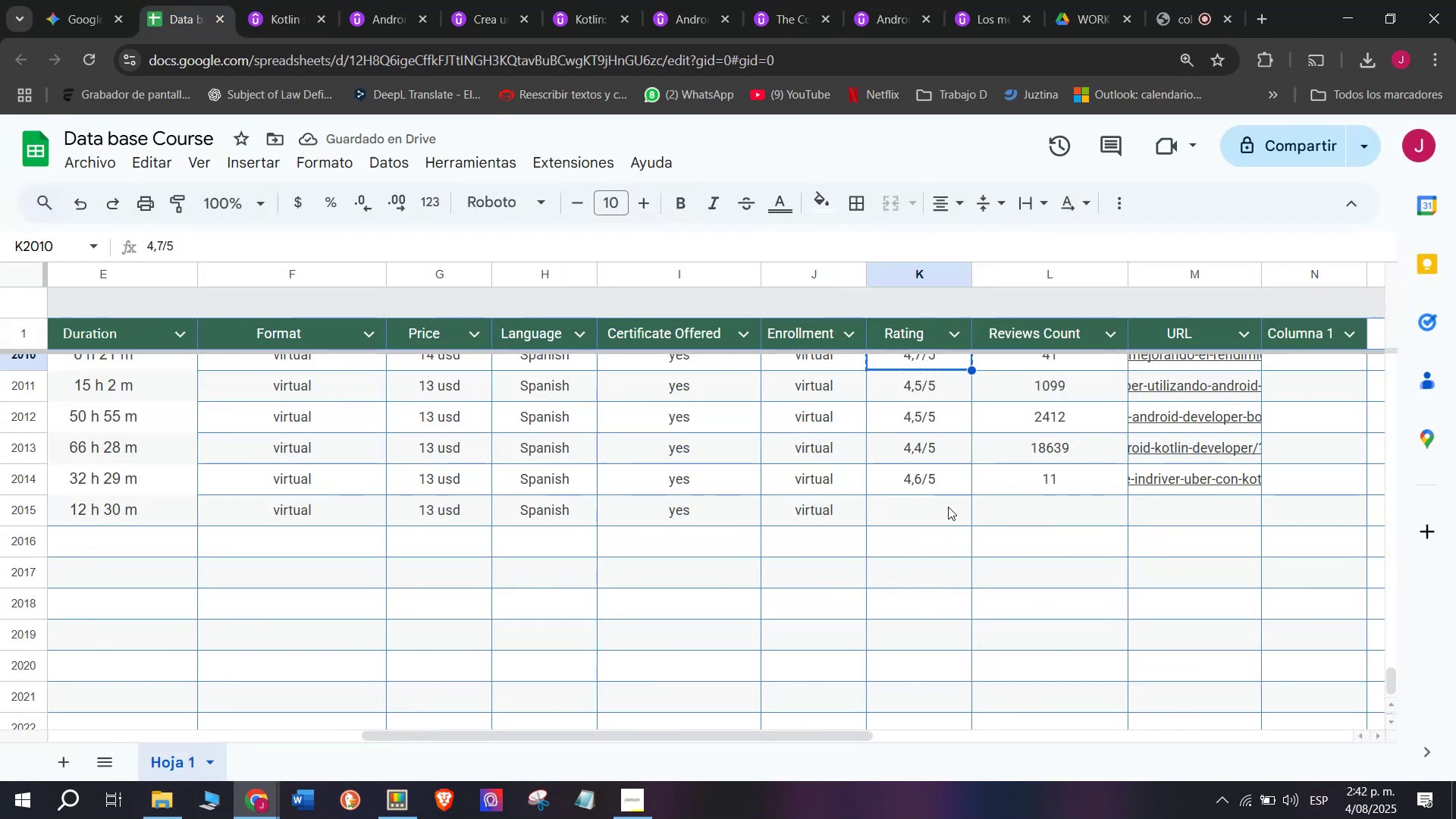 
key(Control+ControlLeft)
 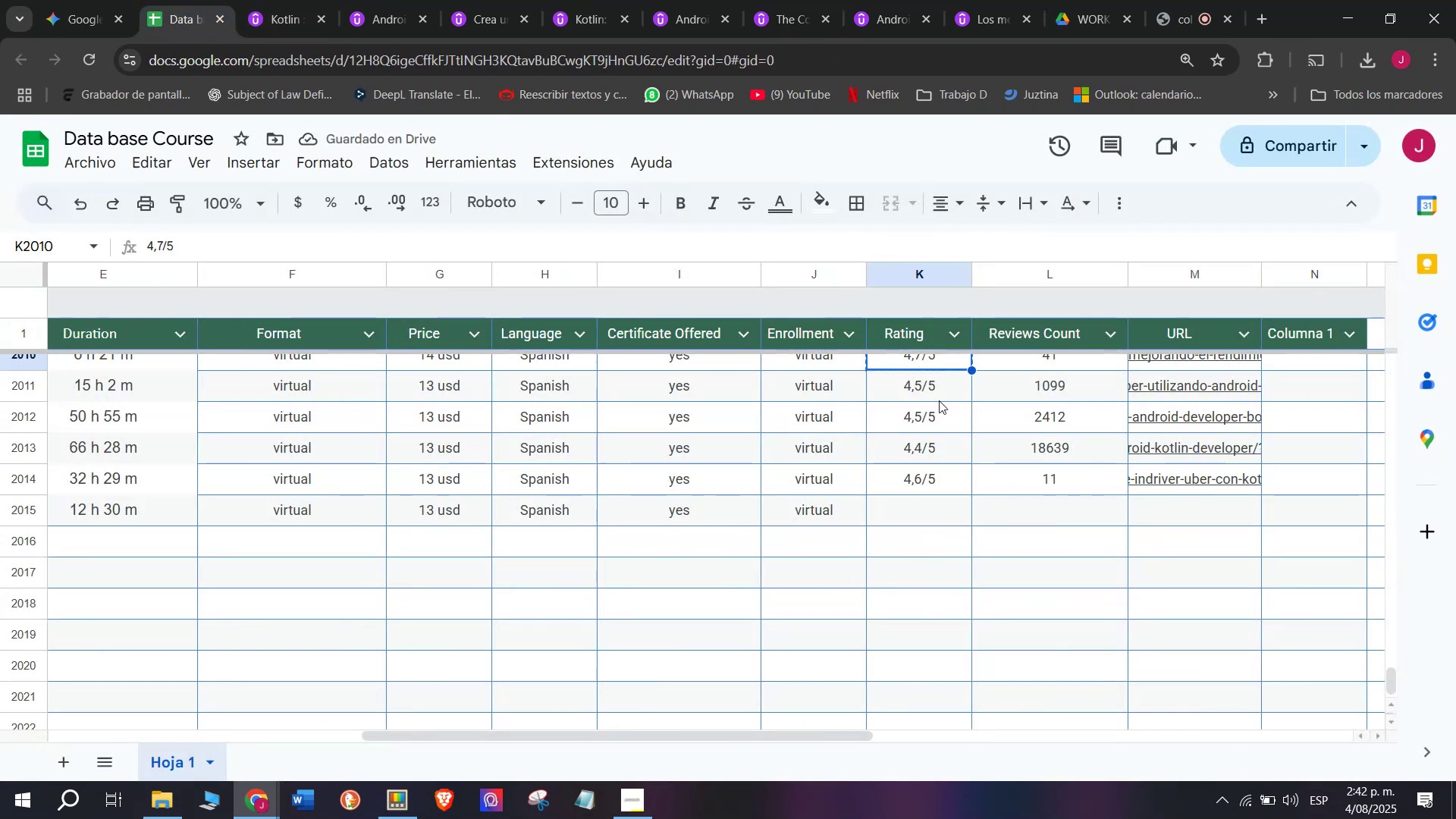 
key(Control+C)
 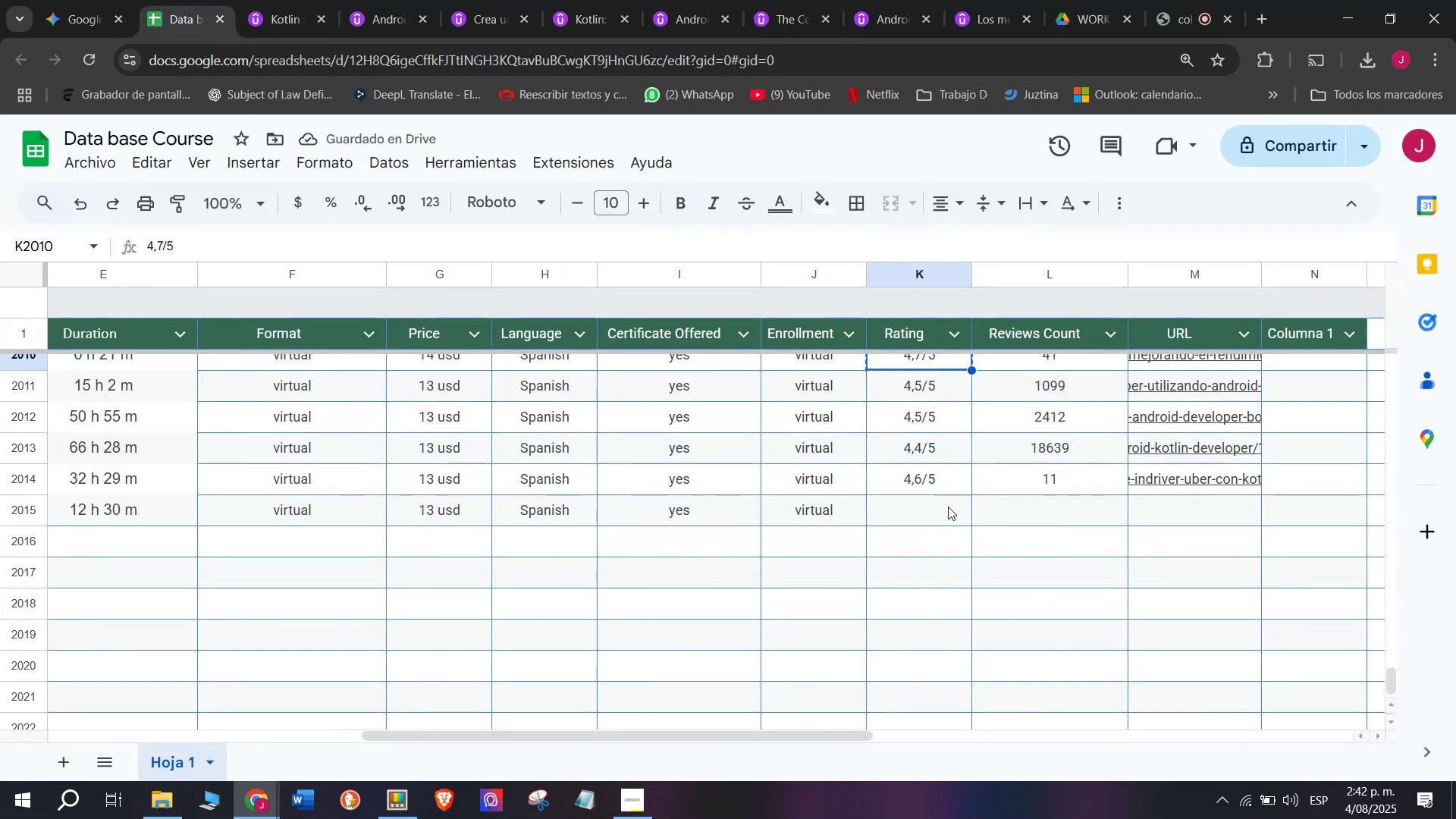 
left_click([949, 514])
 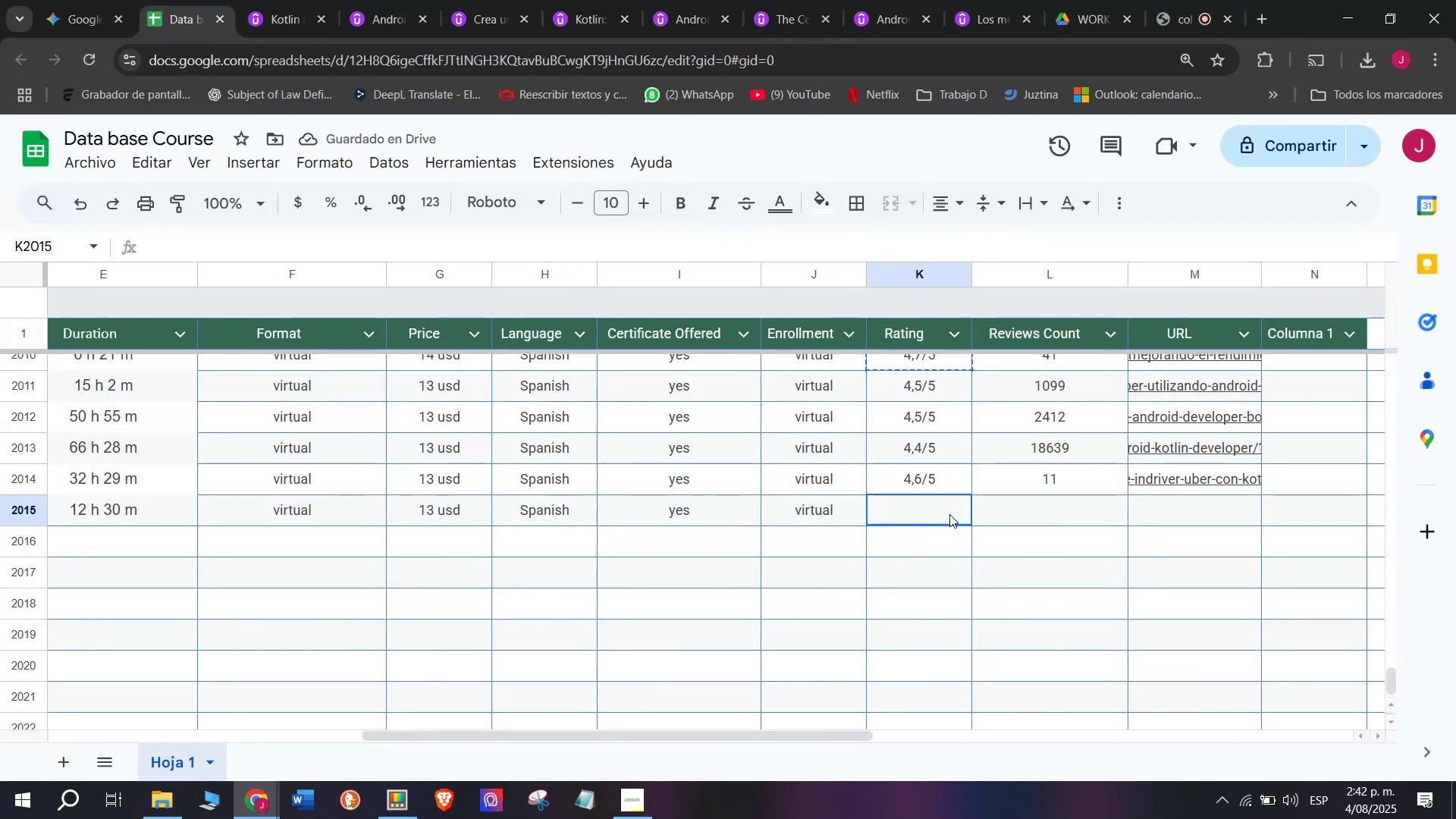 
key(Z)
 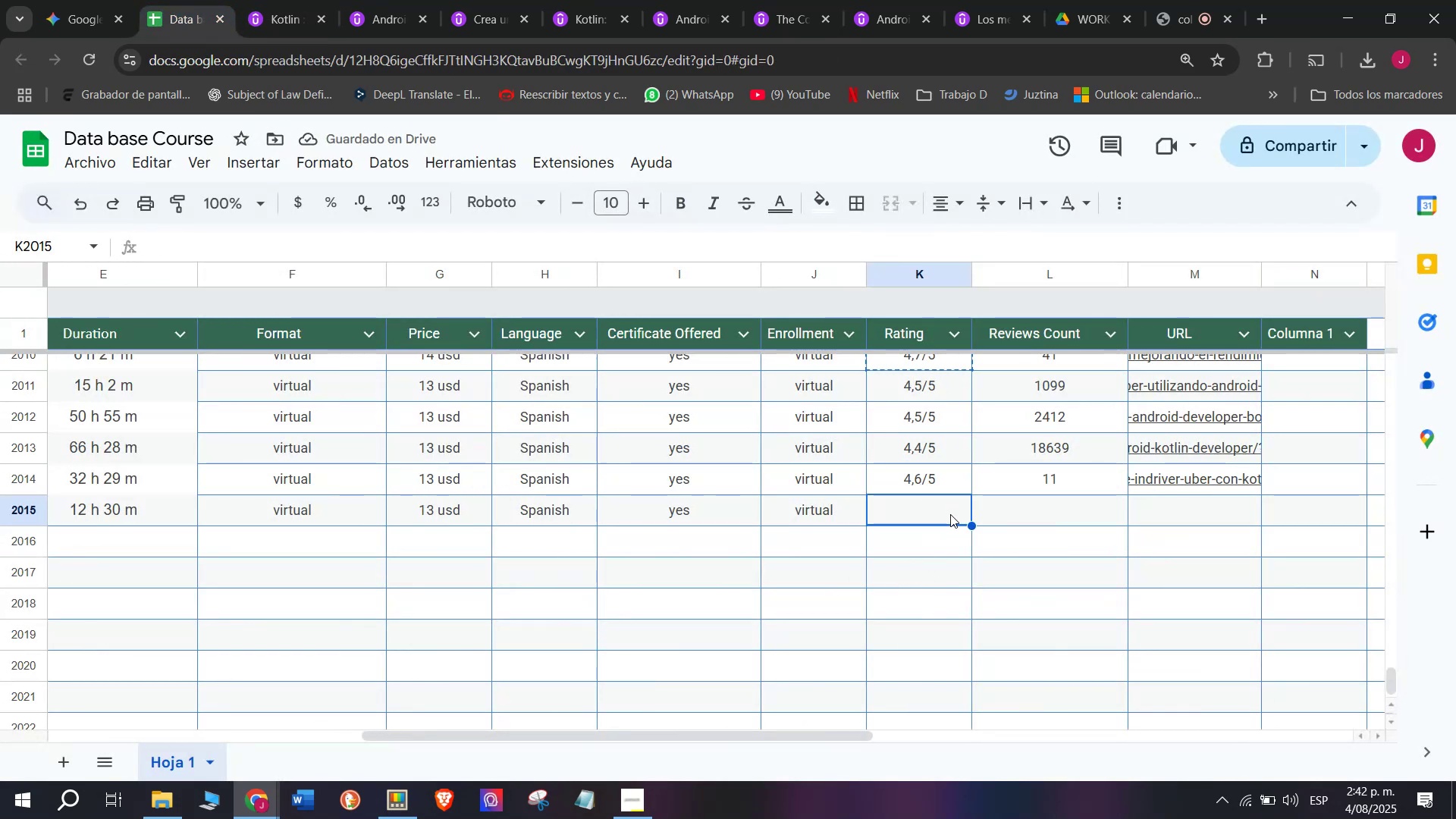 
key(Control+ControlLeft)
 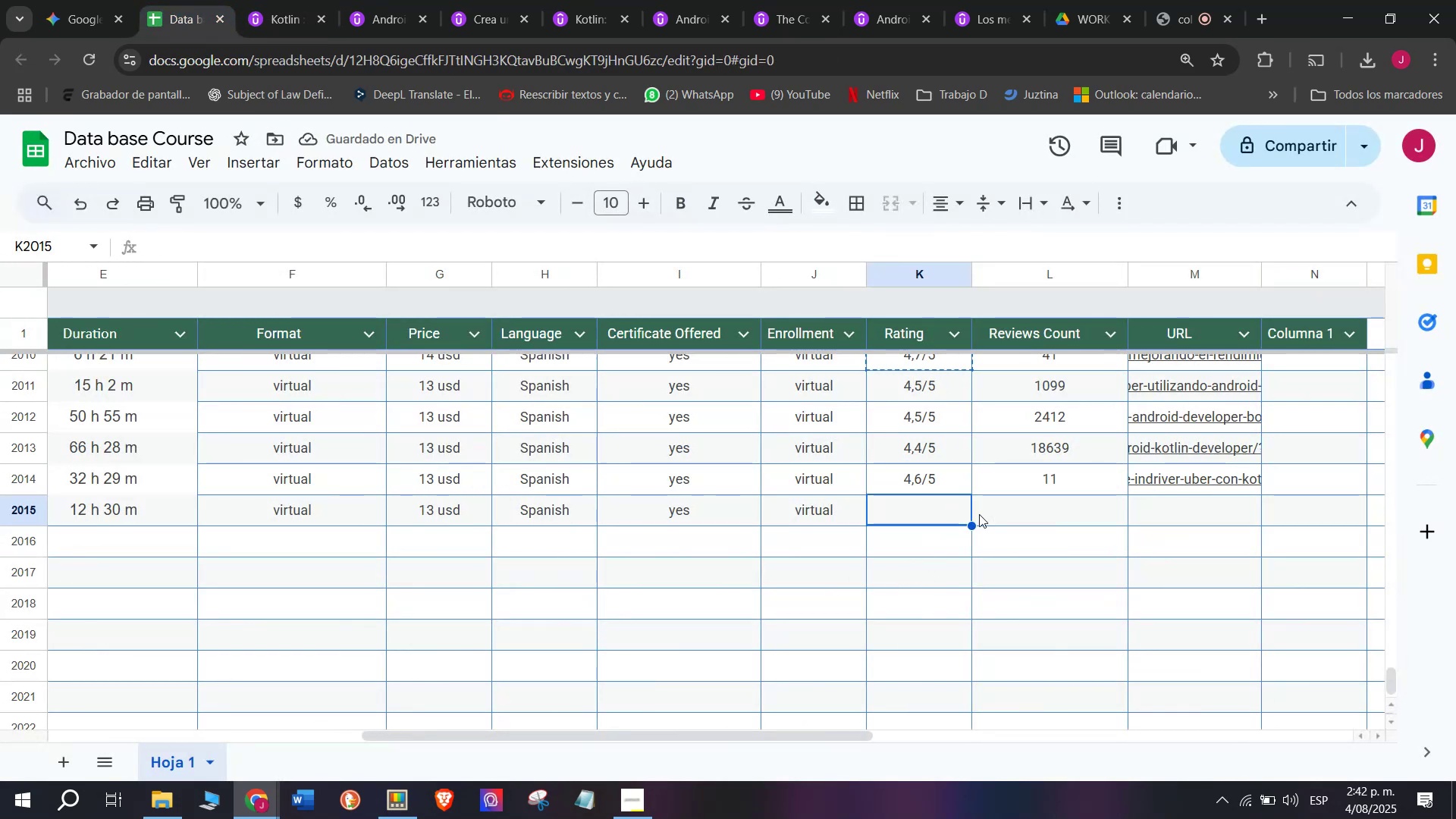 
key(Control+V)
 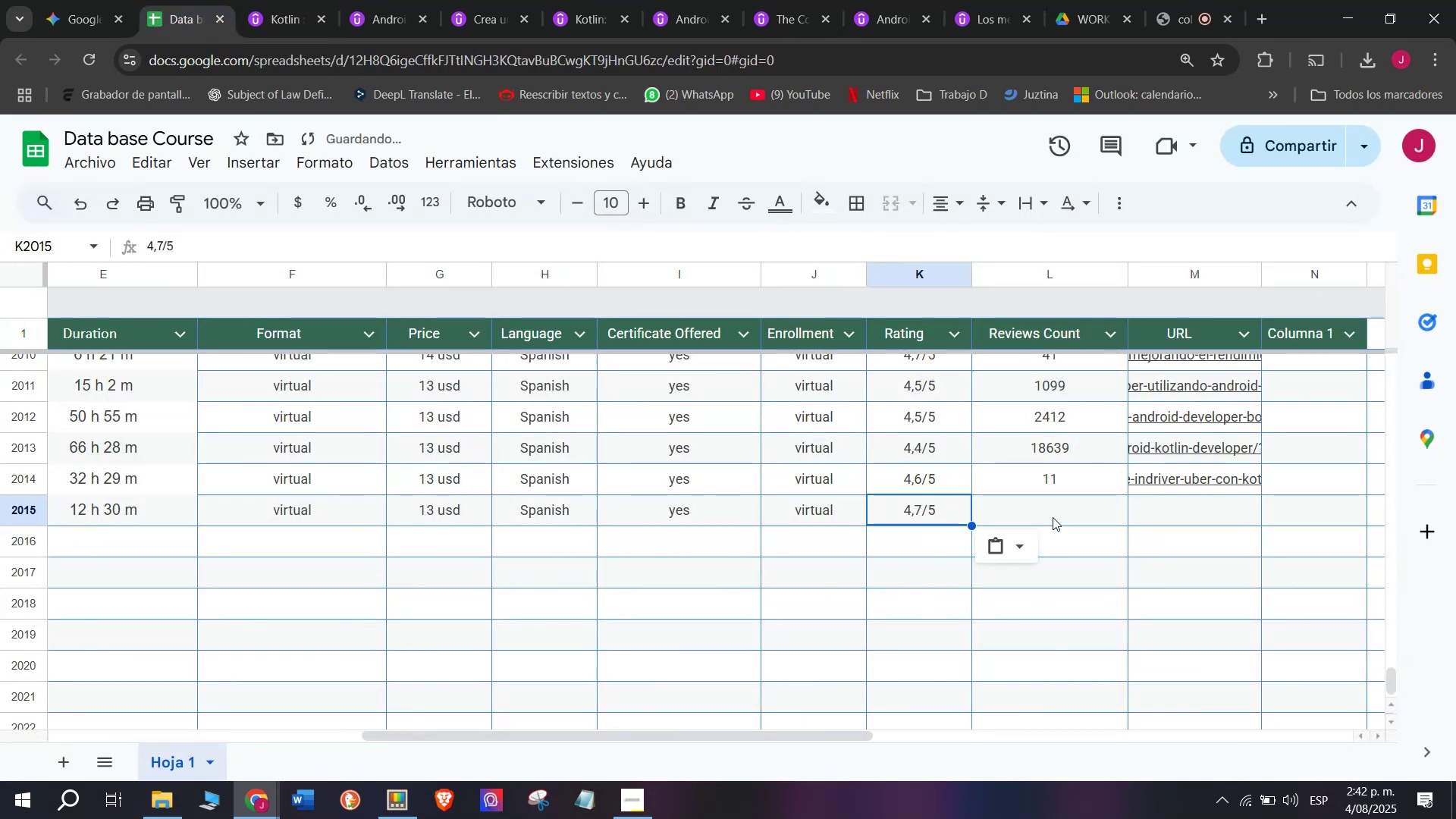 
double_click([1053, 517])
 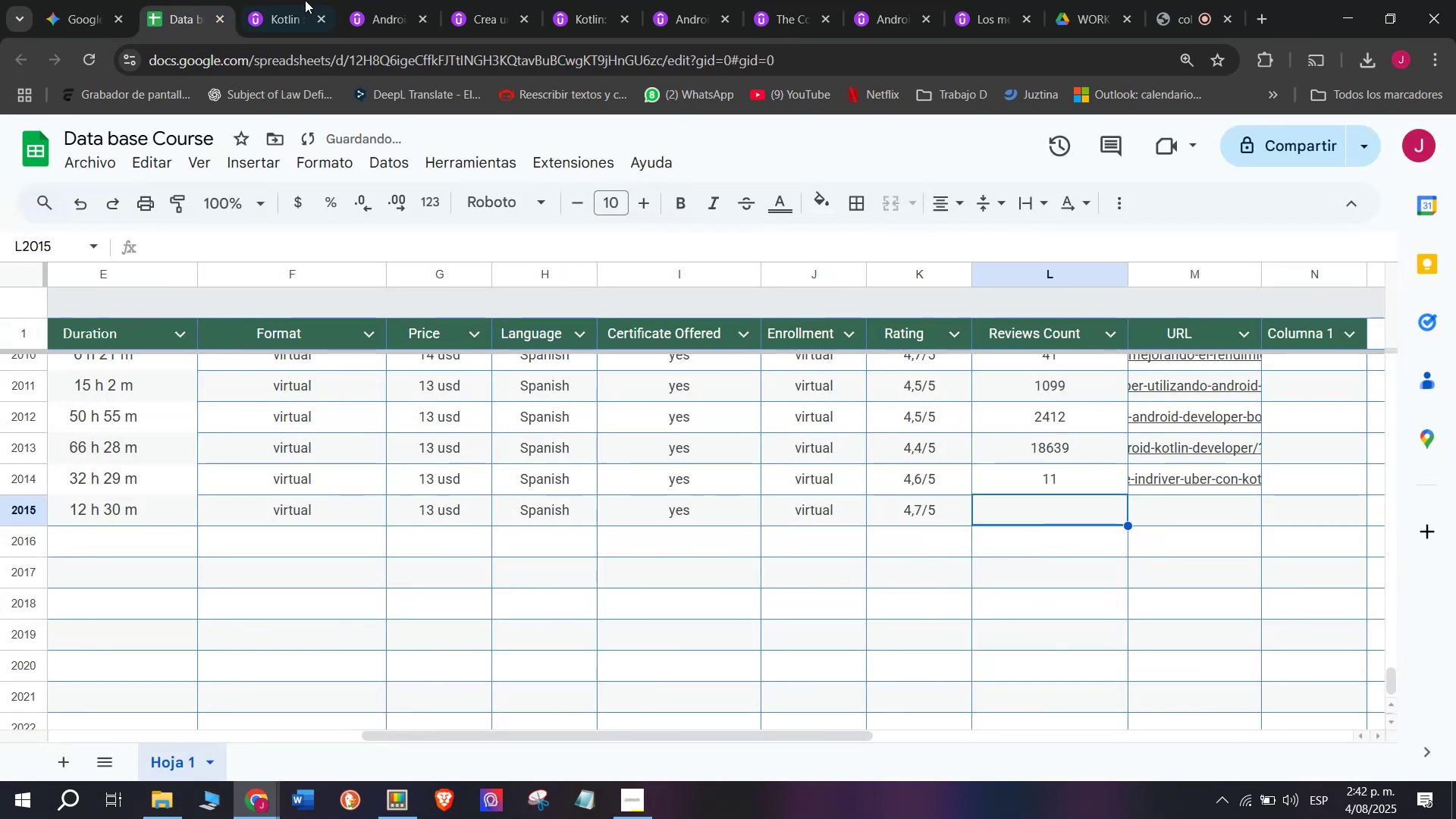 
left_click([304, 0])
 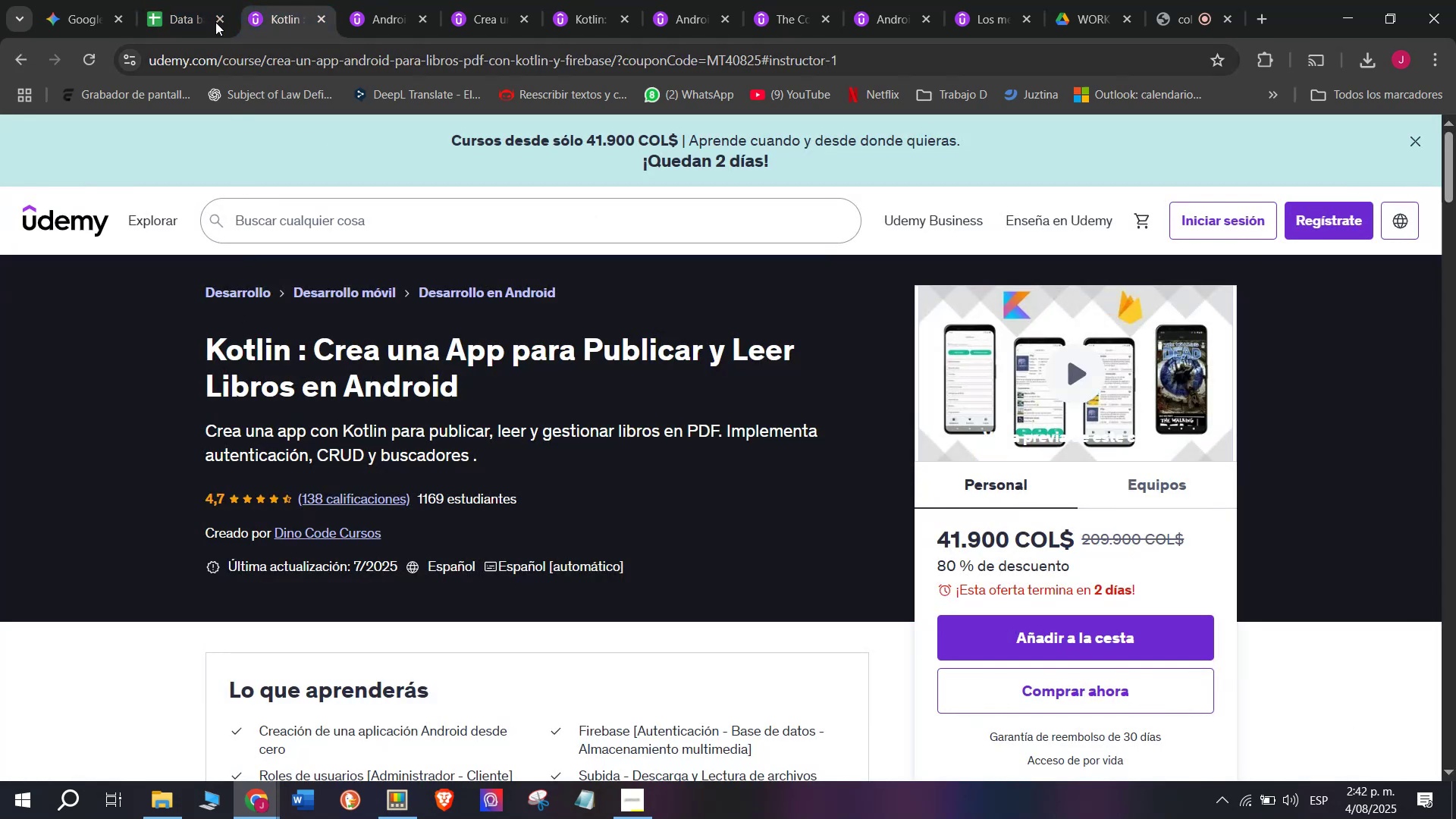 
left_click([205, 0])
 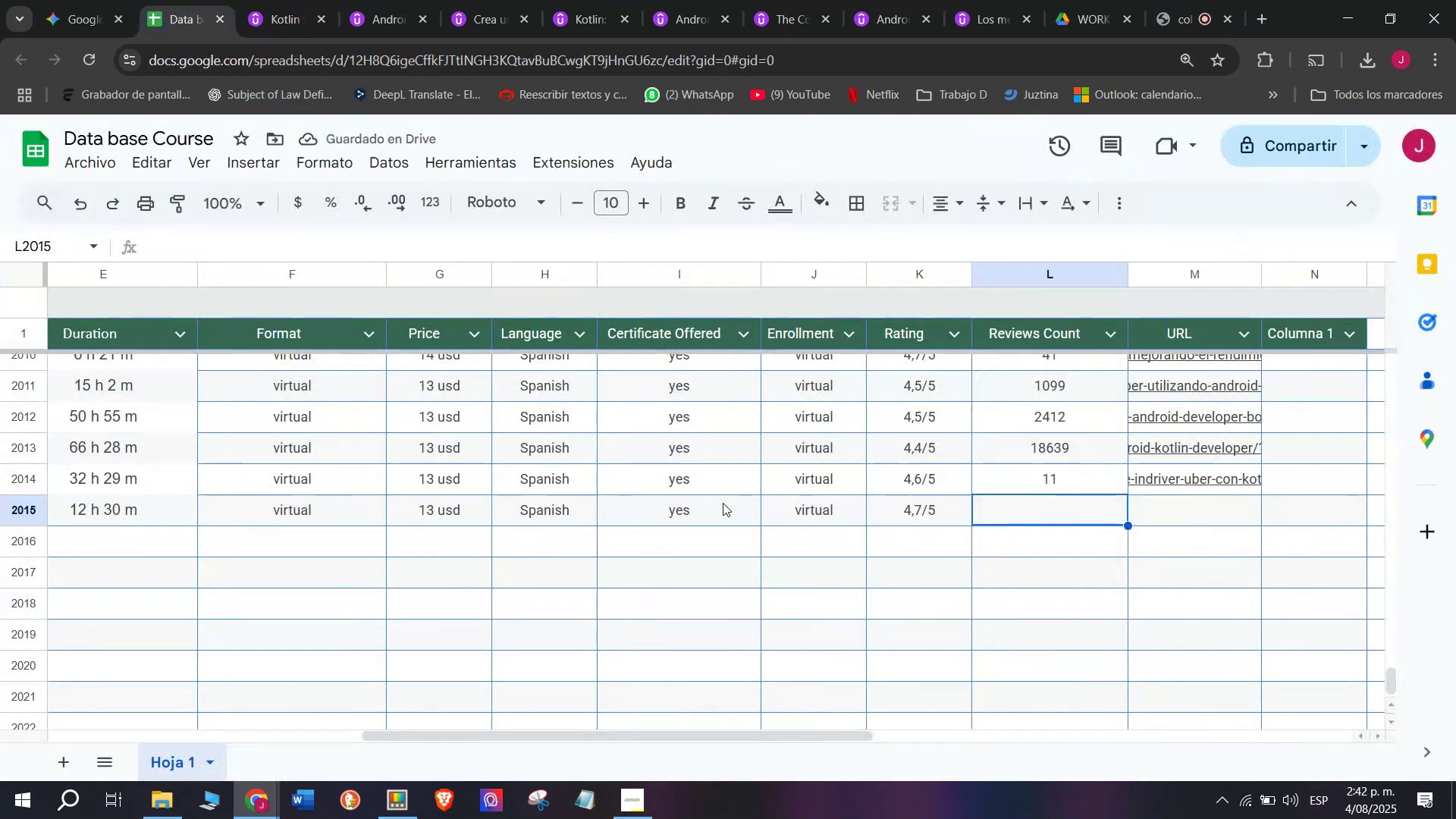 
type(138)
 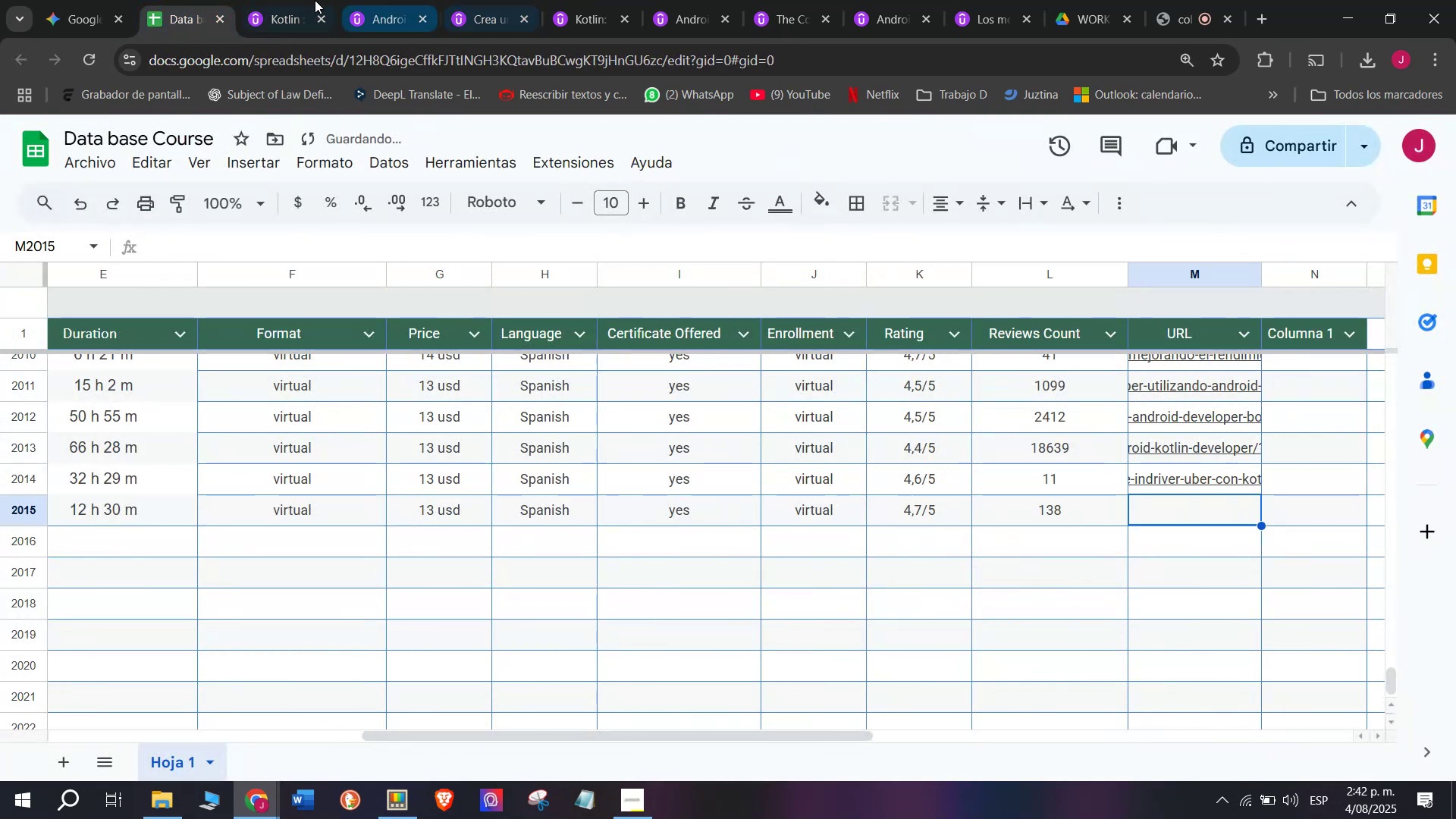 
double_click([292, 62])
 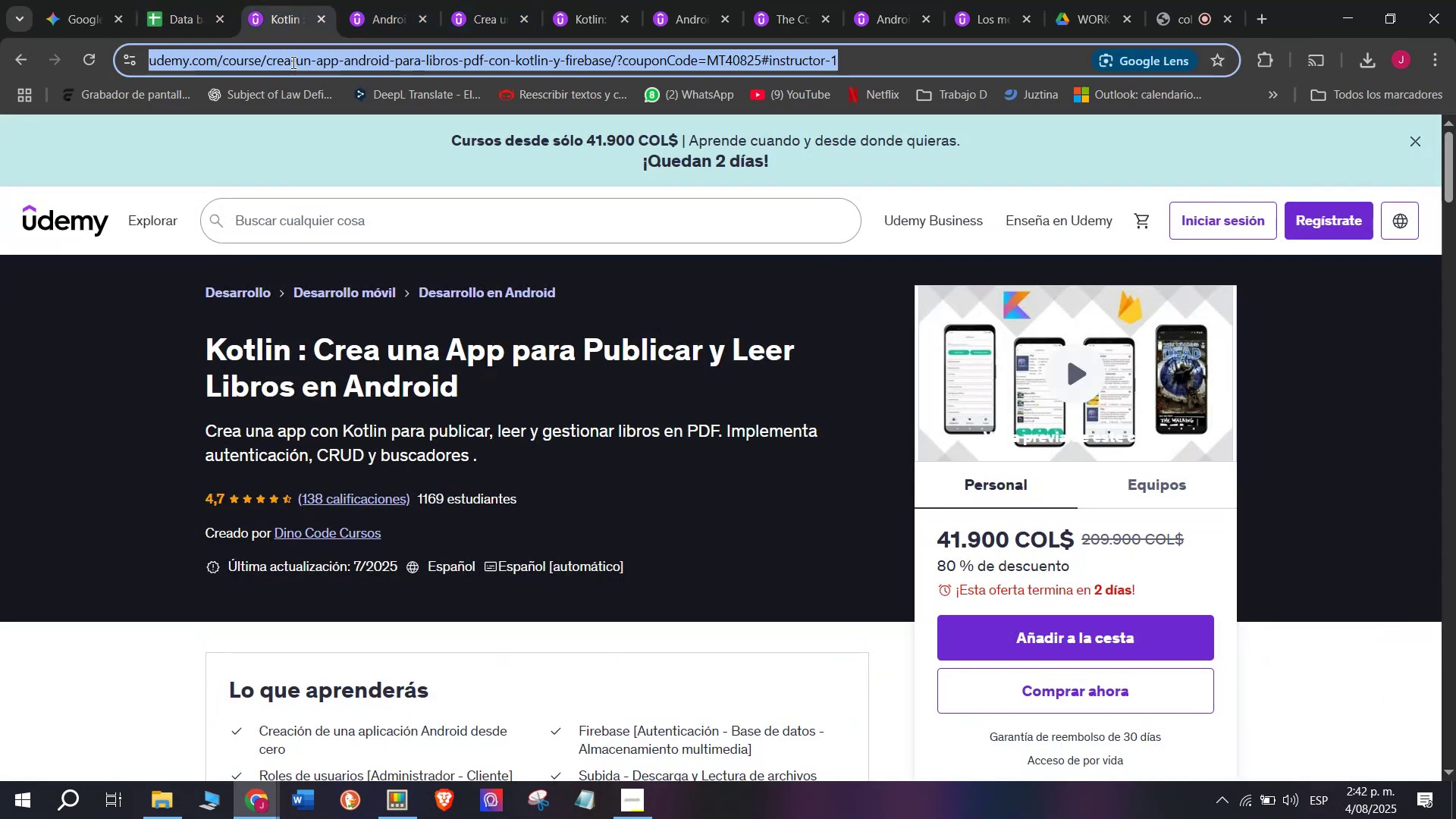 
triple_click([292, 62])
 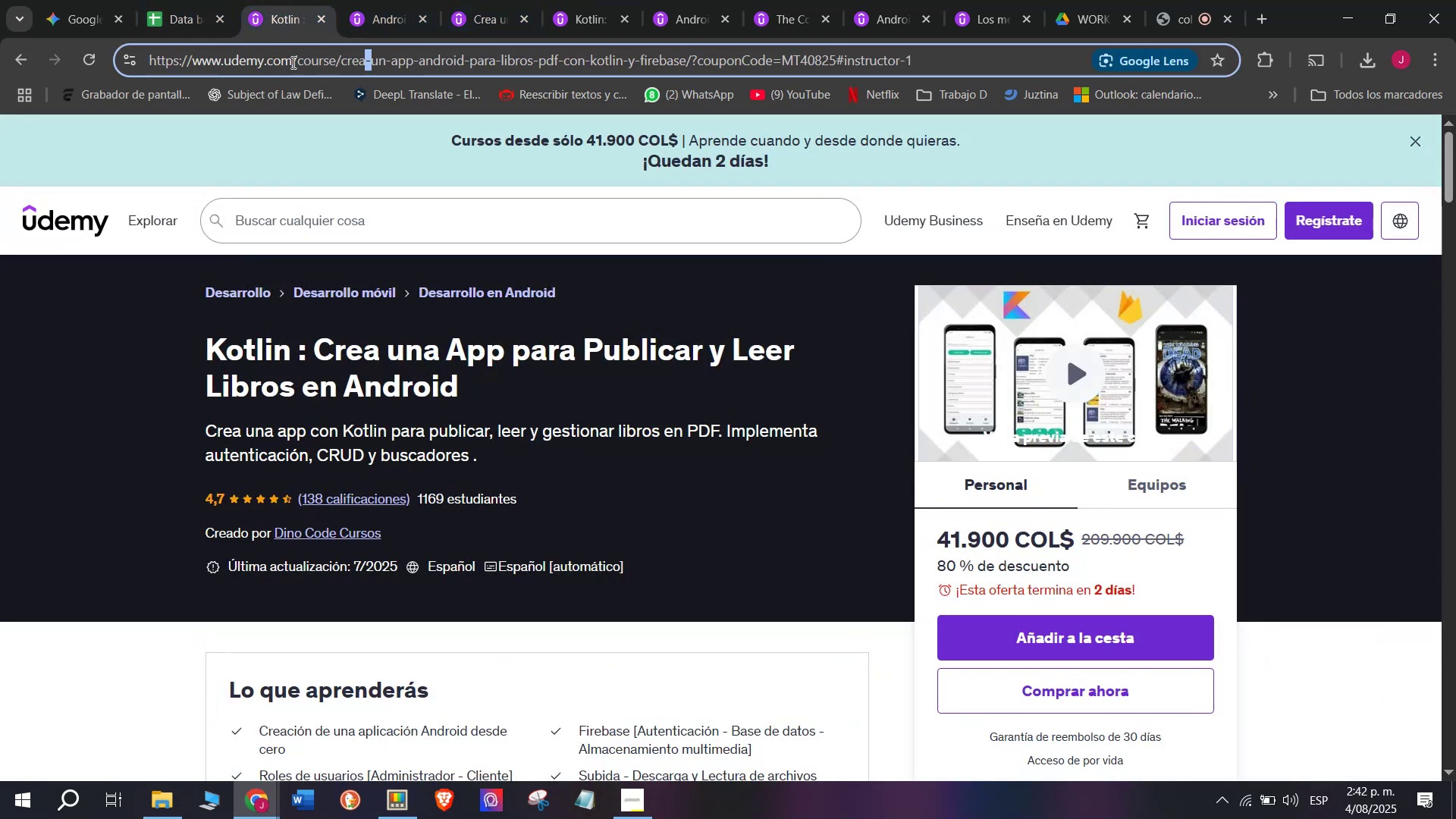 
triple_click([292, 62])
 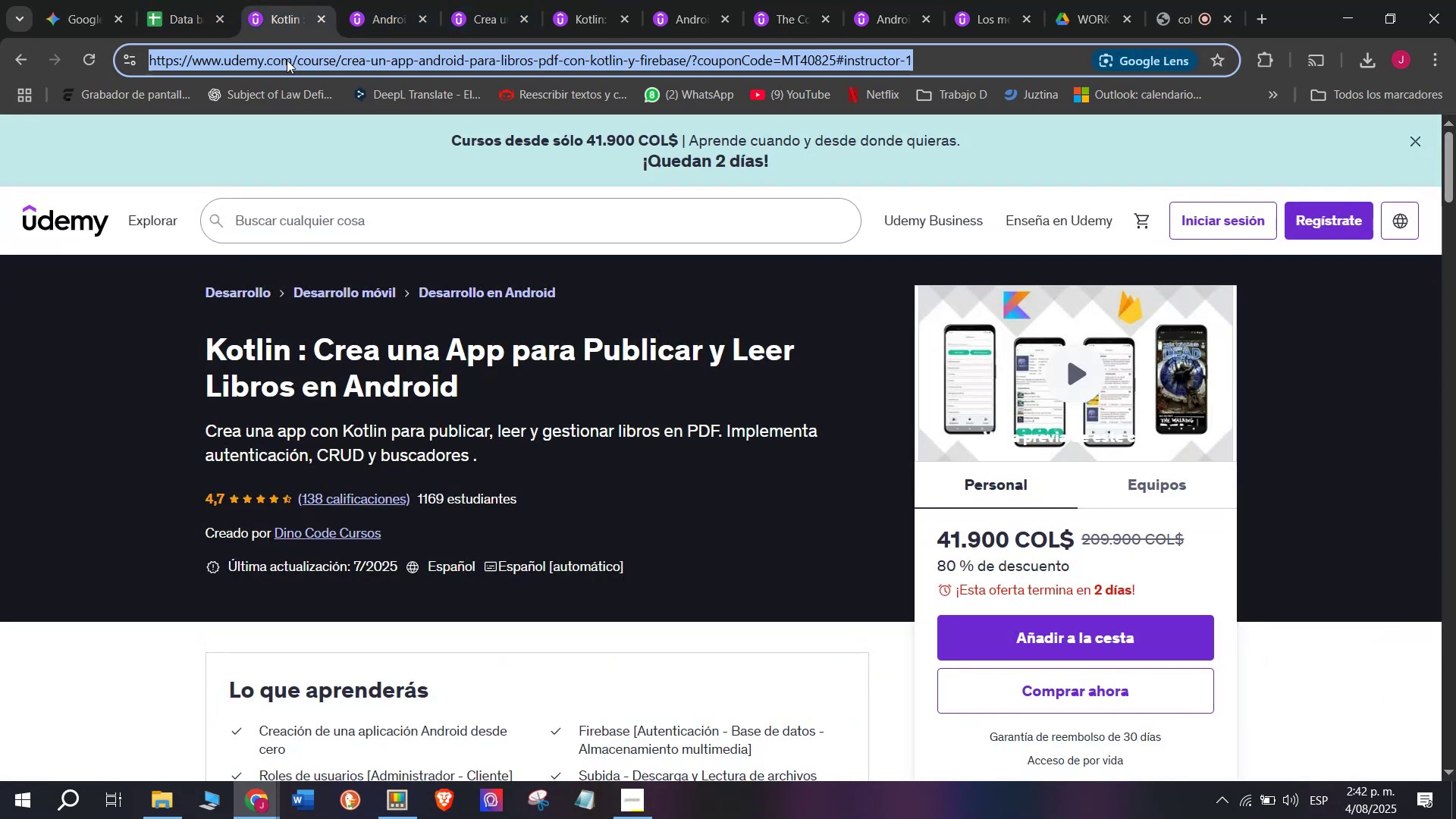 
key(Break)
 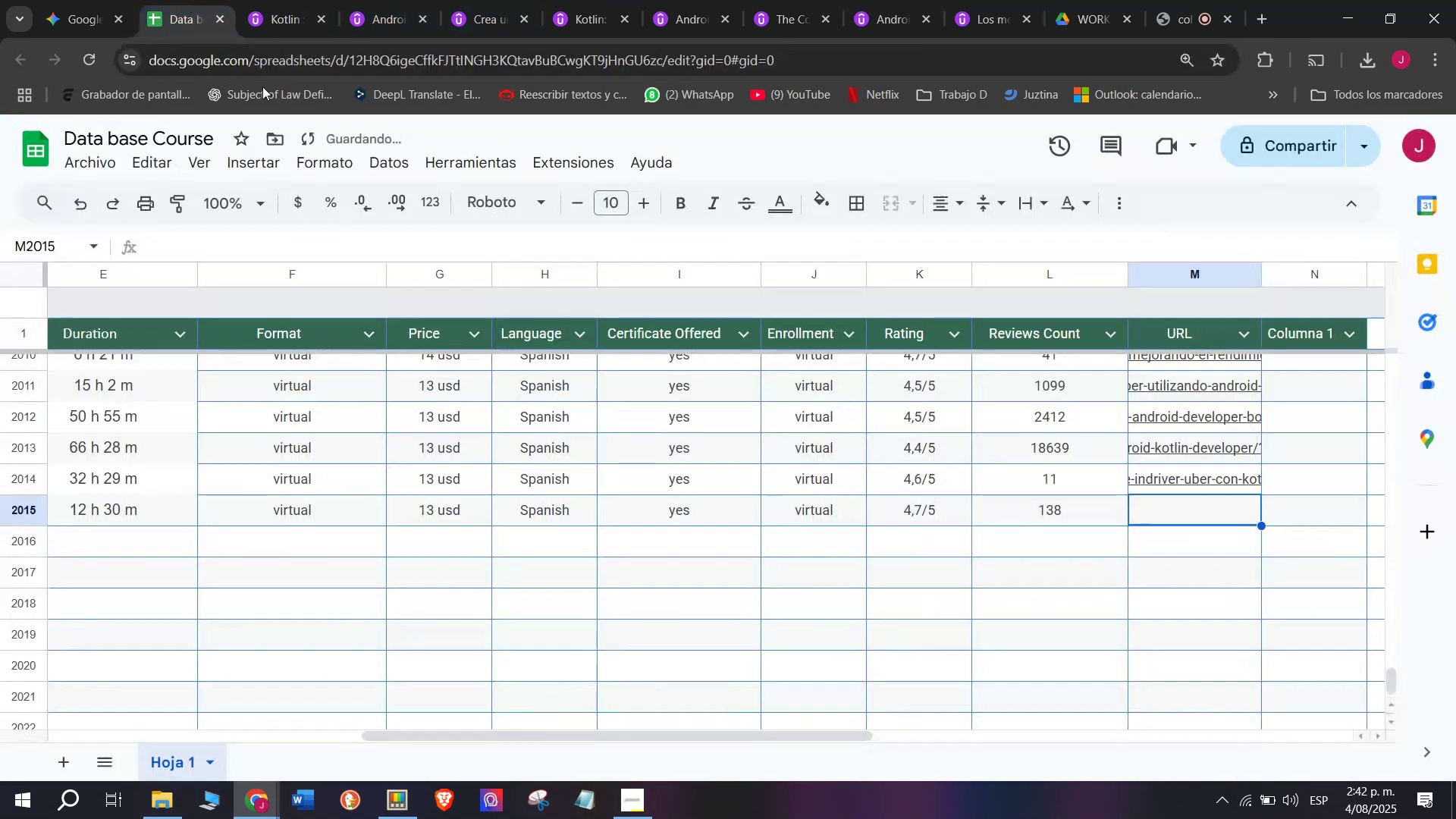 
key(Control+ControlLeft)
 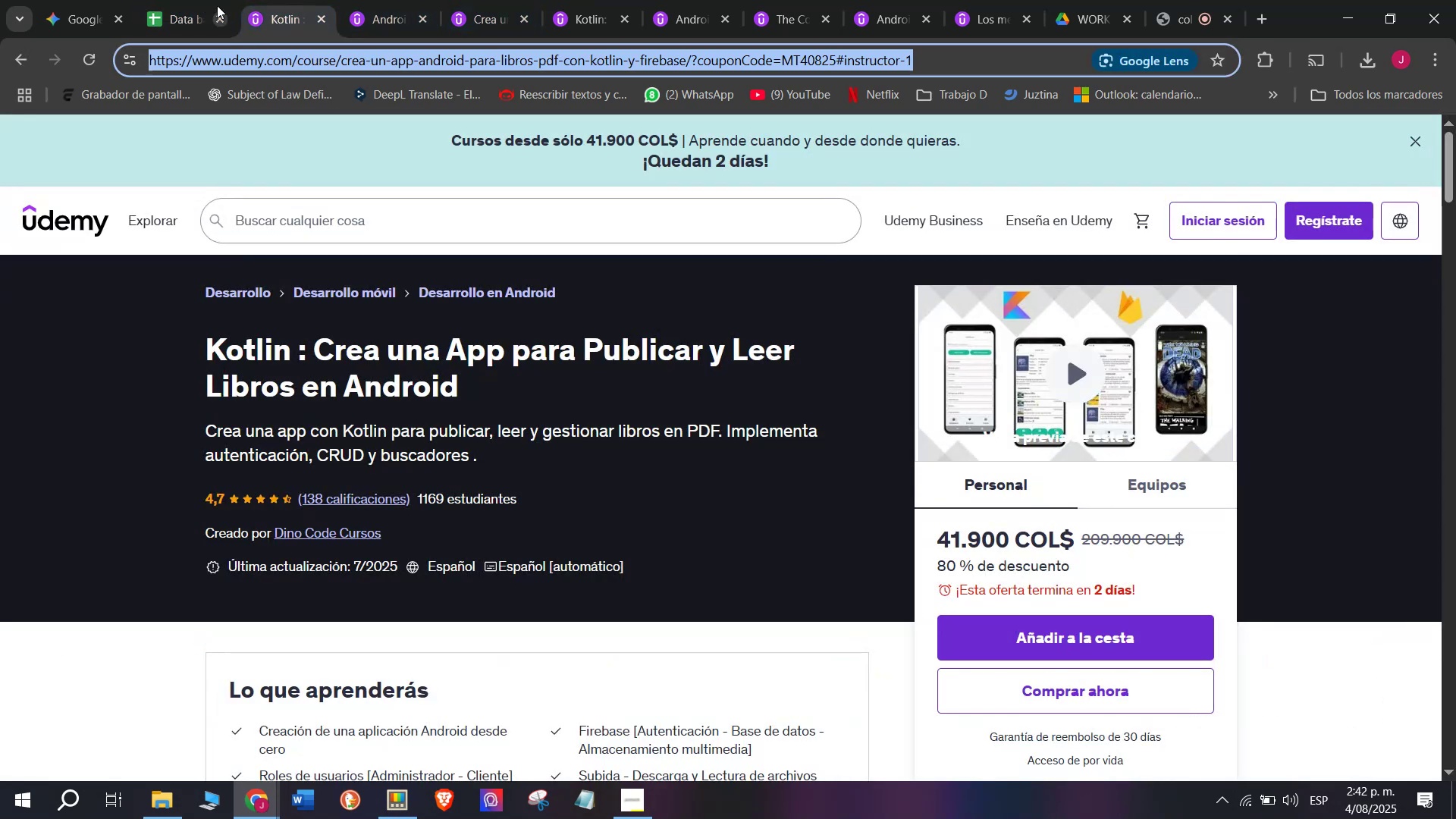 
key(Control+C)
 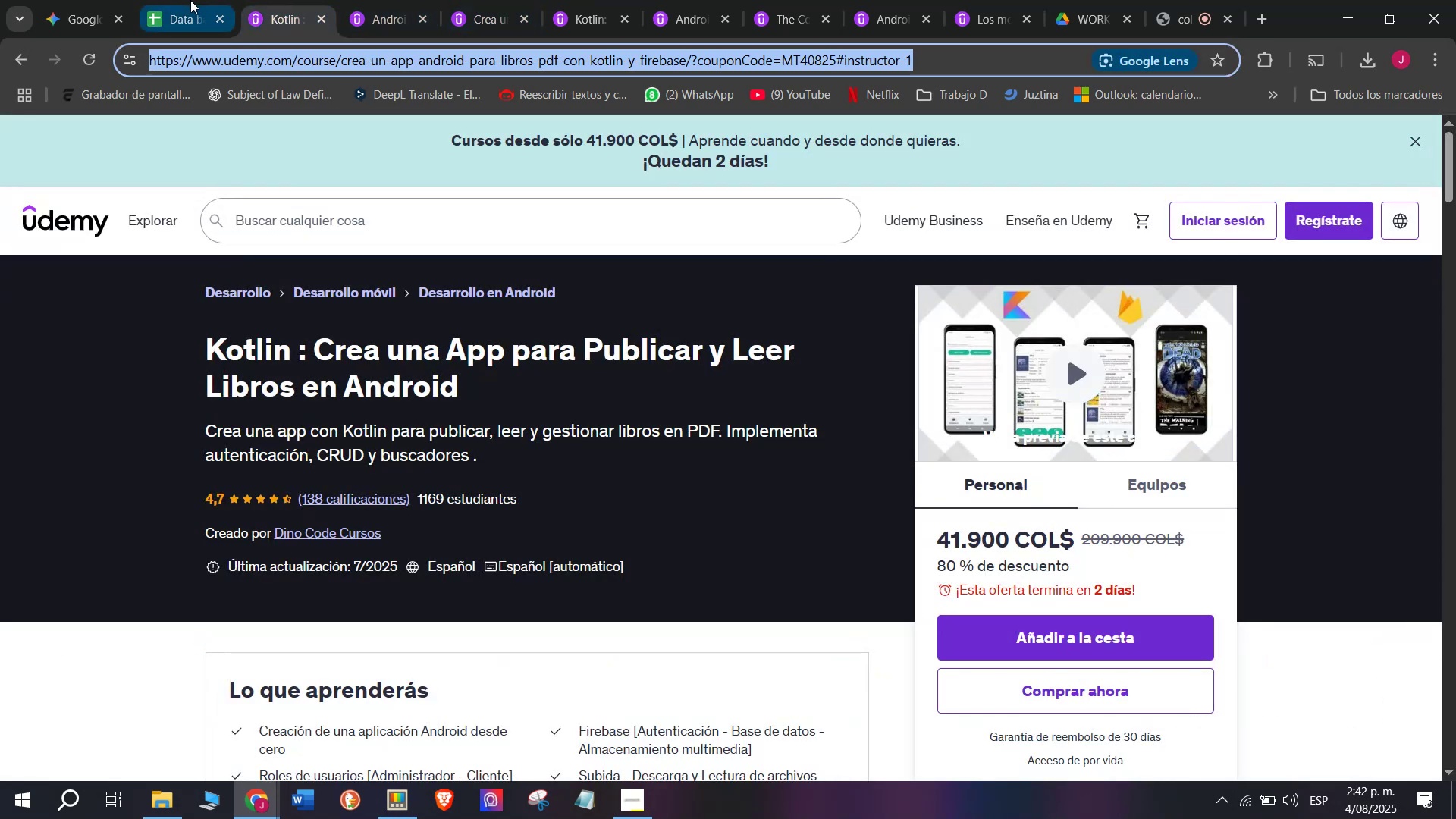 
triple_click([190, 0])
 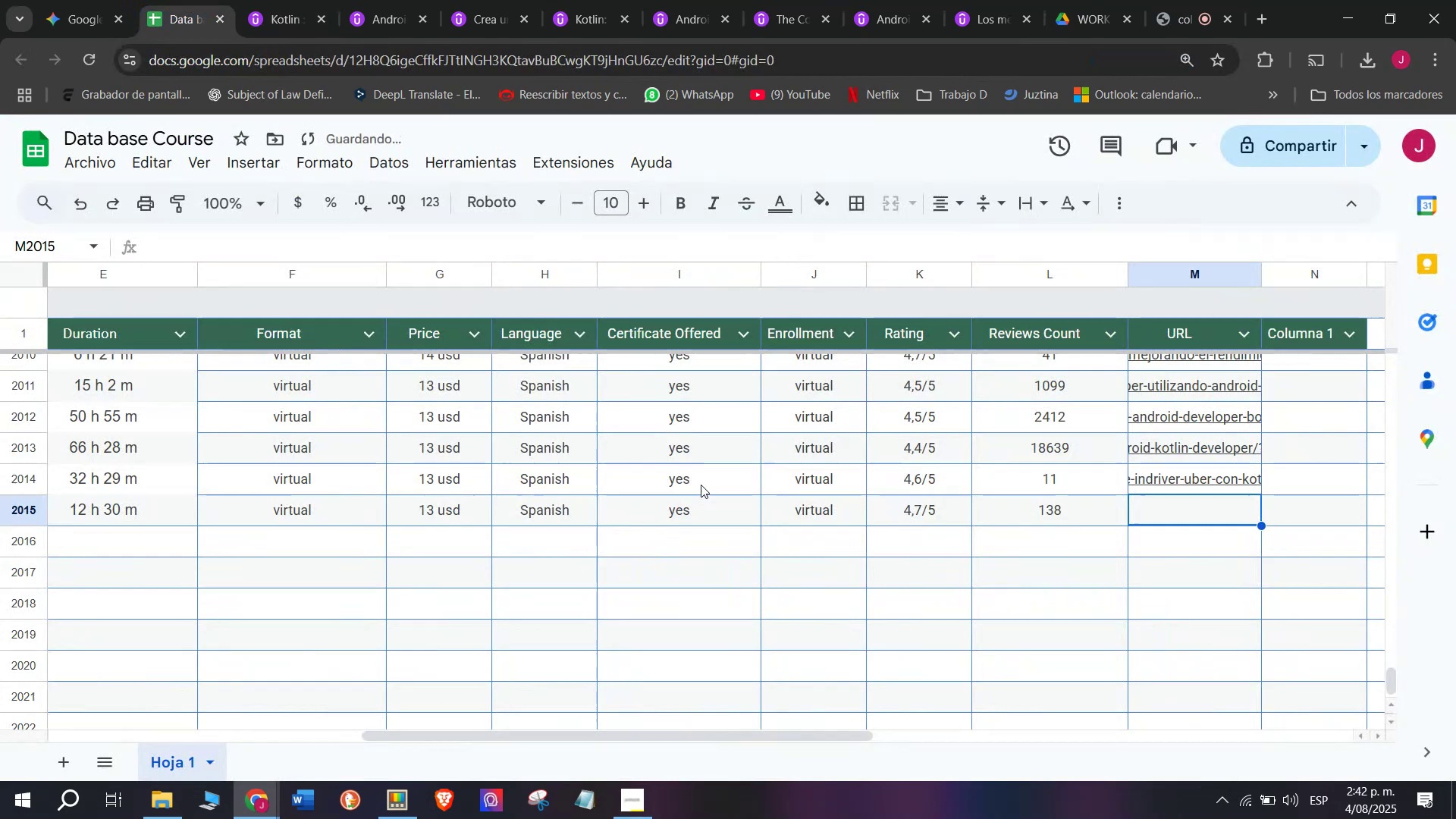 
key(Z)
 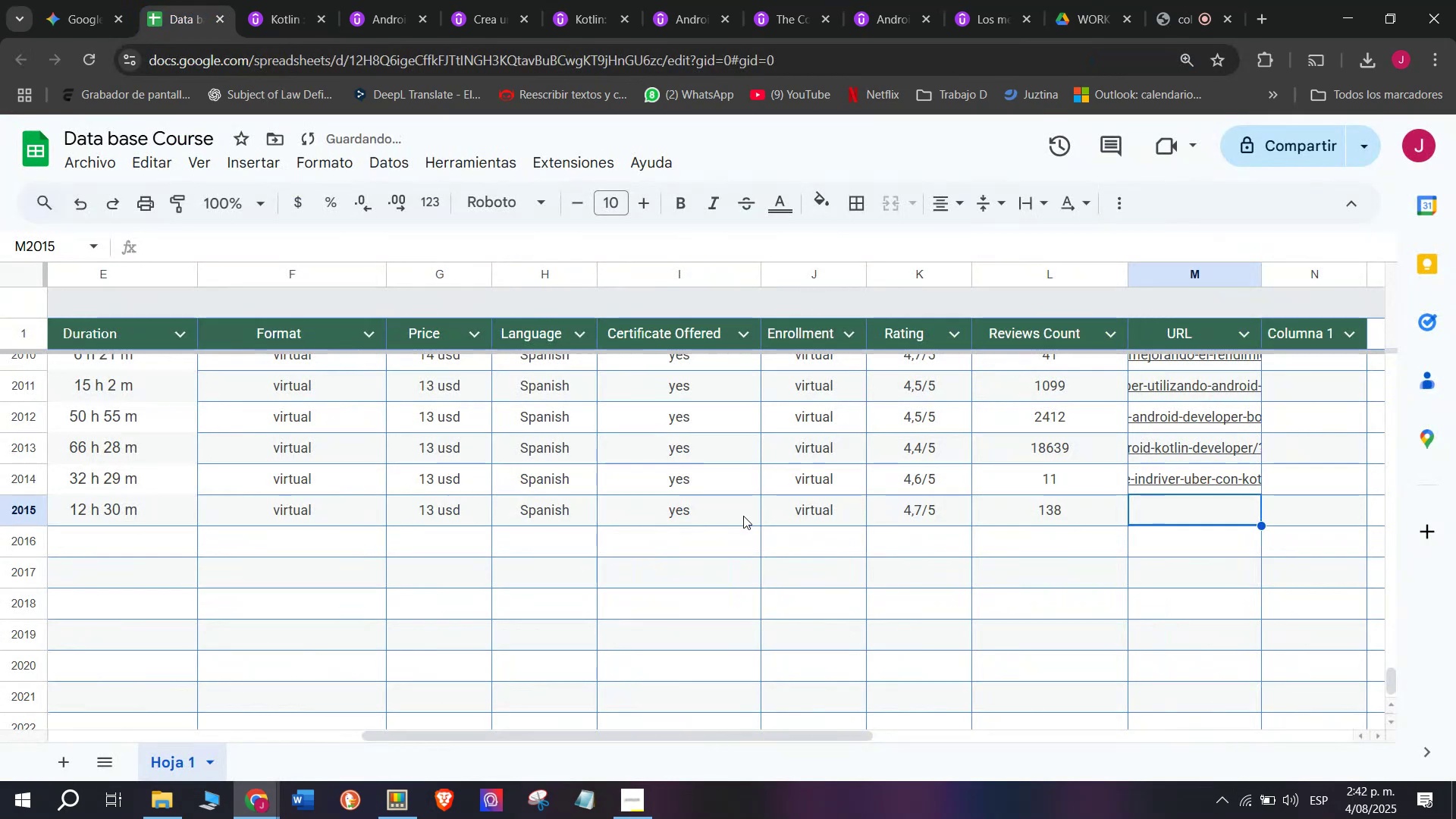 
key(Control+ControlLeft)
 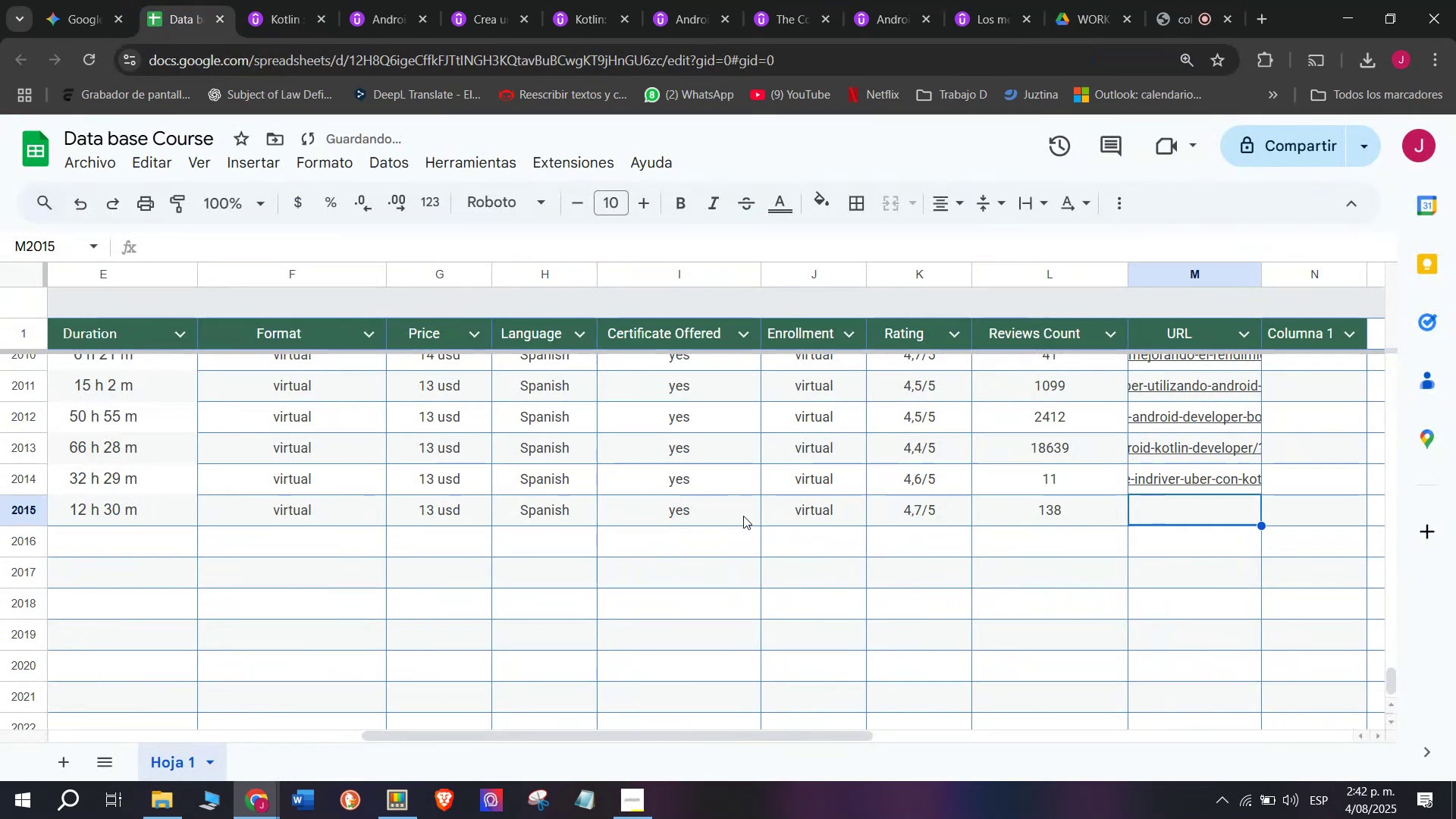 
key(Control+V)
 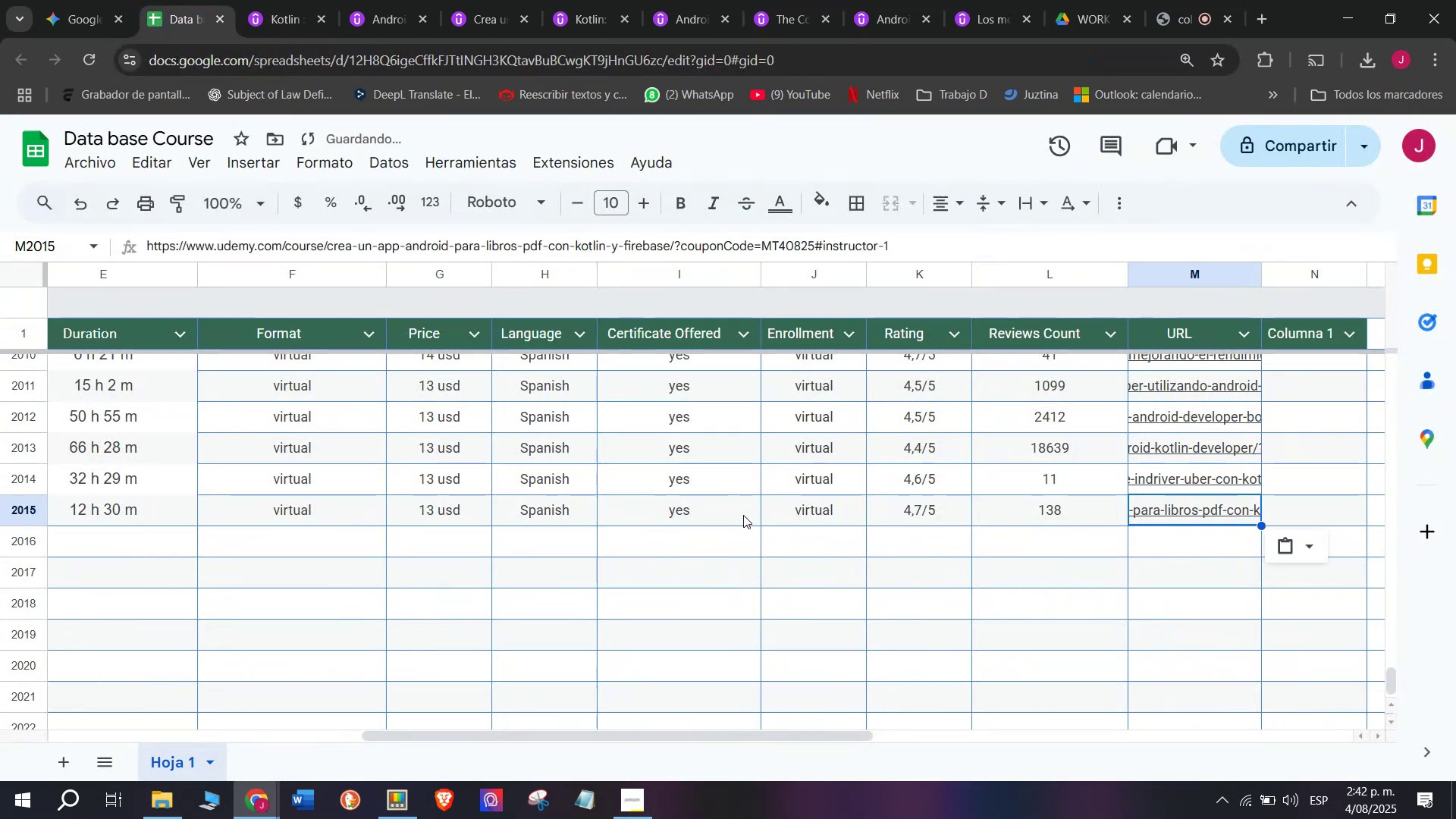 
scroll: coordinate [147, 541], scroll_direction: up, amount: 4.0
 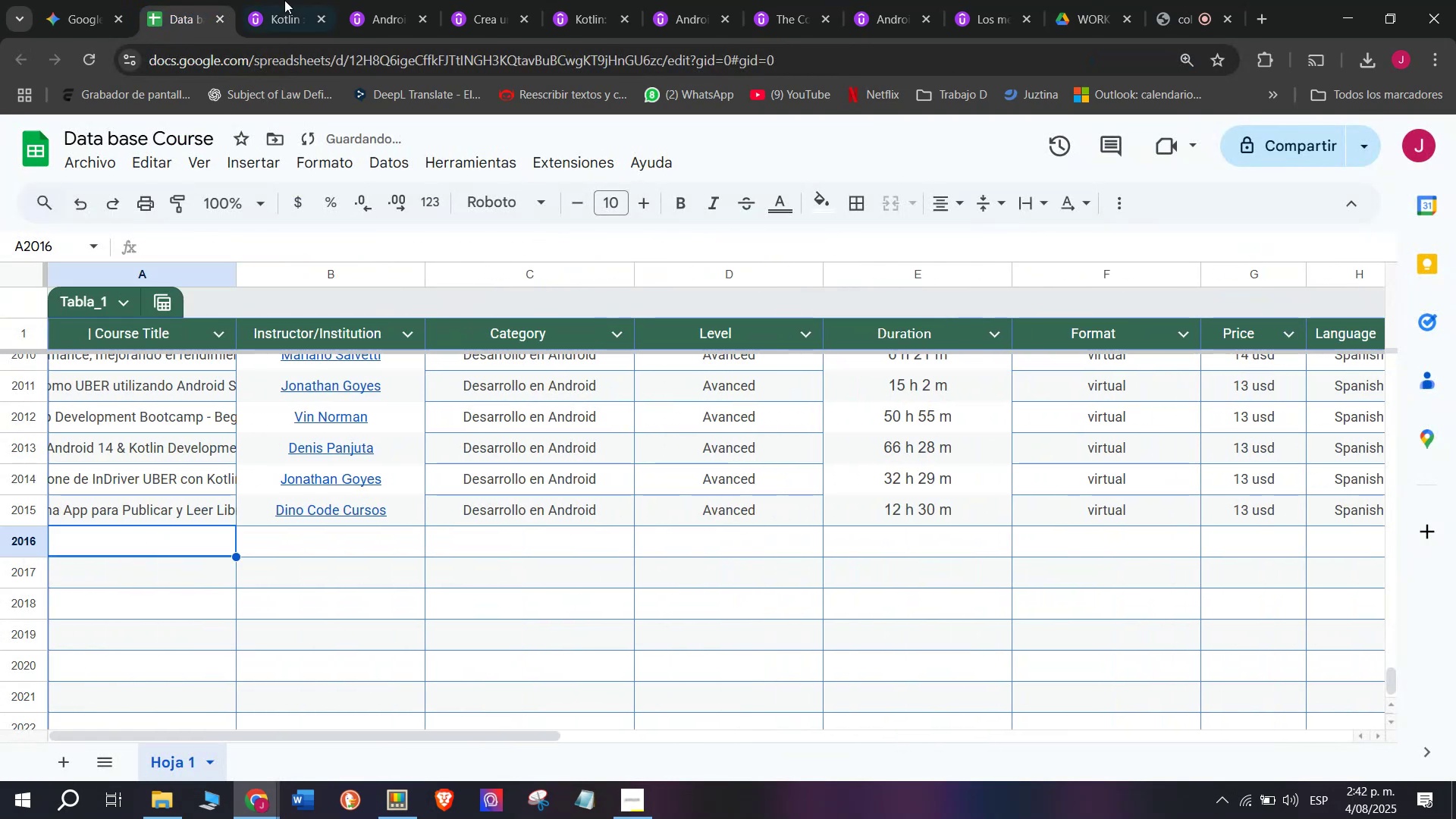 
double_click([299, 0])
 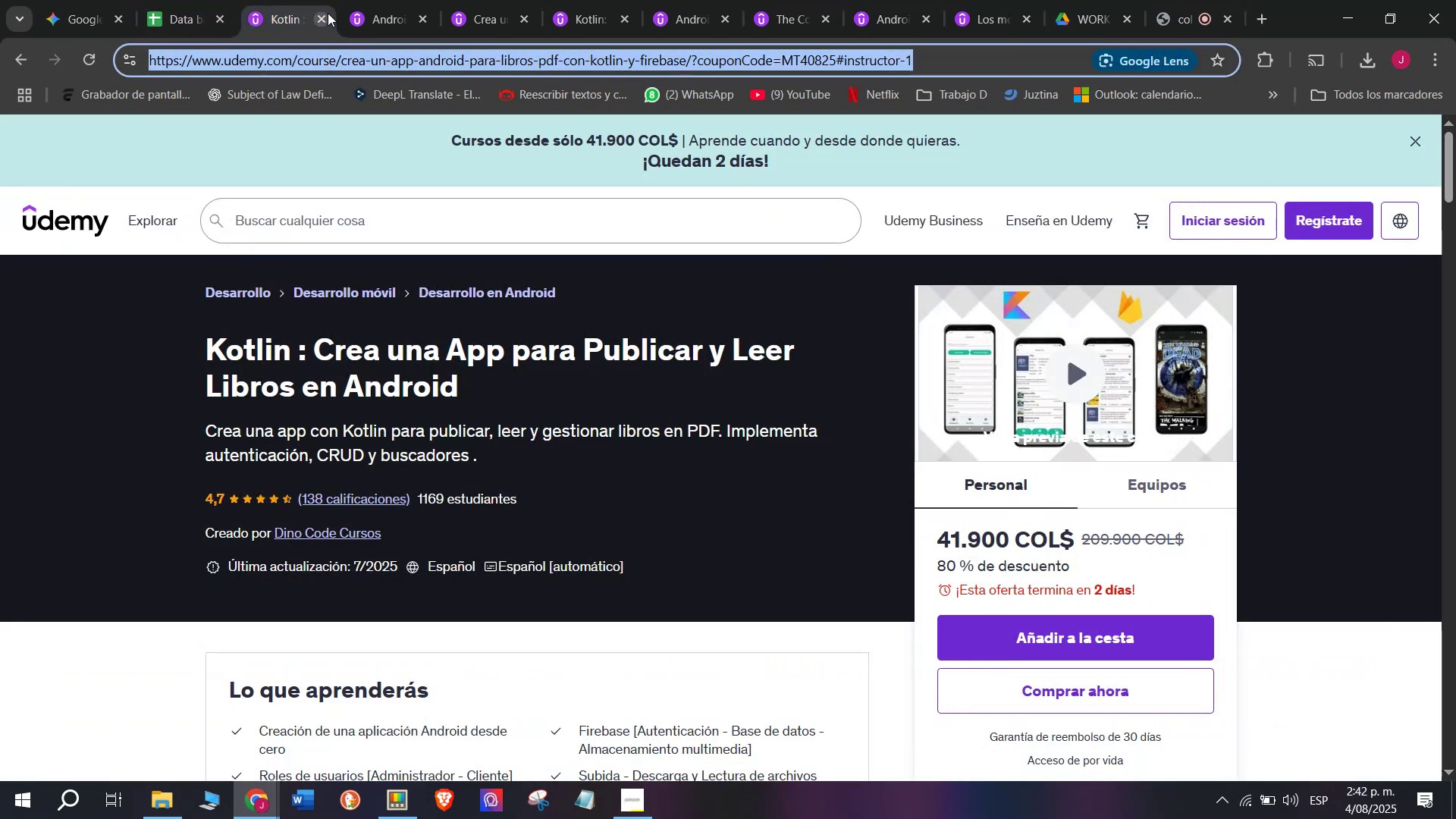 
left_click([328, 15])
 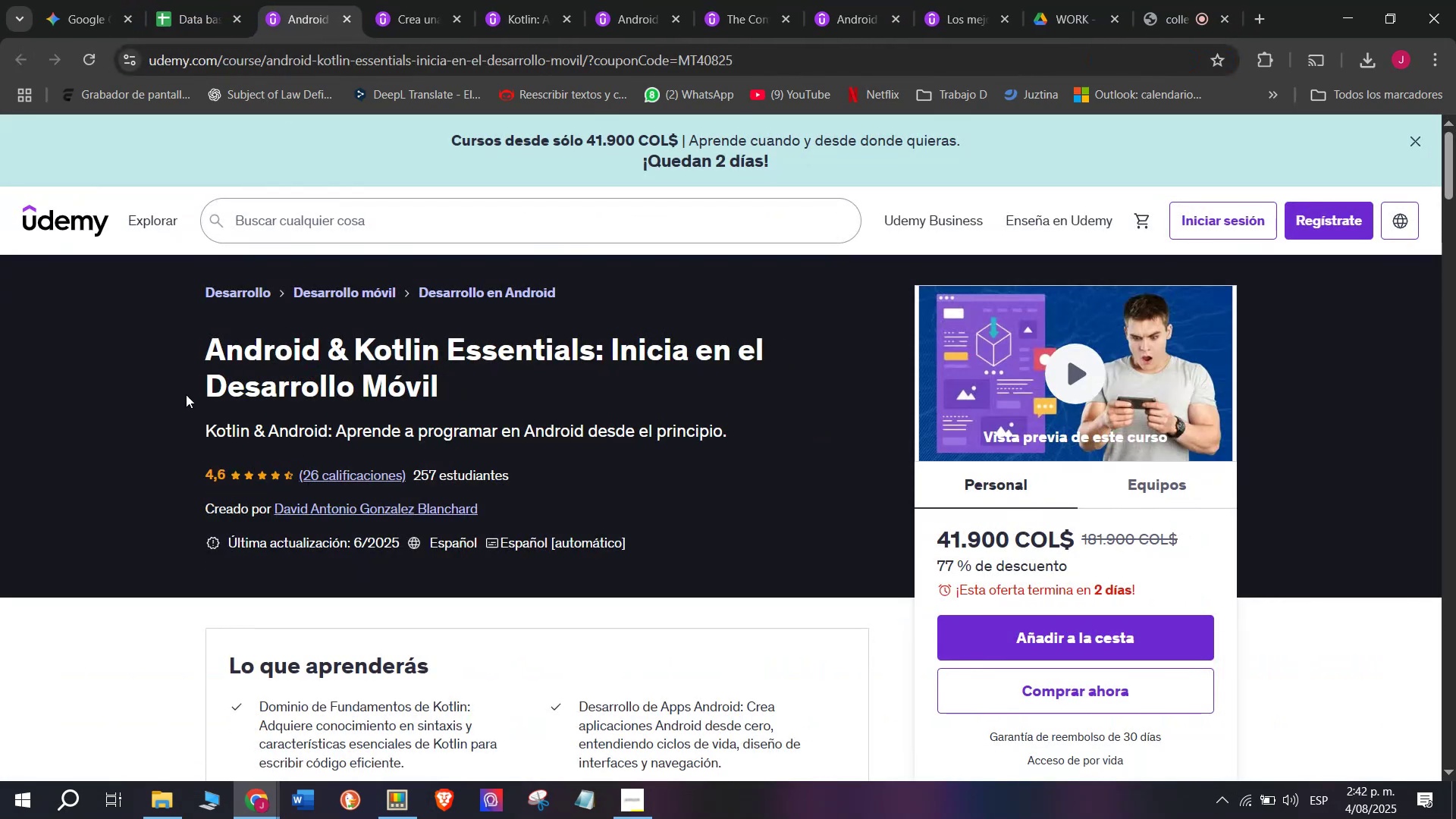 
left_click_drag(start_coordinate=[168, 344], to_coordinate=[512, 382])
 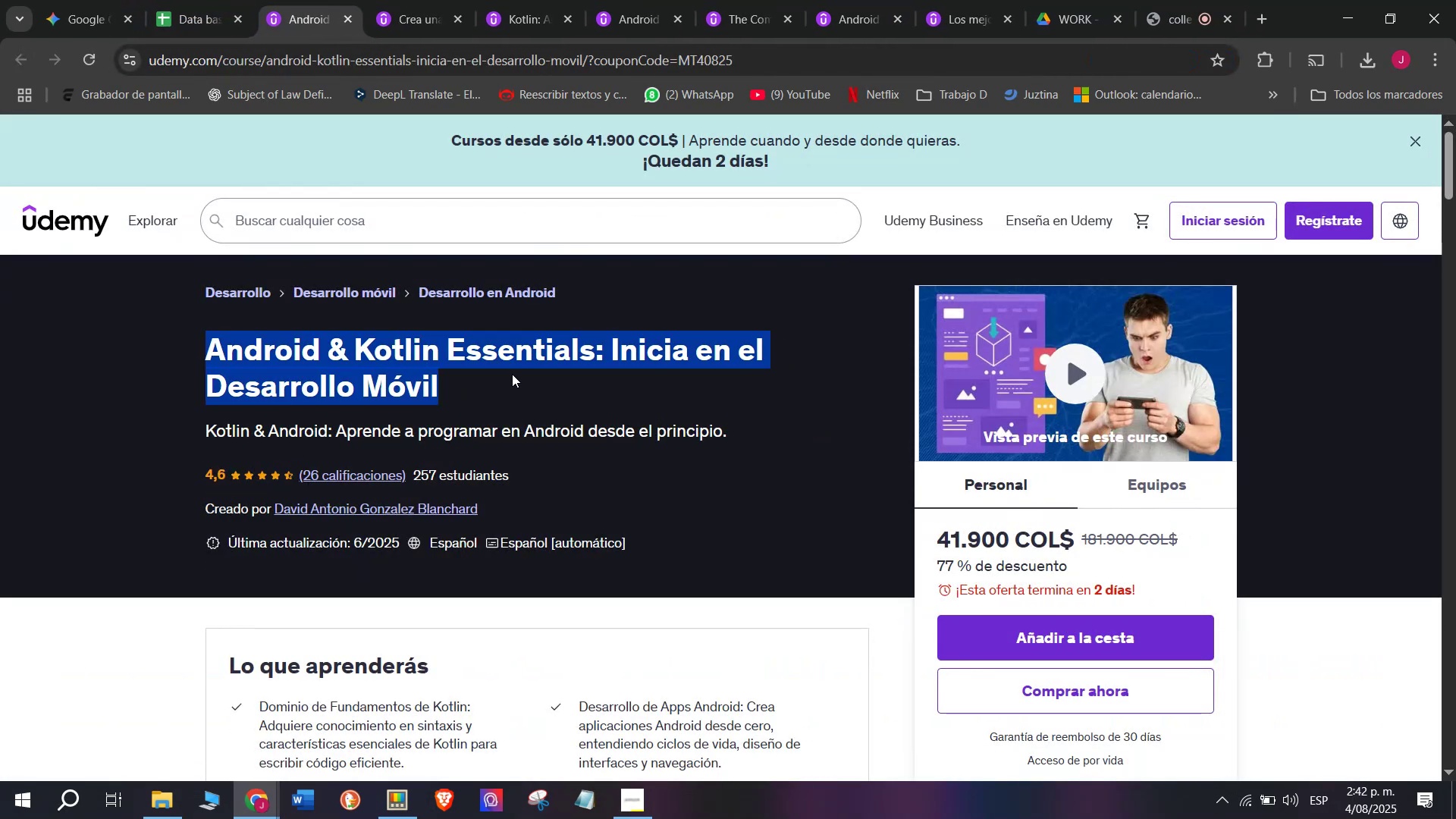 
key(Control+ControlLeft)
 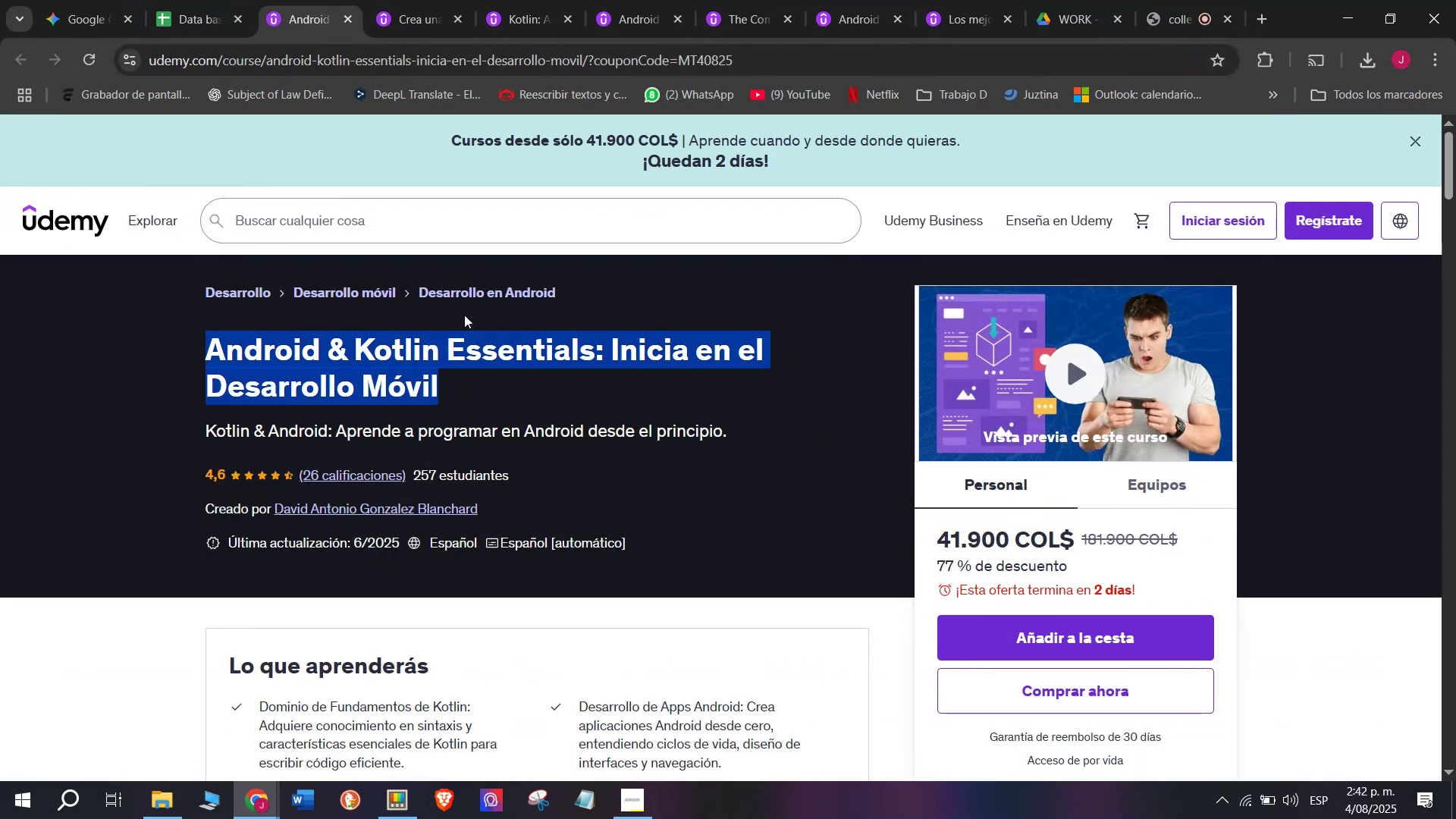 
key(Break)
 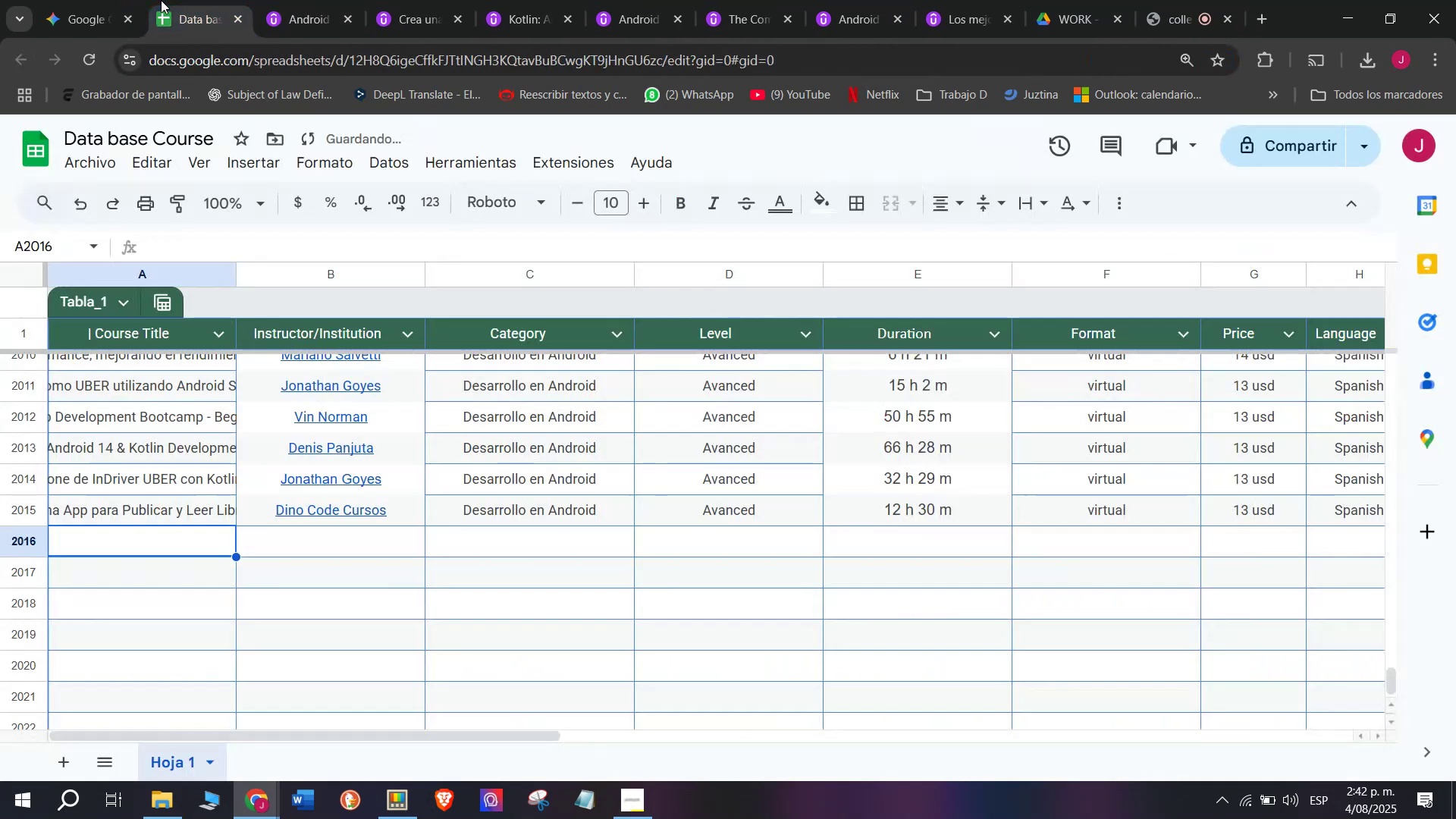 
key(Control+C)
 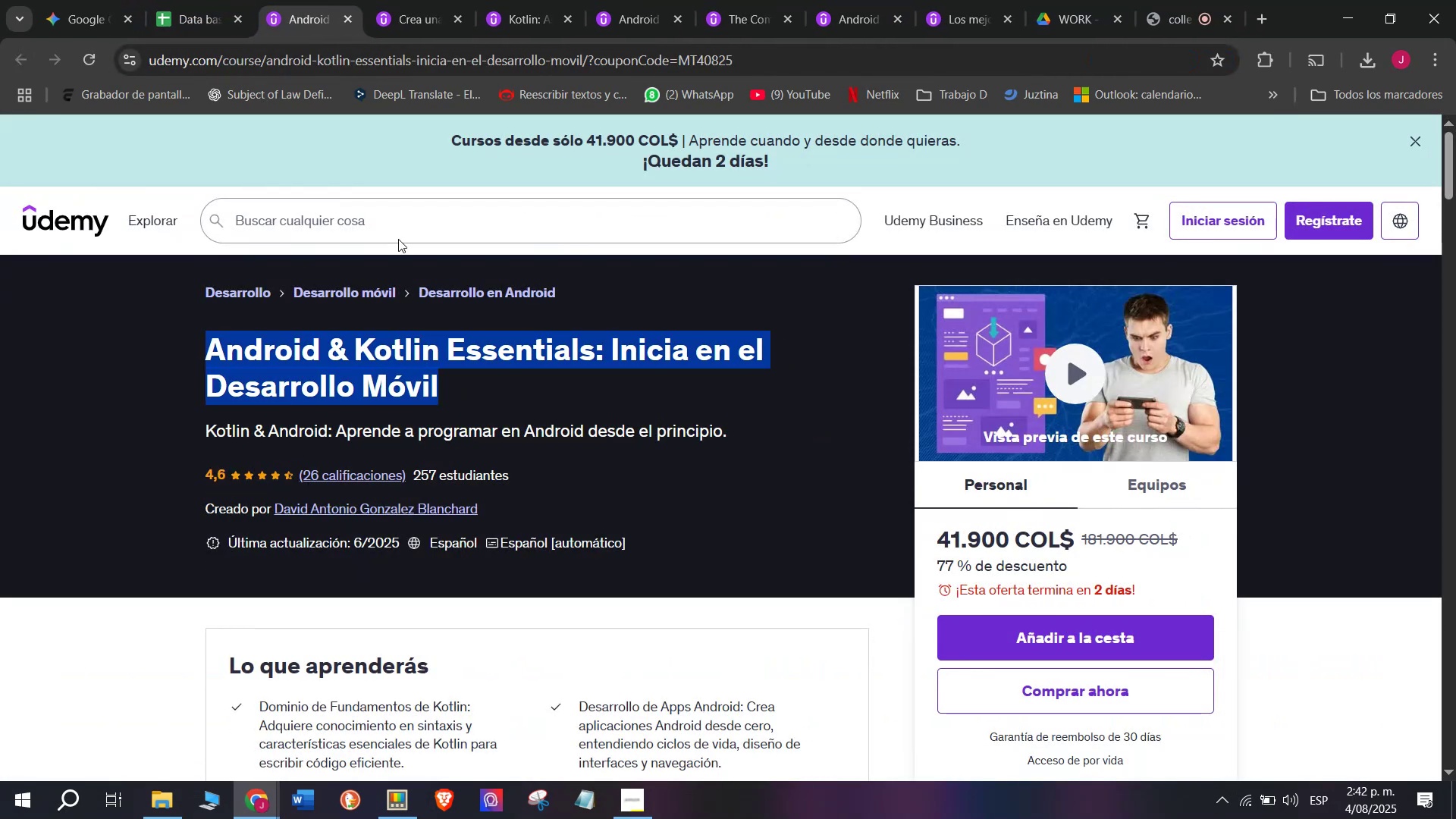 
key(Control+ControlLeft)
 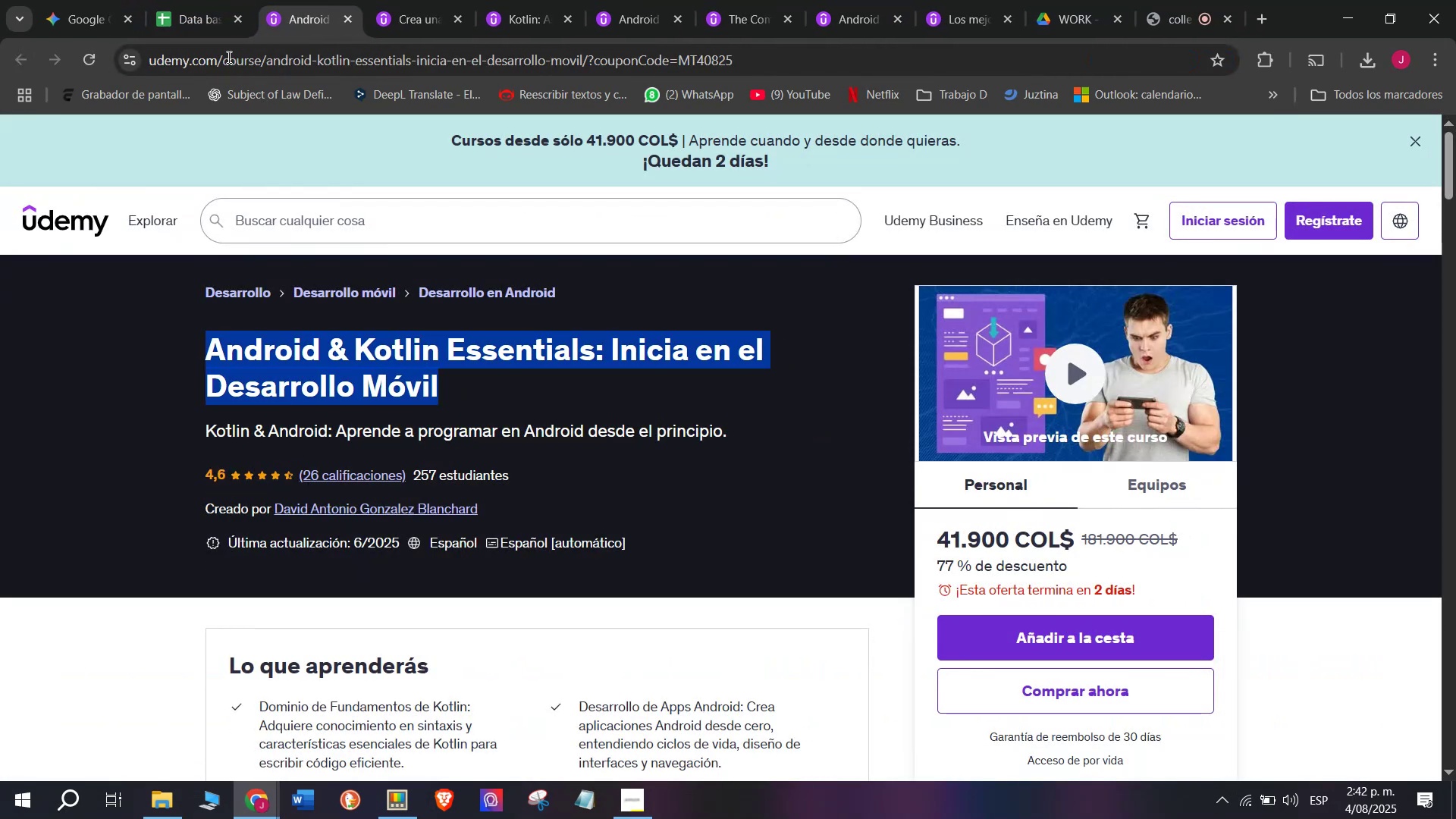 
key(Control+C)
 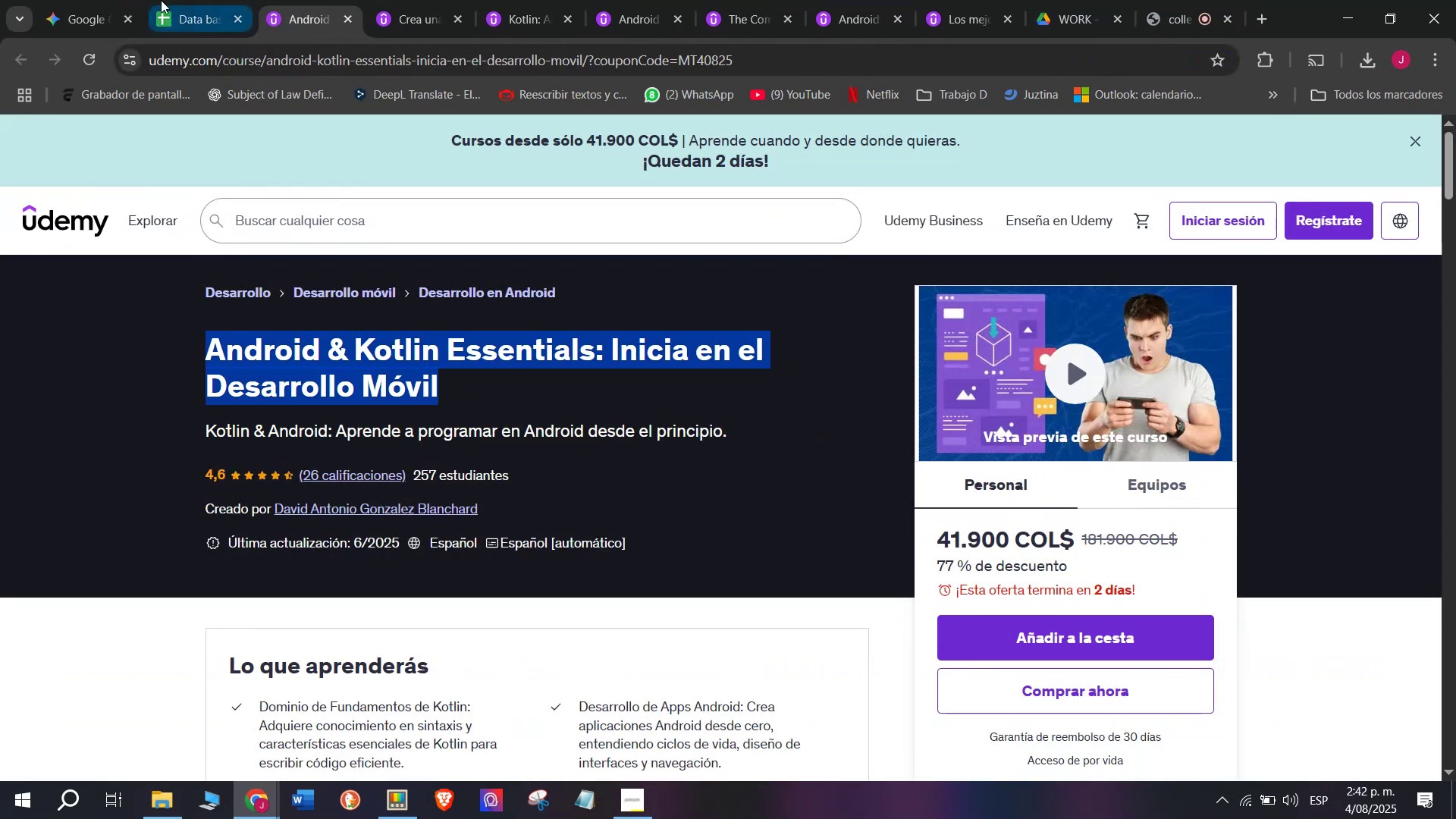 
left_click([161, 0])
 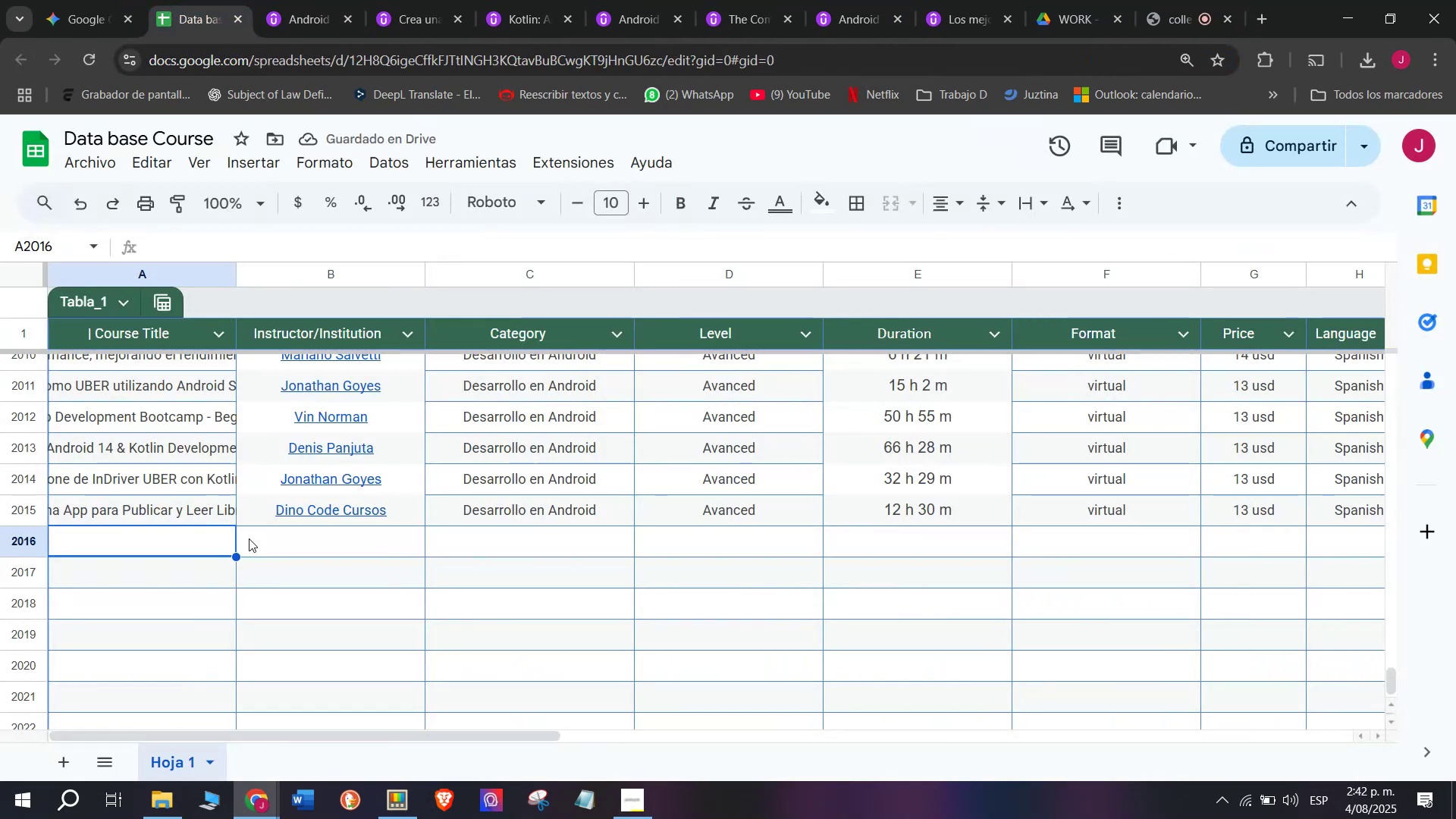 
key(Control+ControlLeft)
 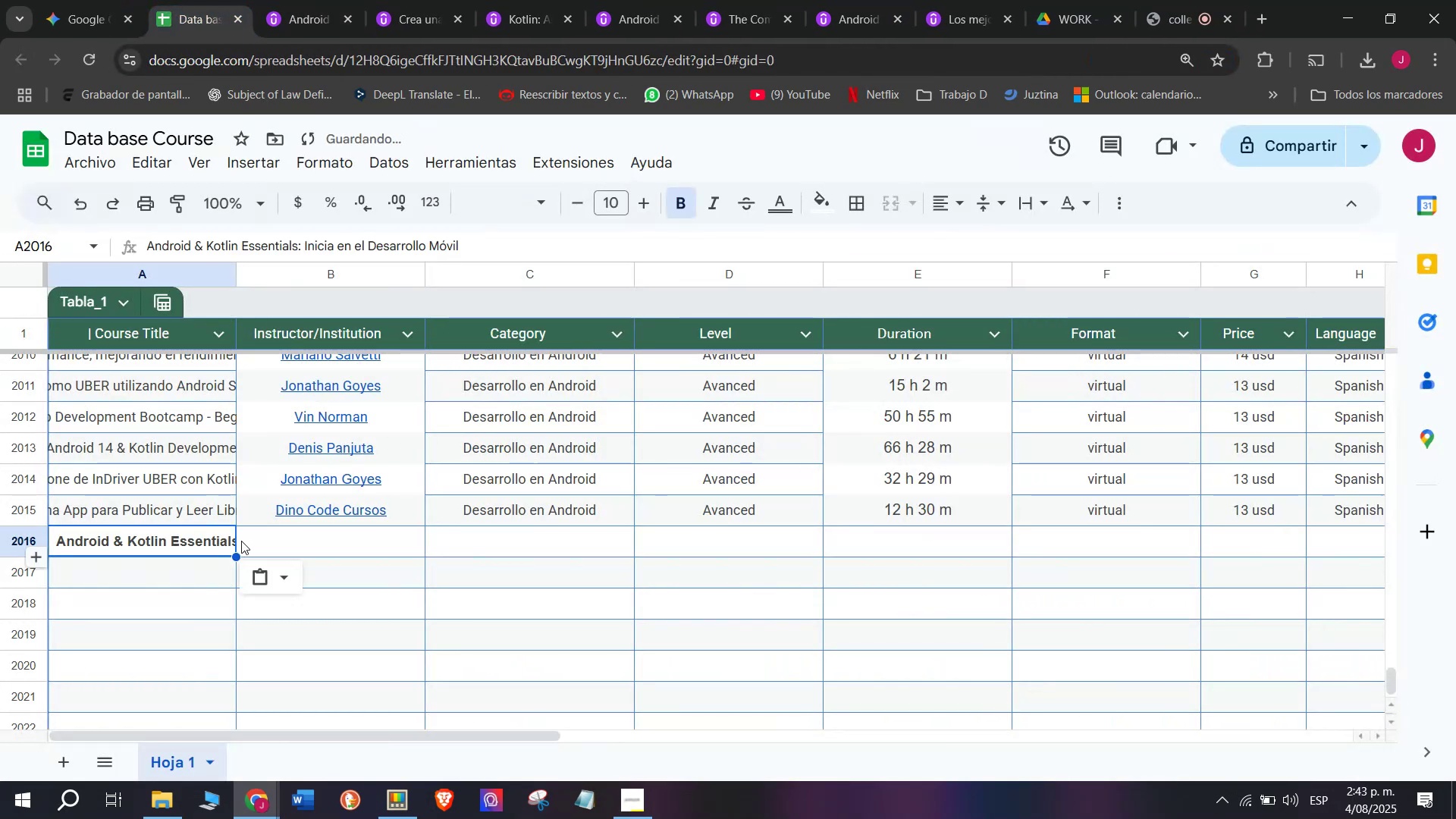 
key(Z)
 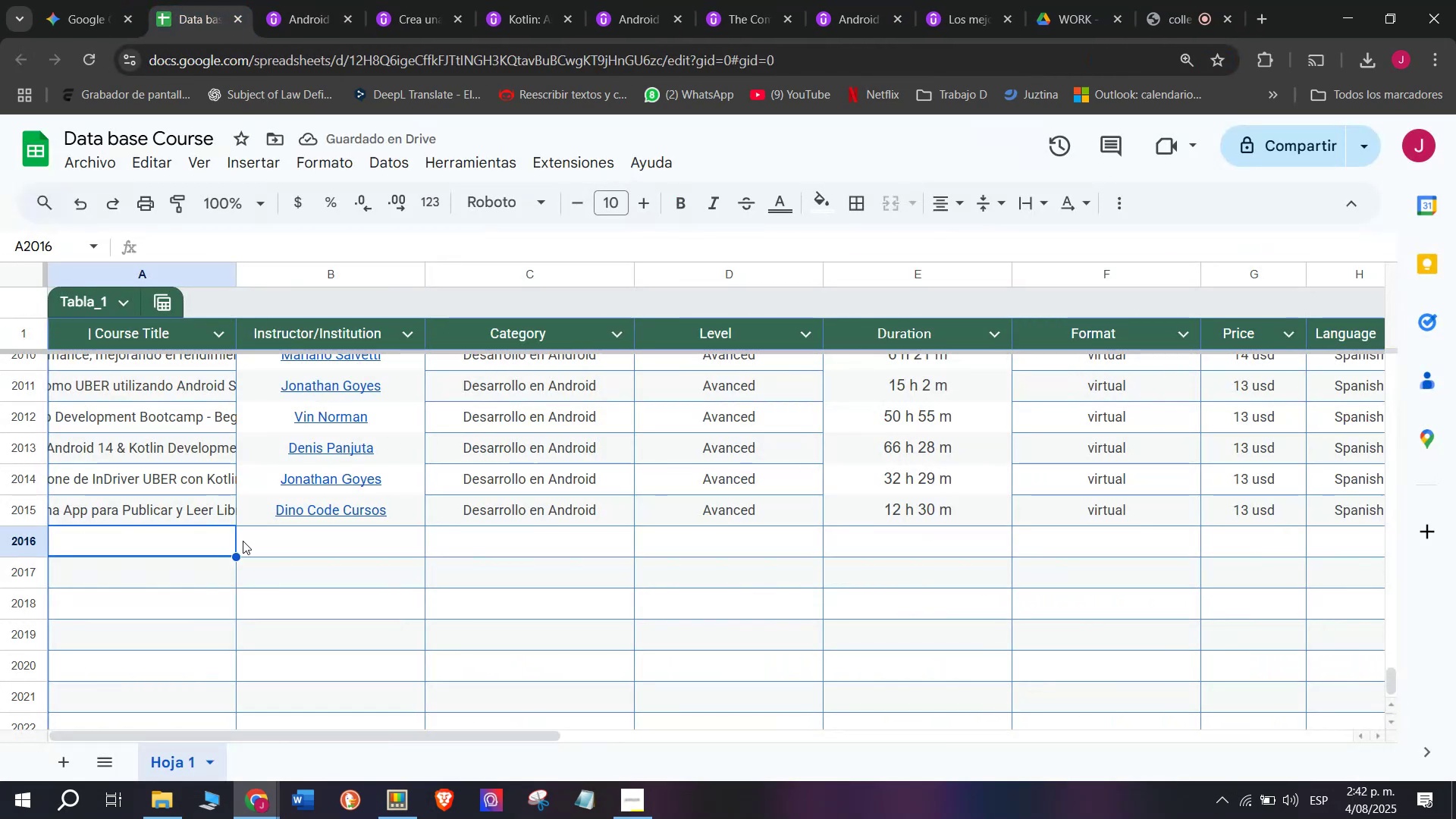 
key(Control+V)
 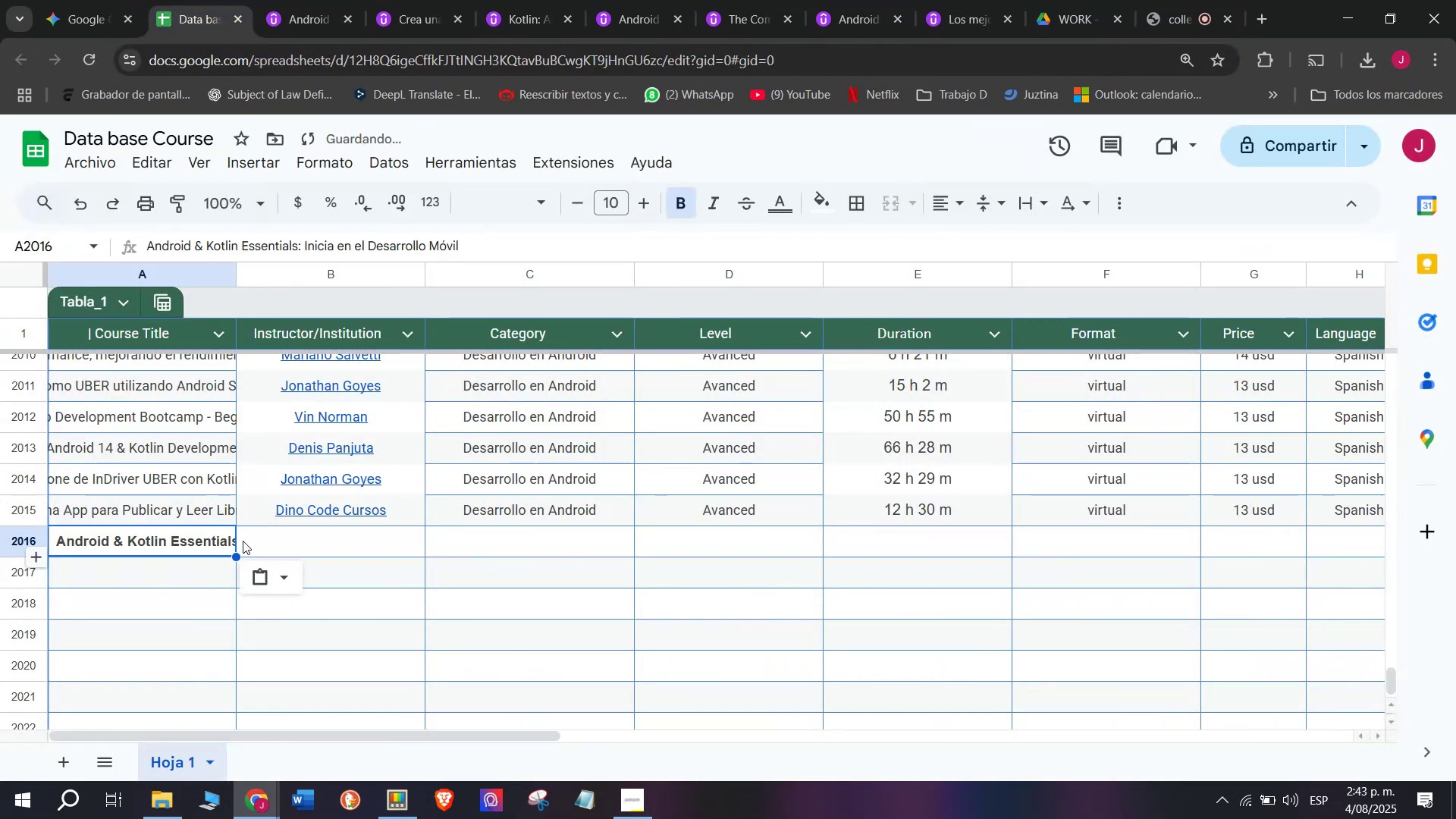 
key(Shift+ShiftLeft)
 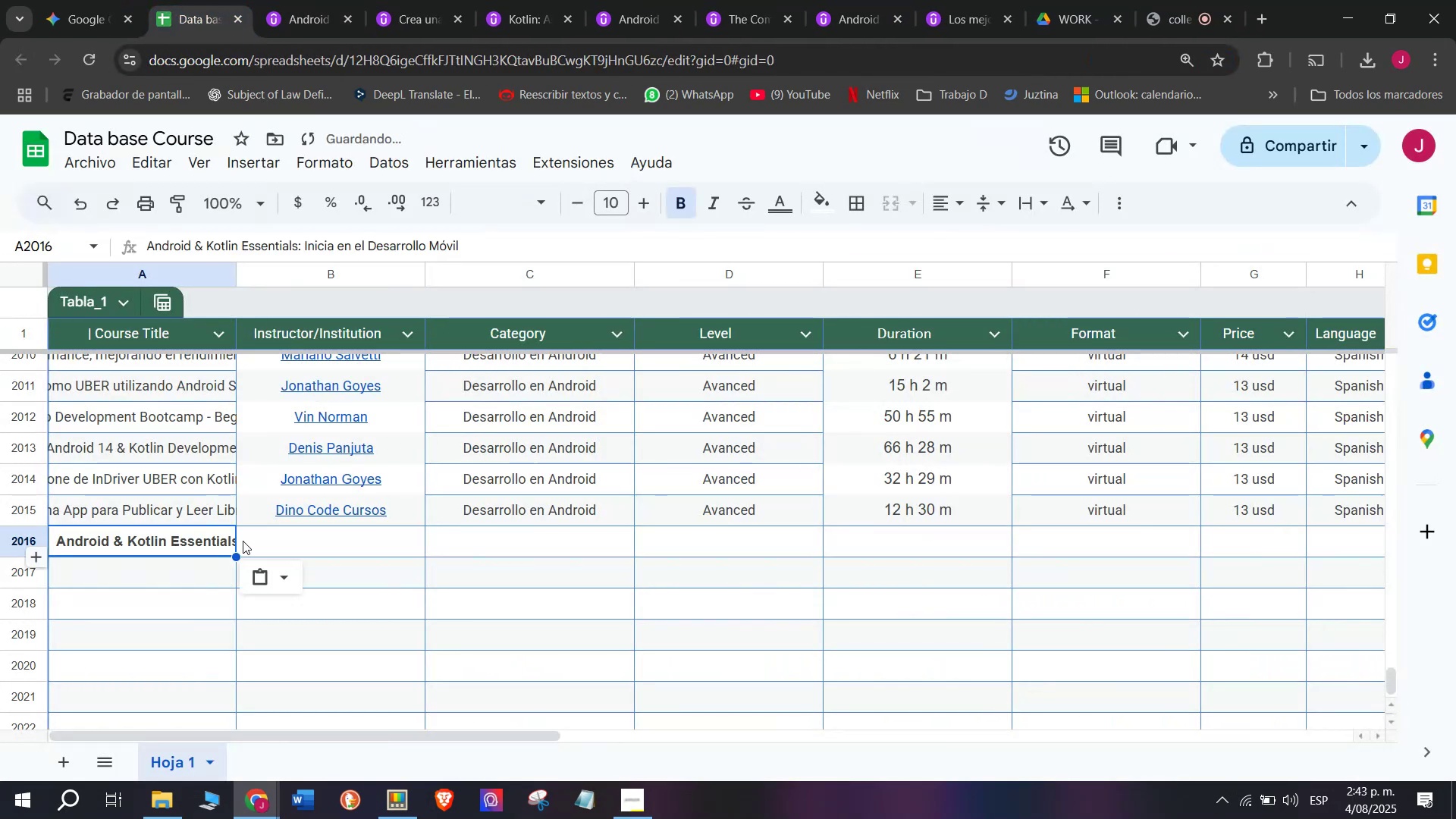 
key(Control+Shift+ControlLeft)
 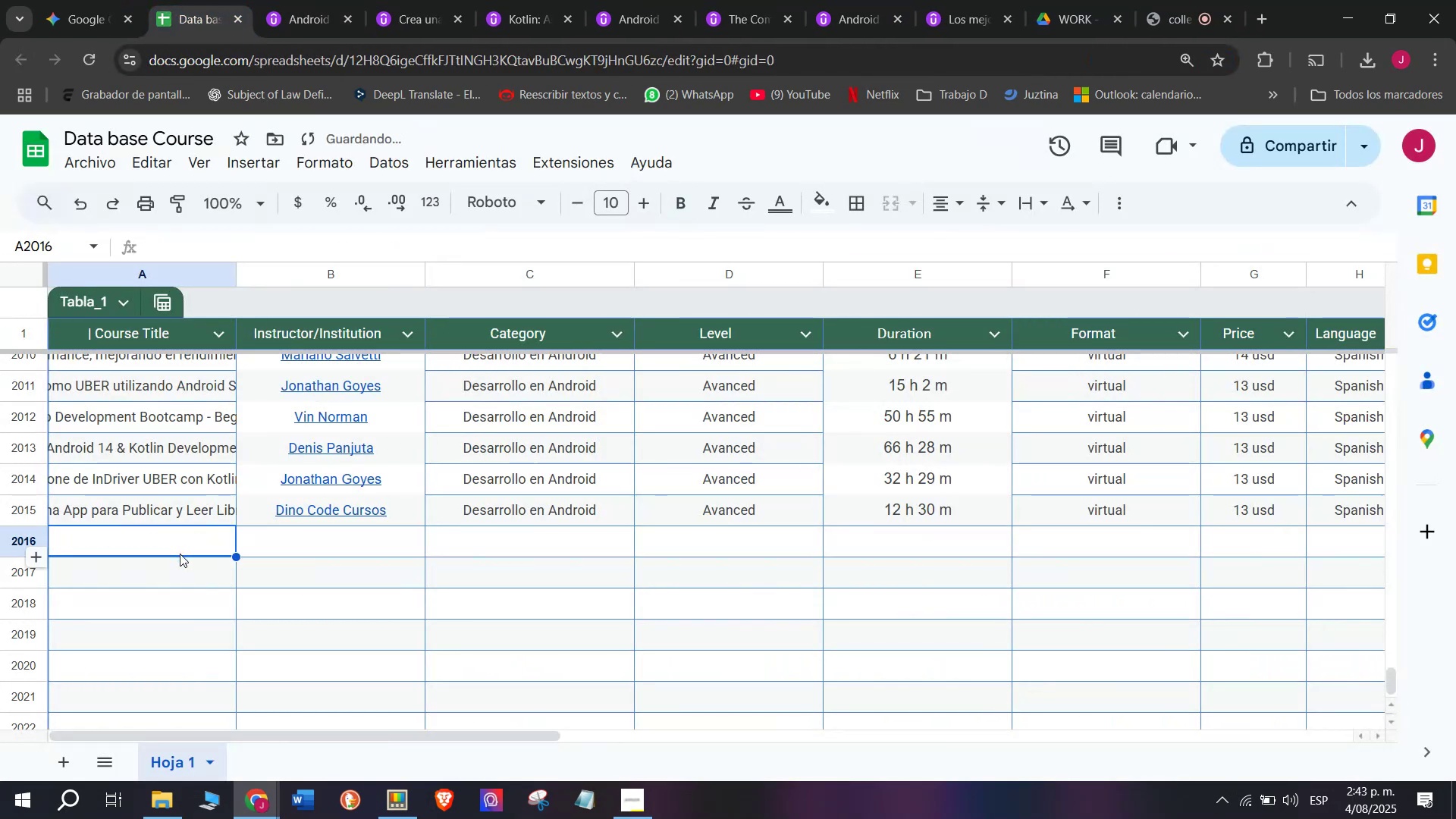 
key(Control+Shift+Z)
 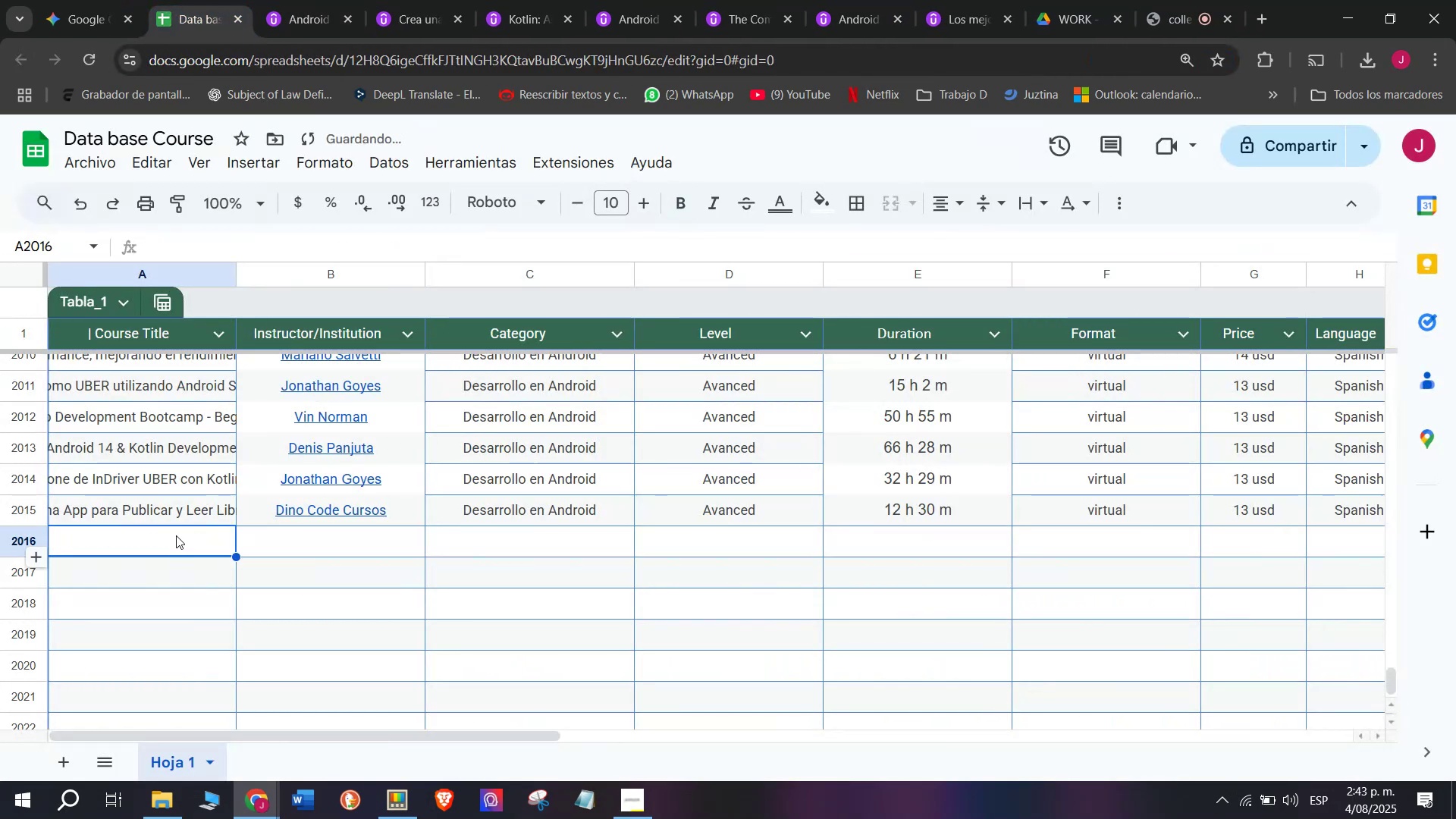 
double_click([176, 535])
 